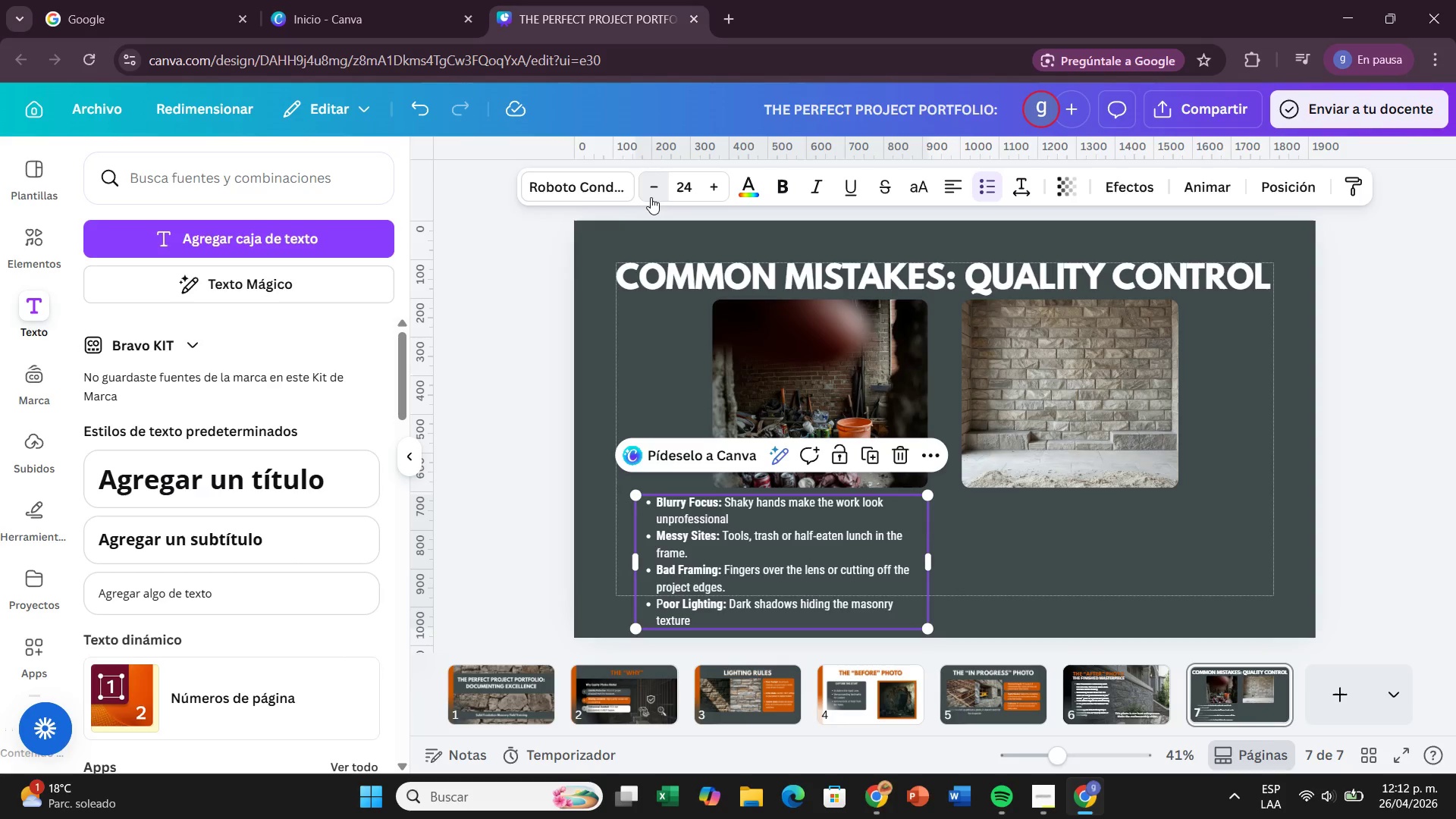 
triple_click([651, 197])
 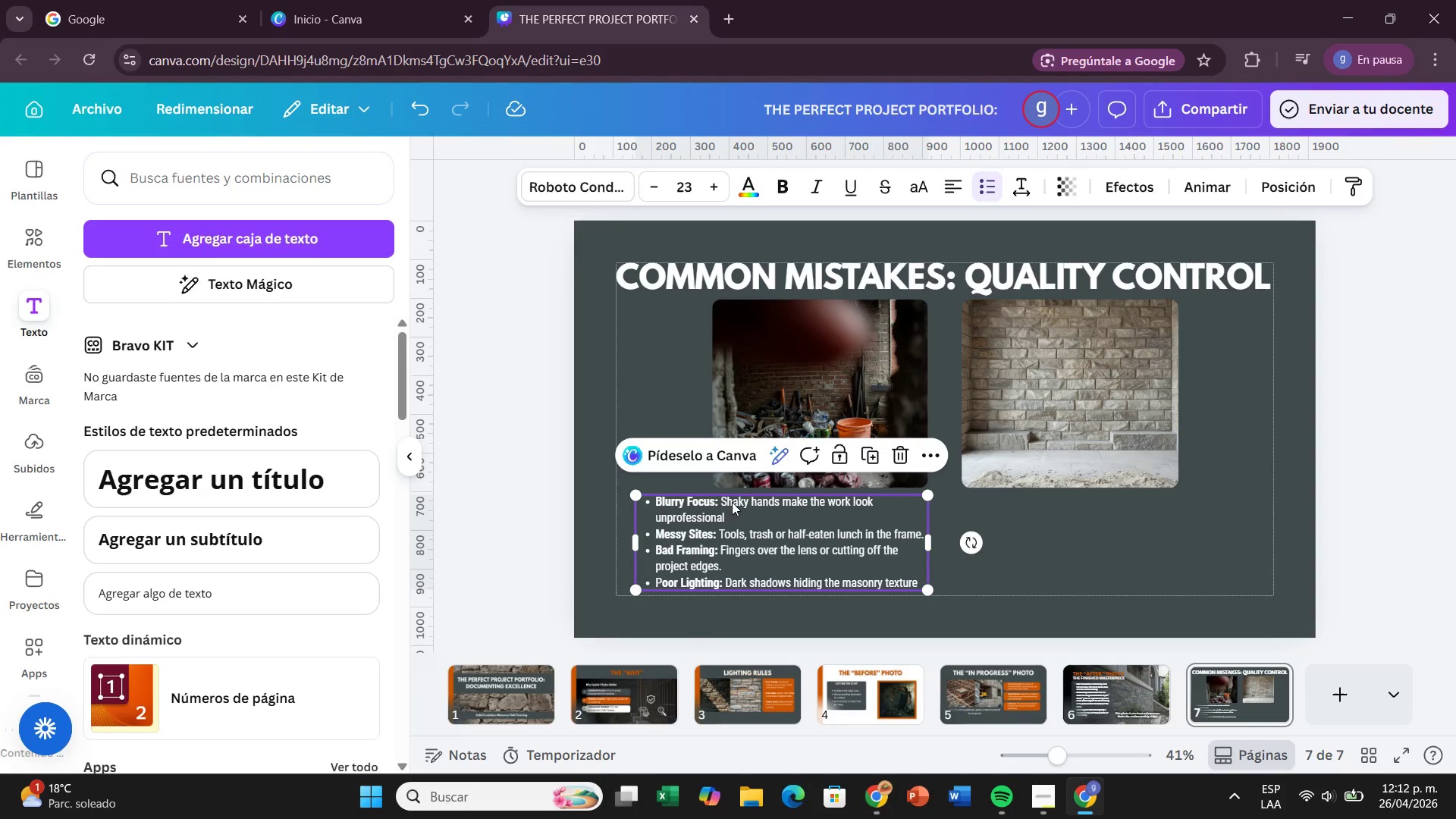 
left_click([714, 504])
 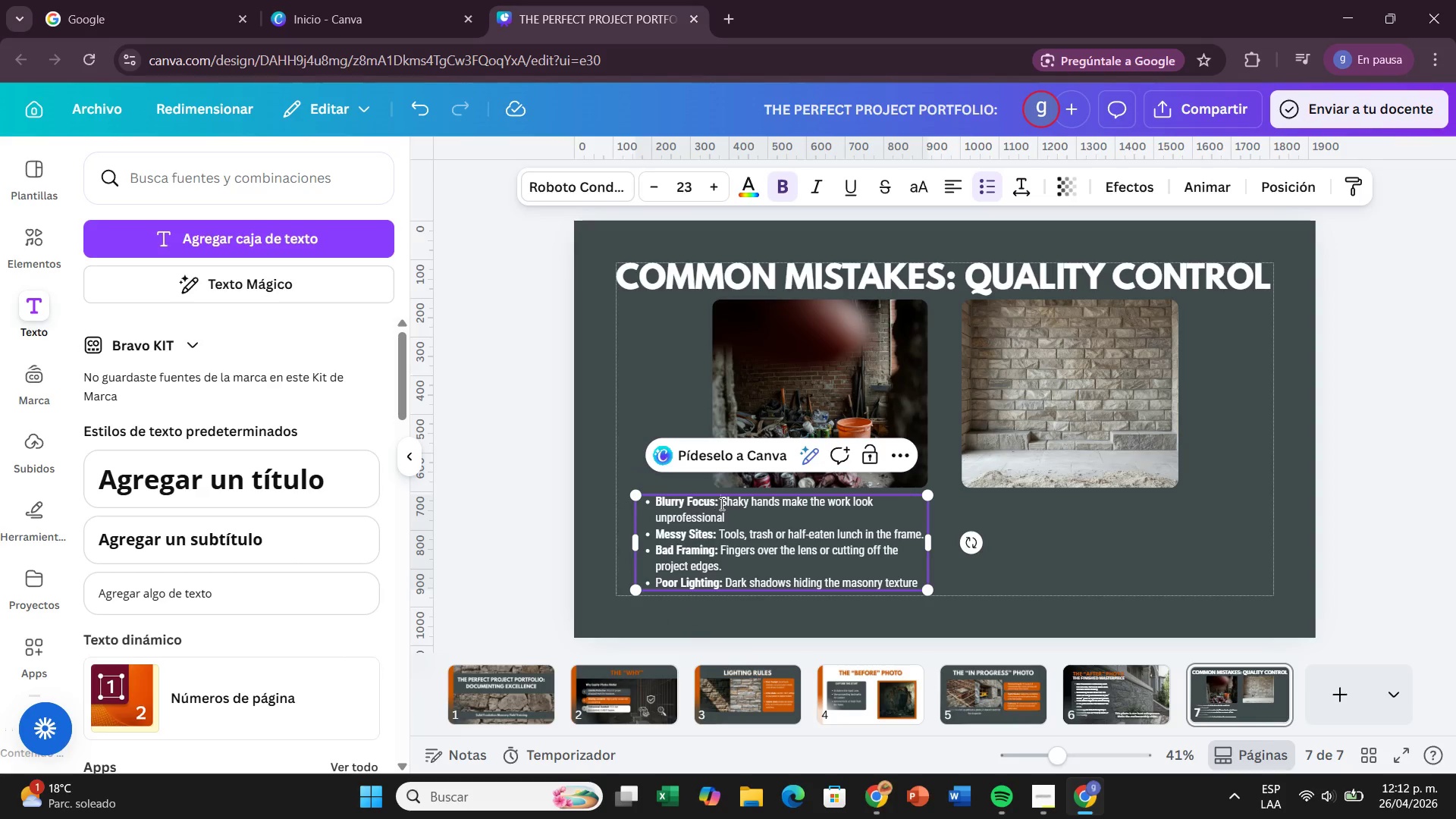 
left_click_drag(start_coordinate=[720, 504], to_coordinate=[642, 503])
 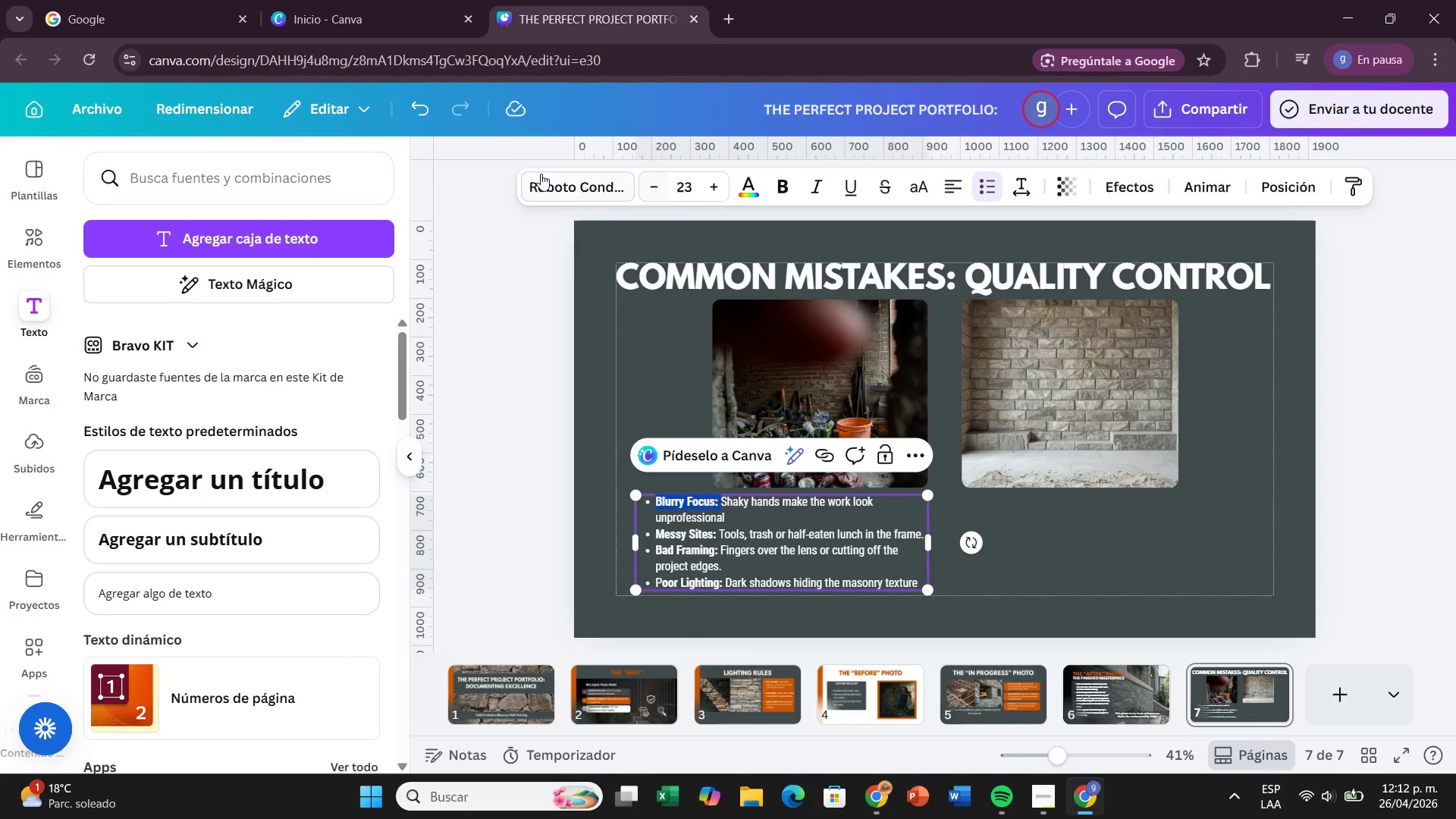 
left_click([538, 174])
 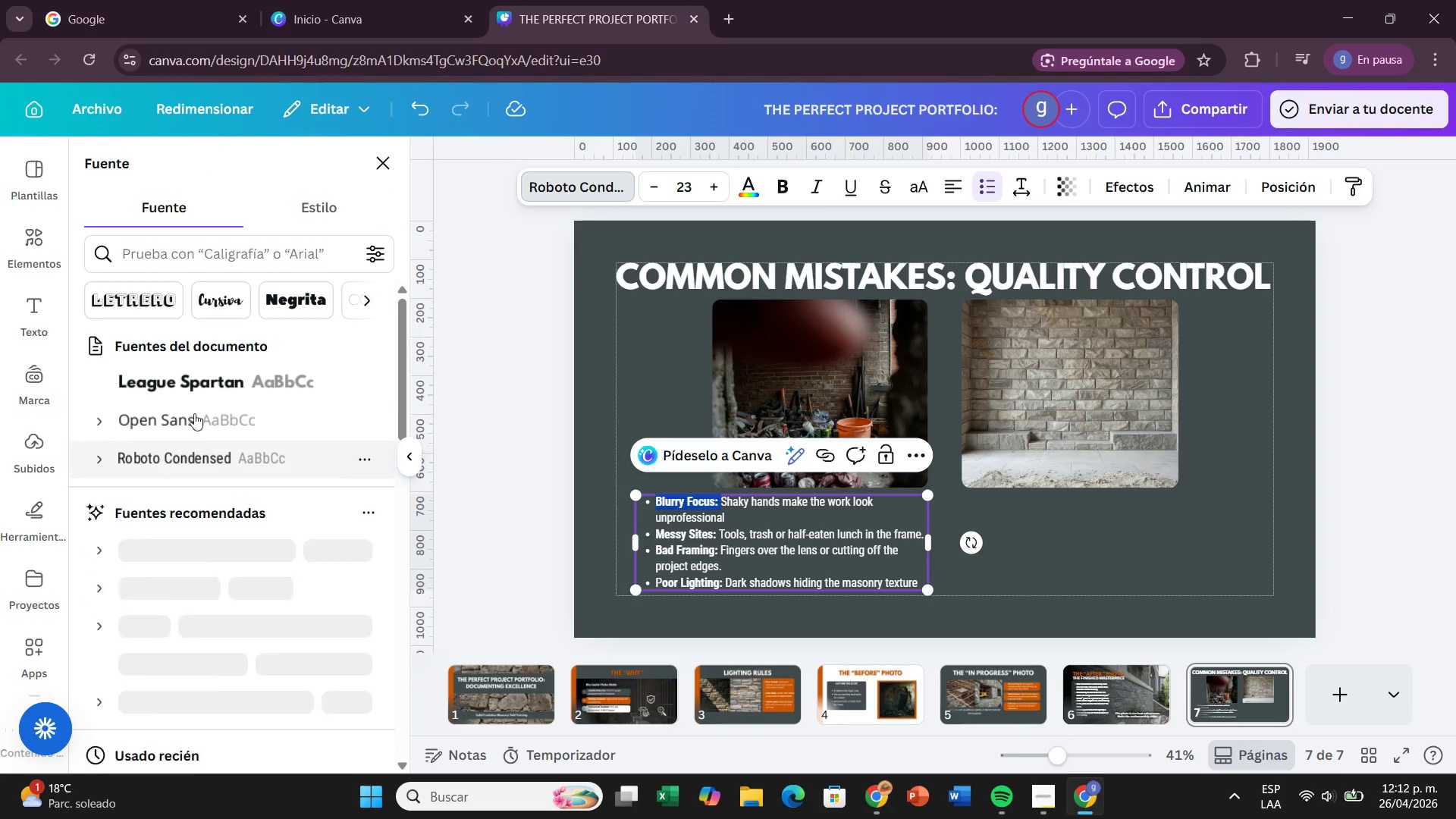 
left_click([201, 375])
 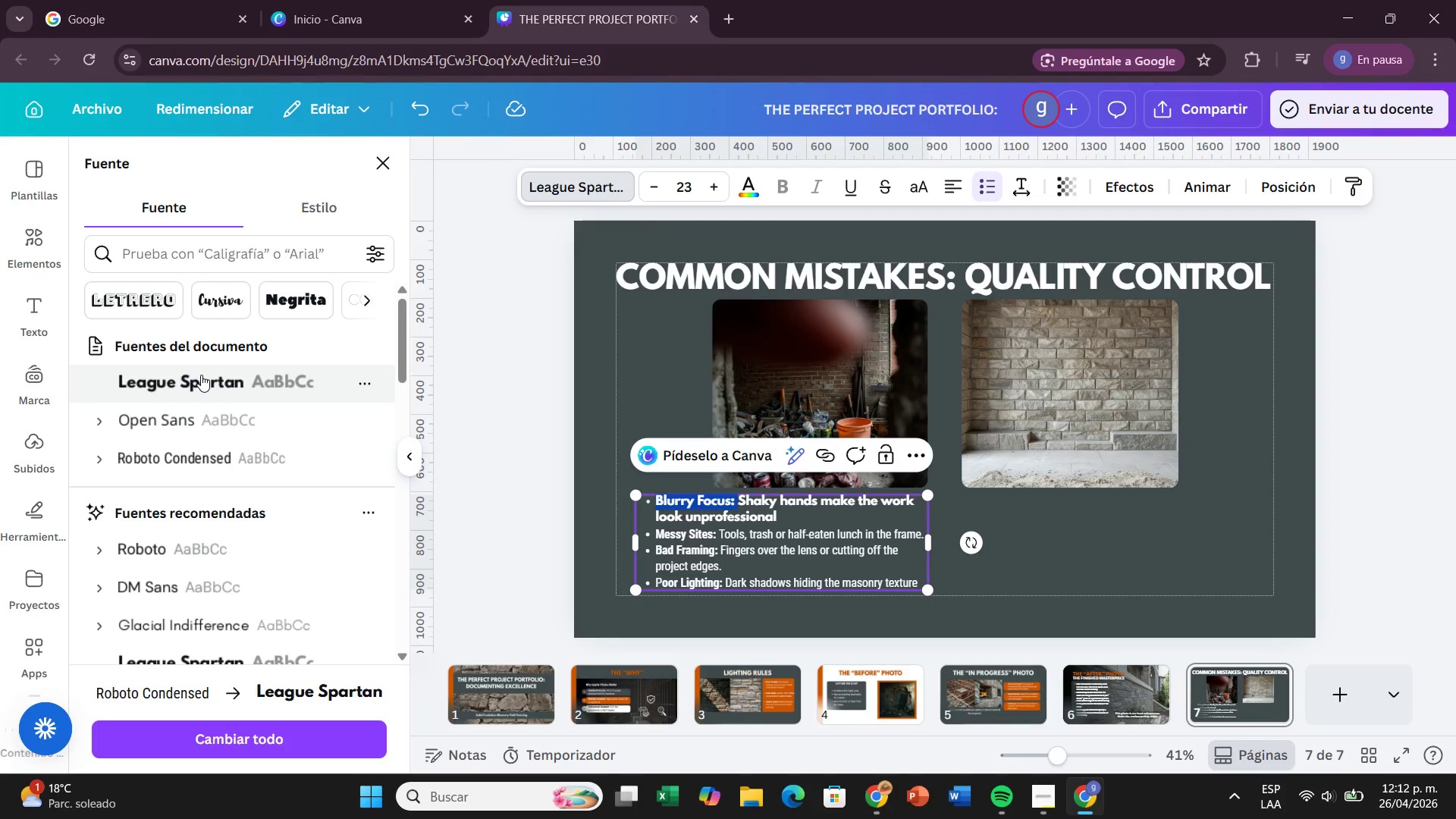 
key(Control+ControlLeft)
 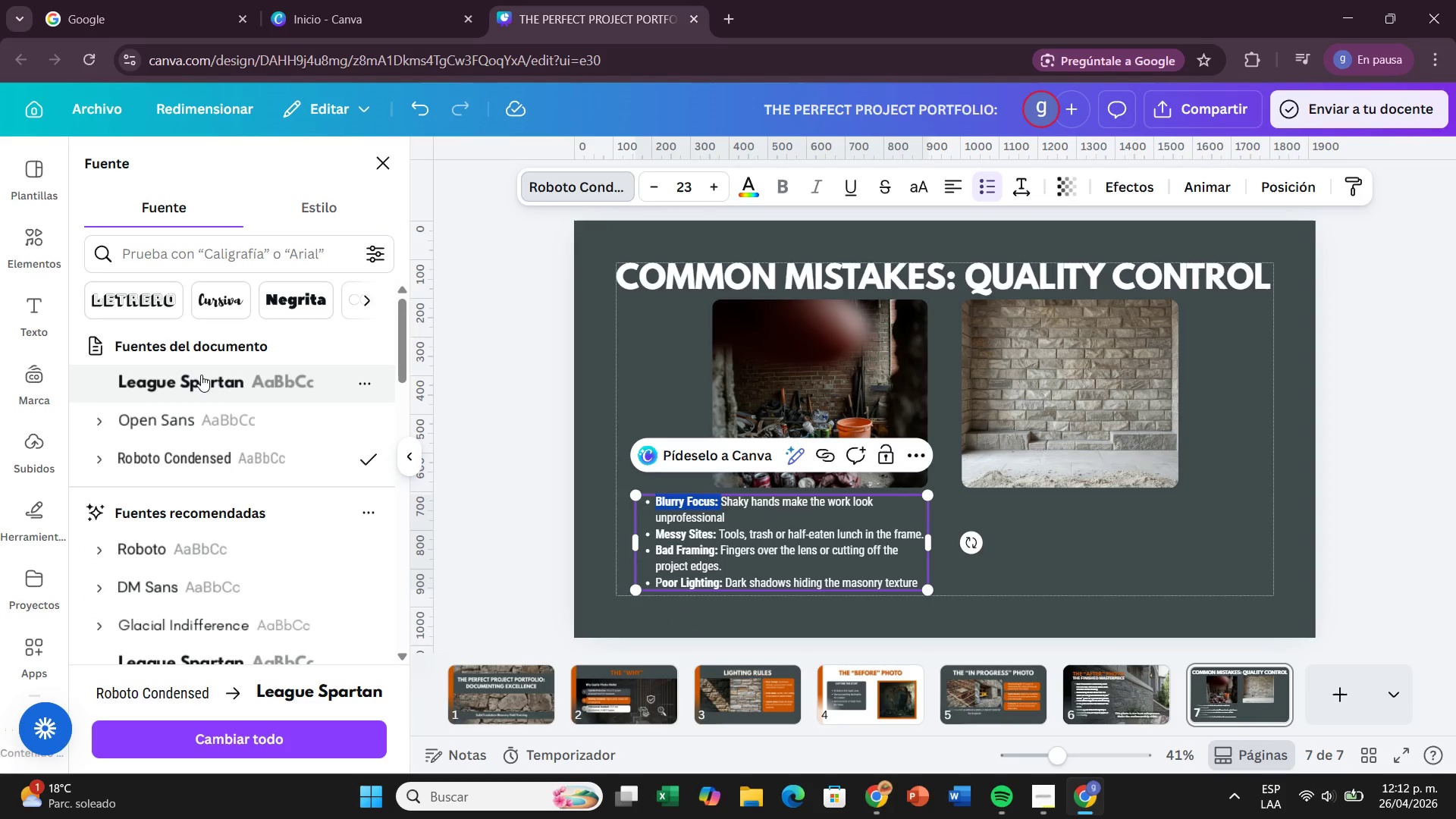 
key(Control+Z)
 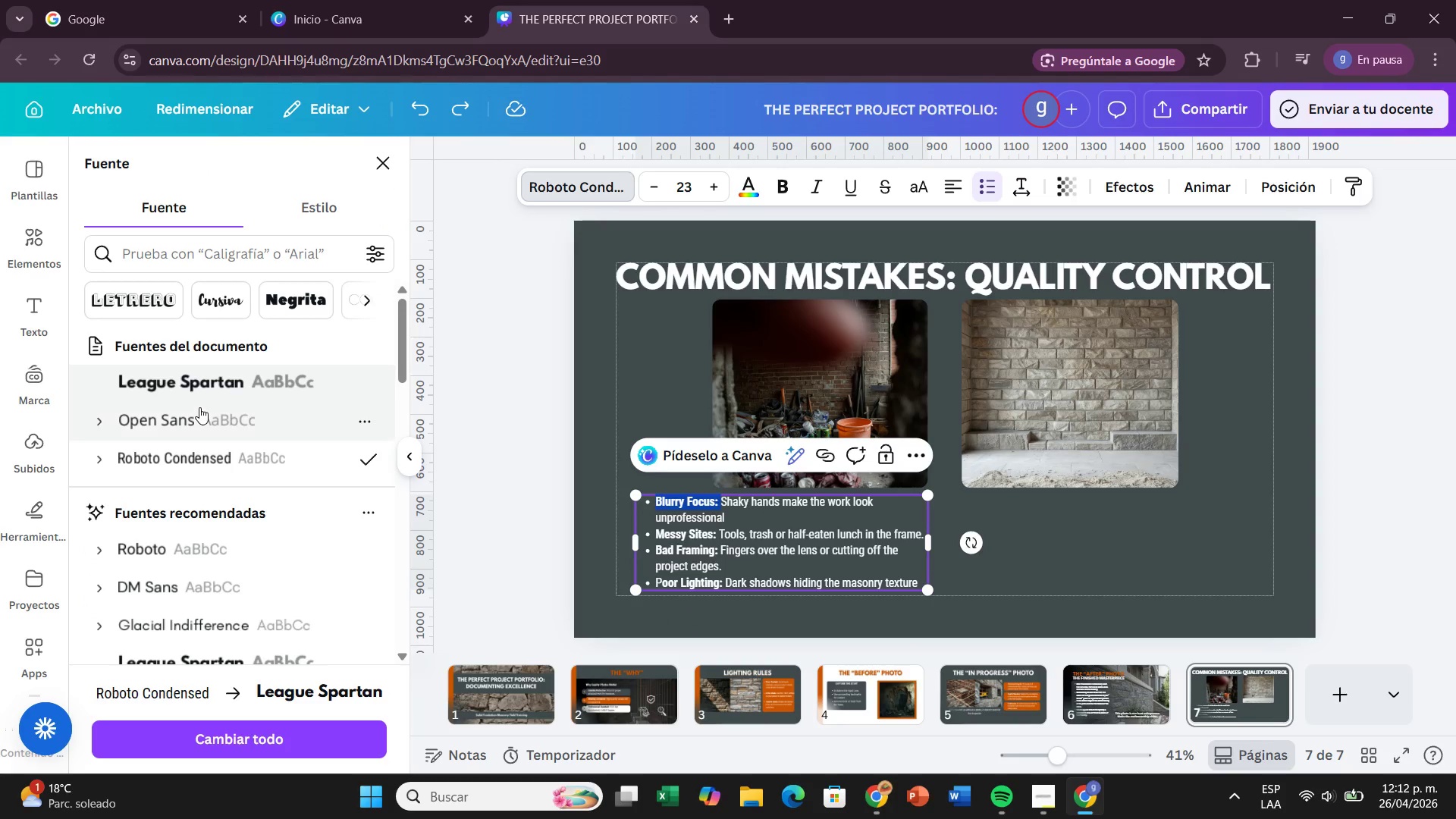 
left_click([199, 407])
 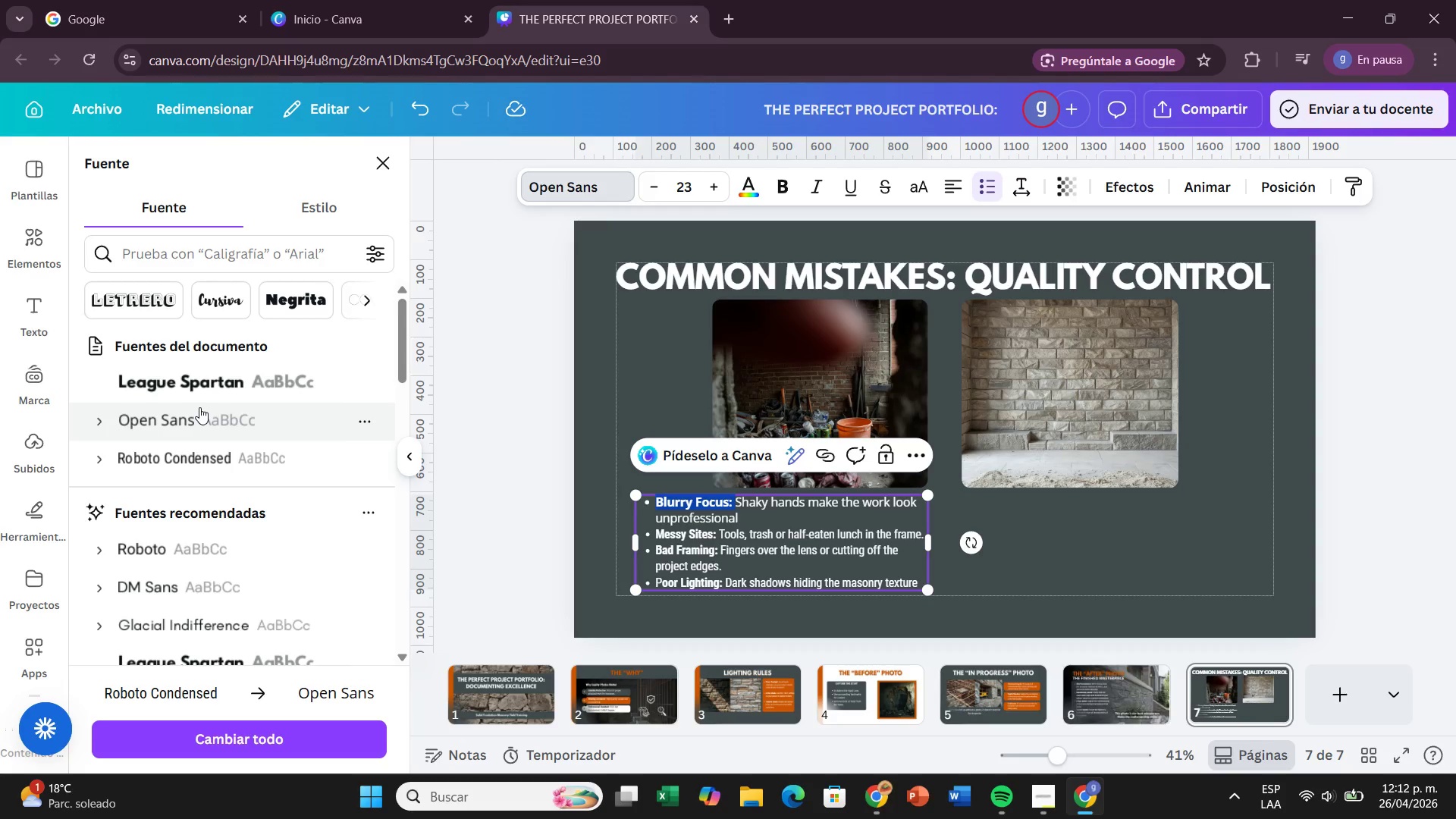 
key(Control+Z)
 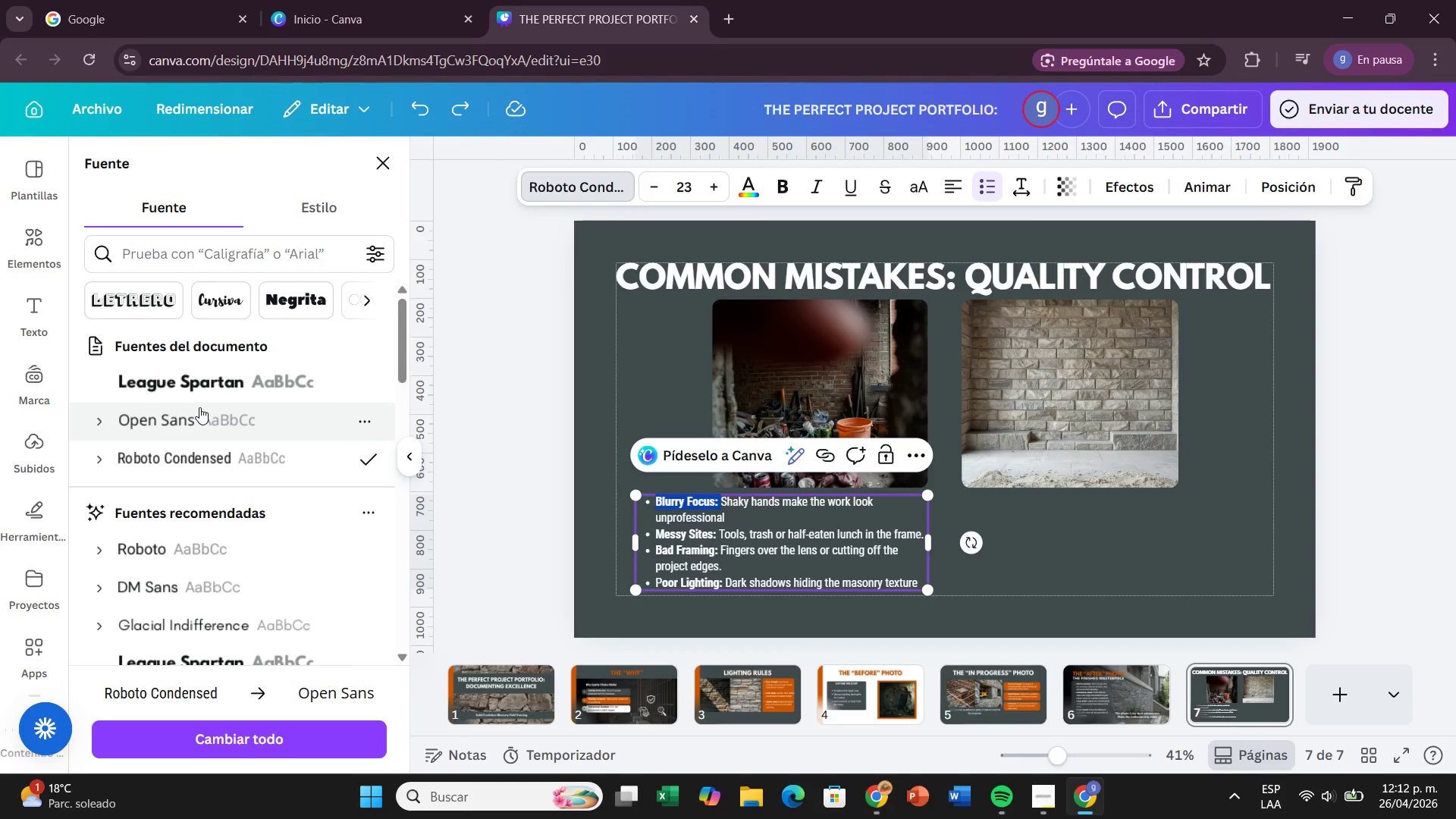 
key(Control+Z)
 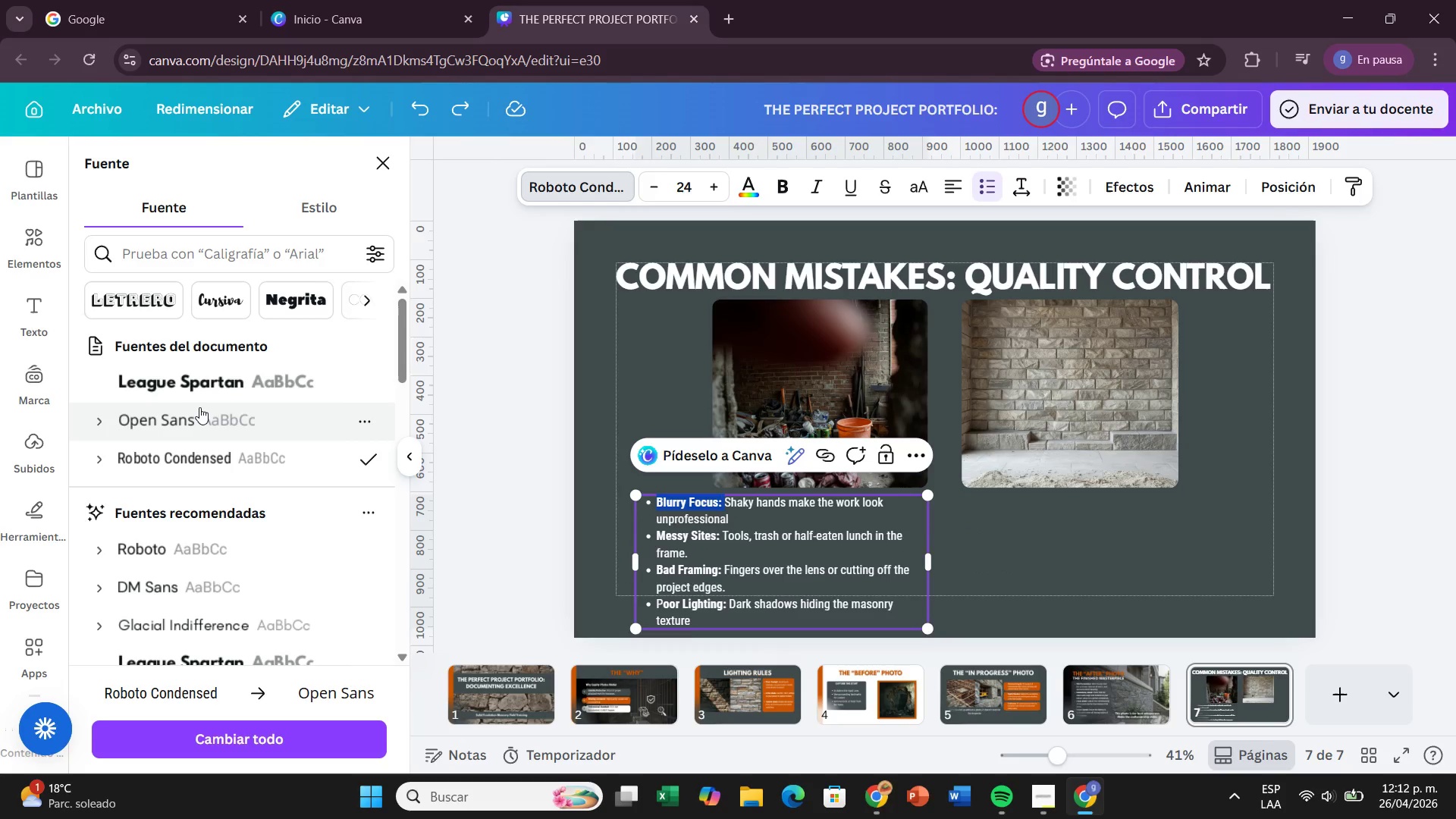 
key(Control+Z)
 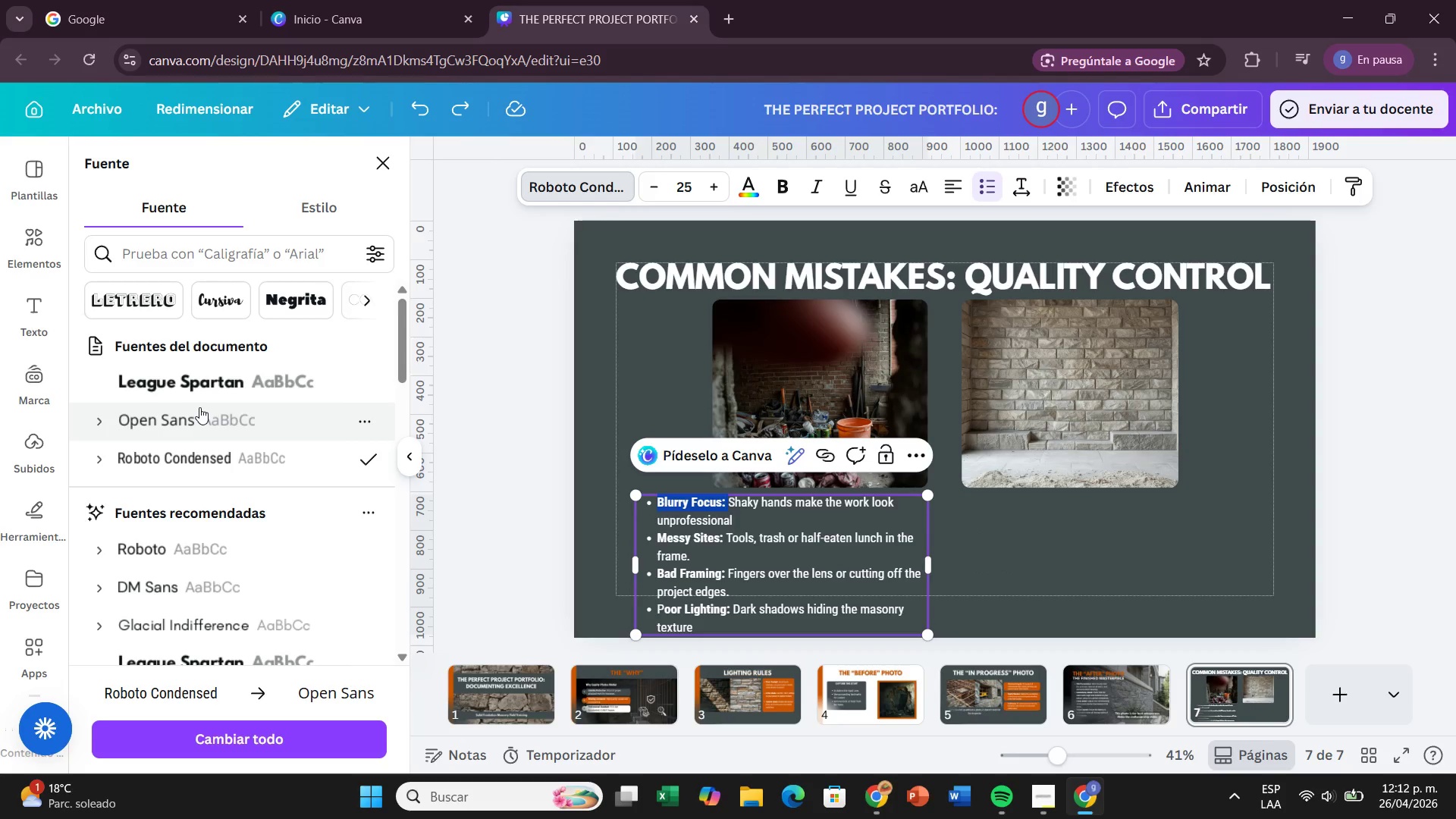 
left_click([199, 407])
 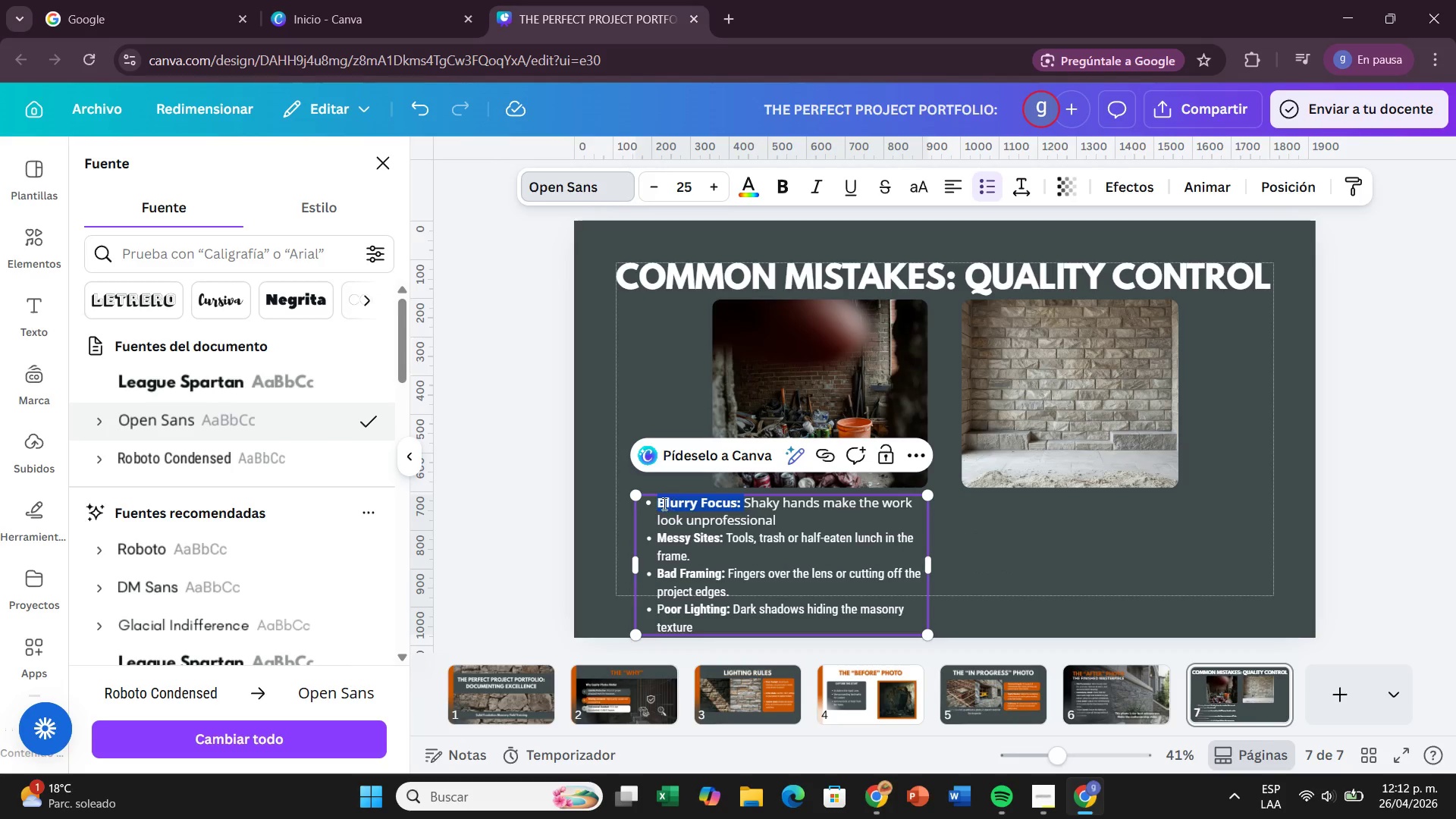 
left_click_drag(start_coordinate=[650, 503], to_coordinate=[813, 655])
 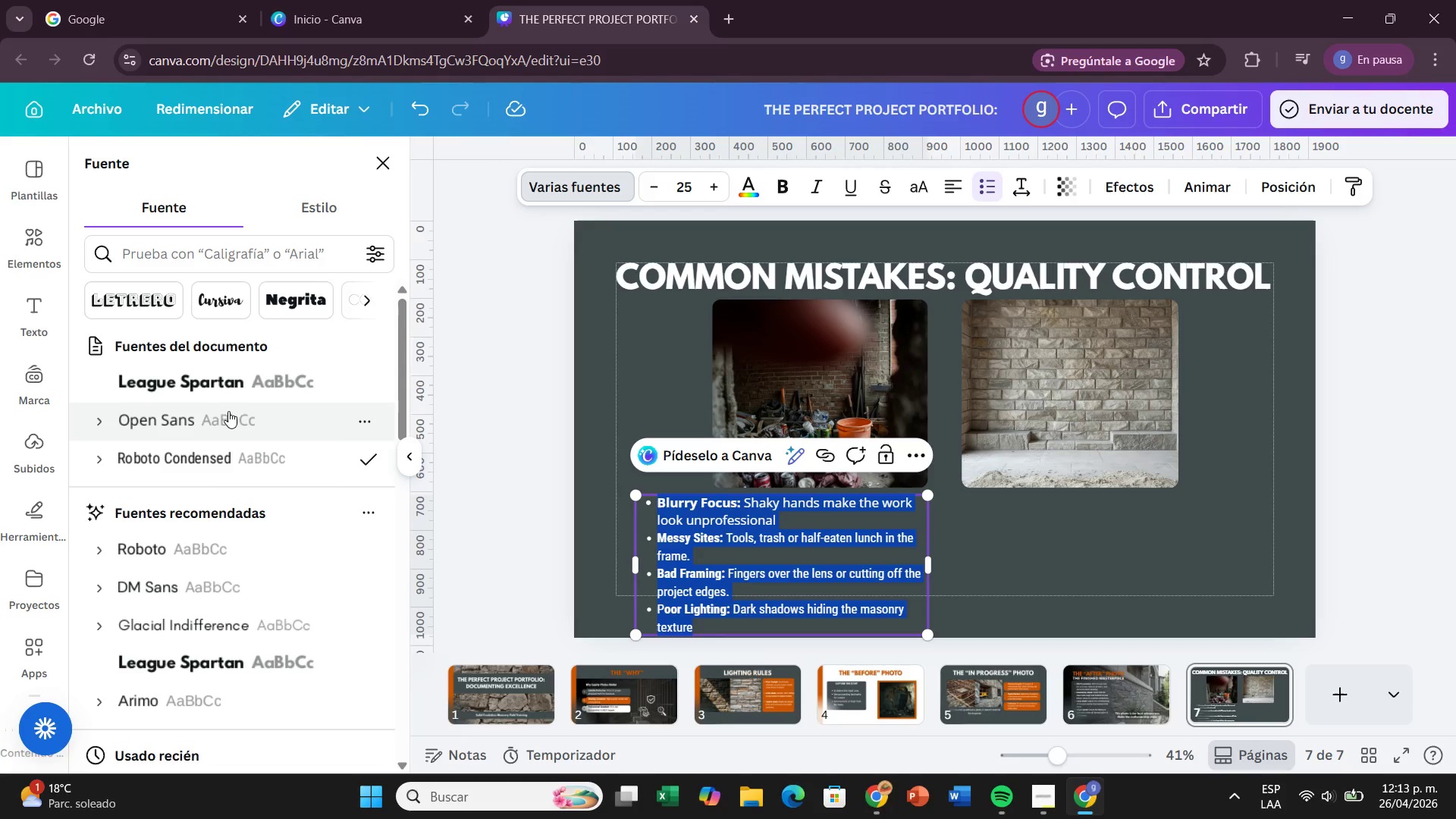 
left_click([231, 413])
 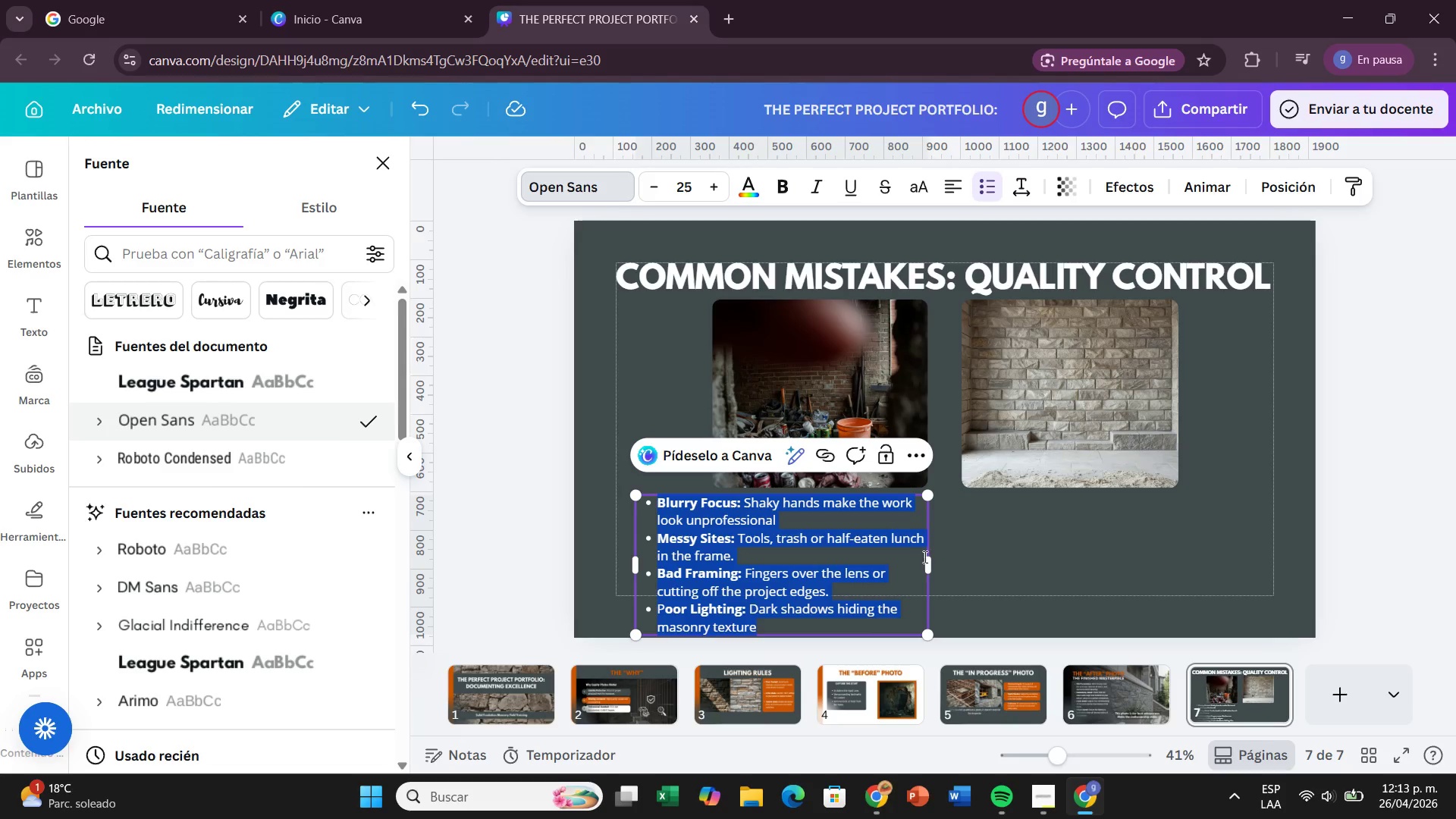 
left_click_drag(start_coordinate=[933, 559], to_coordinate=[987, 554])
 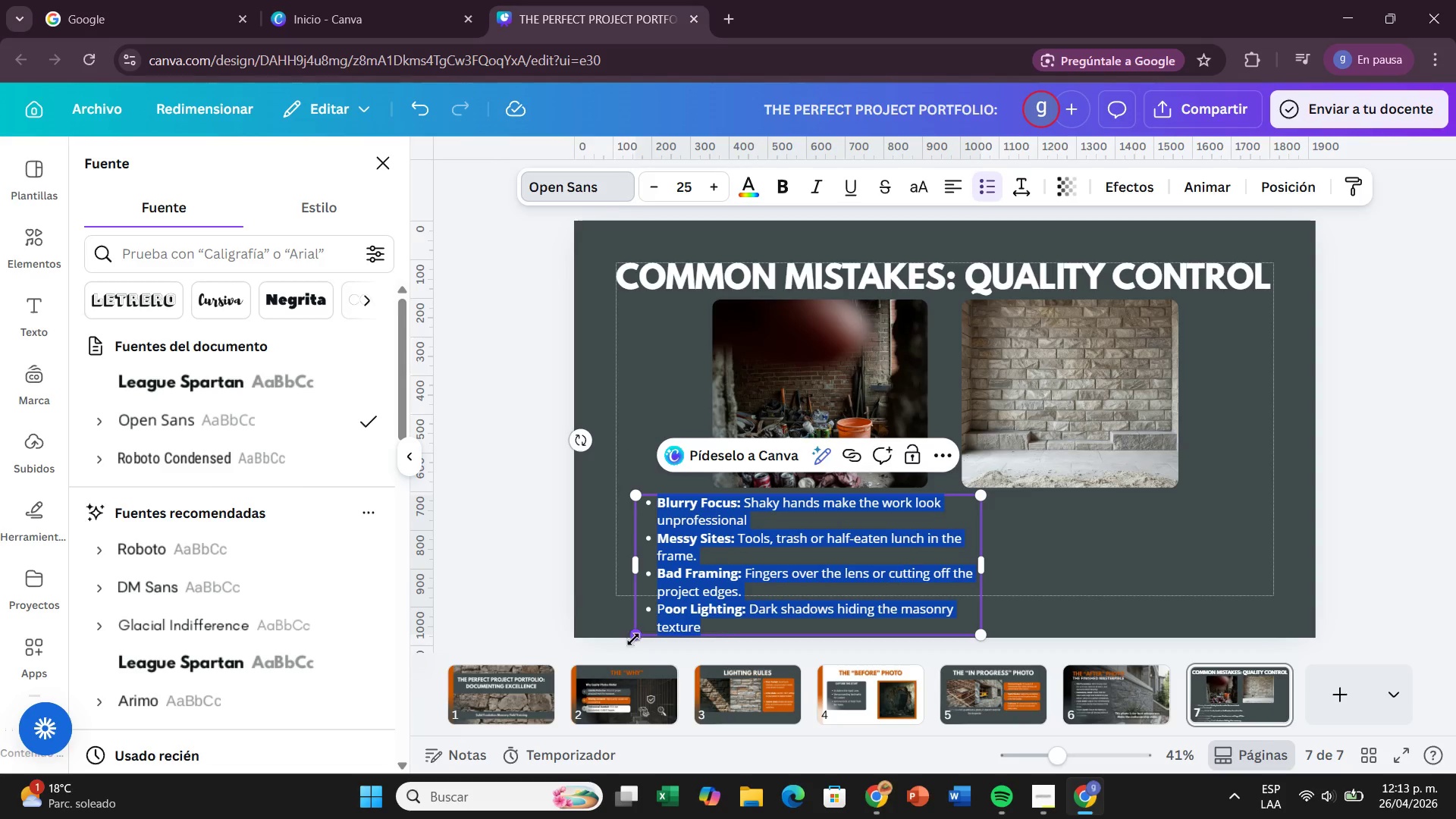 
left_click_drag(start_coordinate=[633, 639], to_coordinate=[711, 565])
 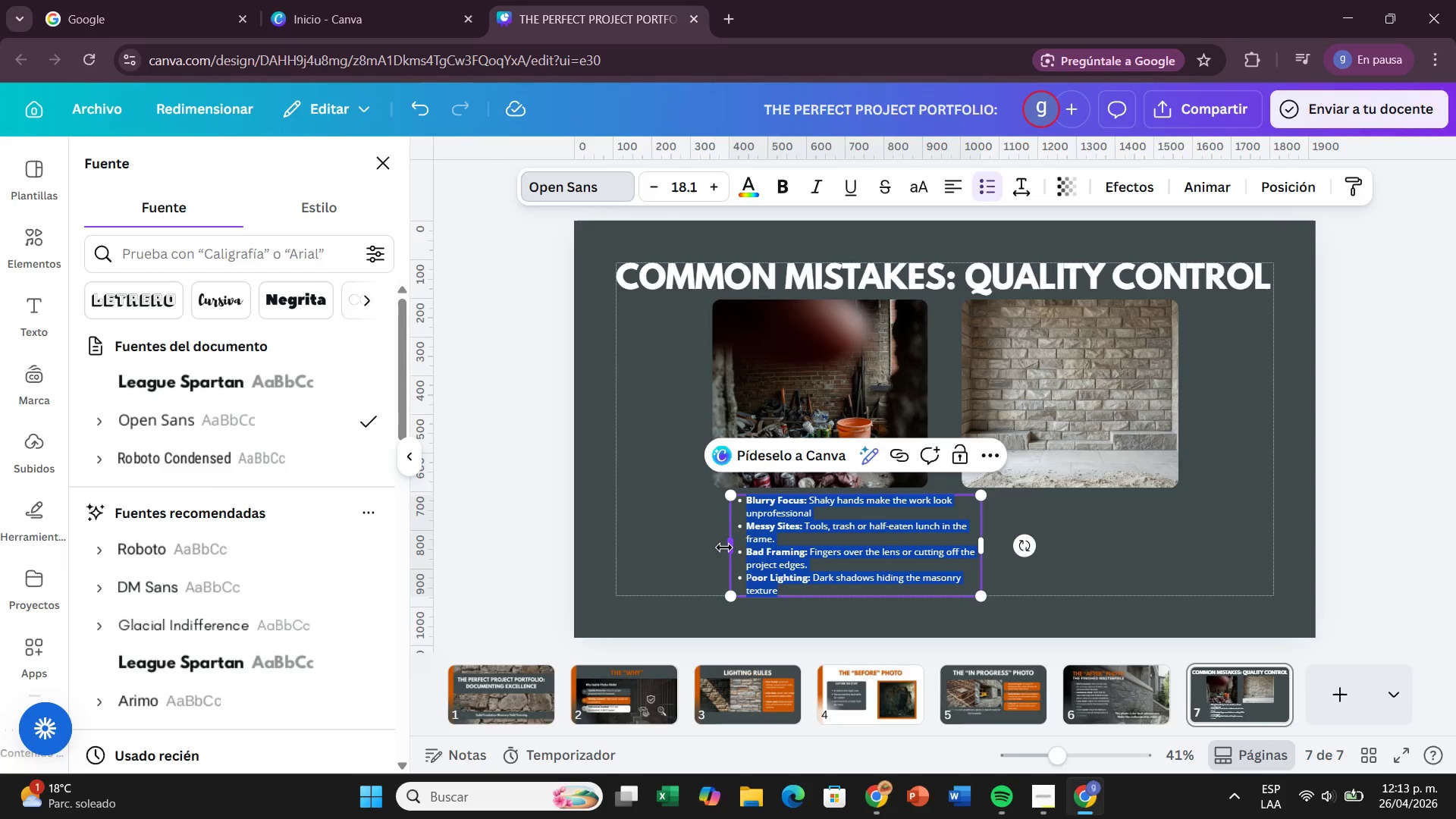 
left_click_drag(start_coordinate=[724, 548], to_coordinate=[614, 554])
 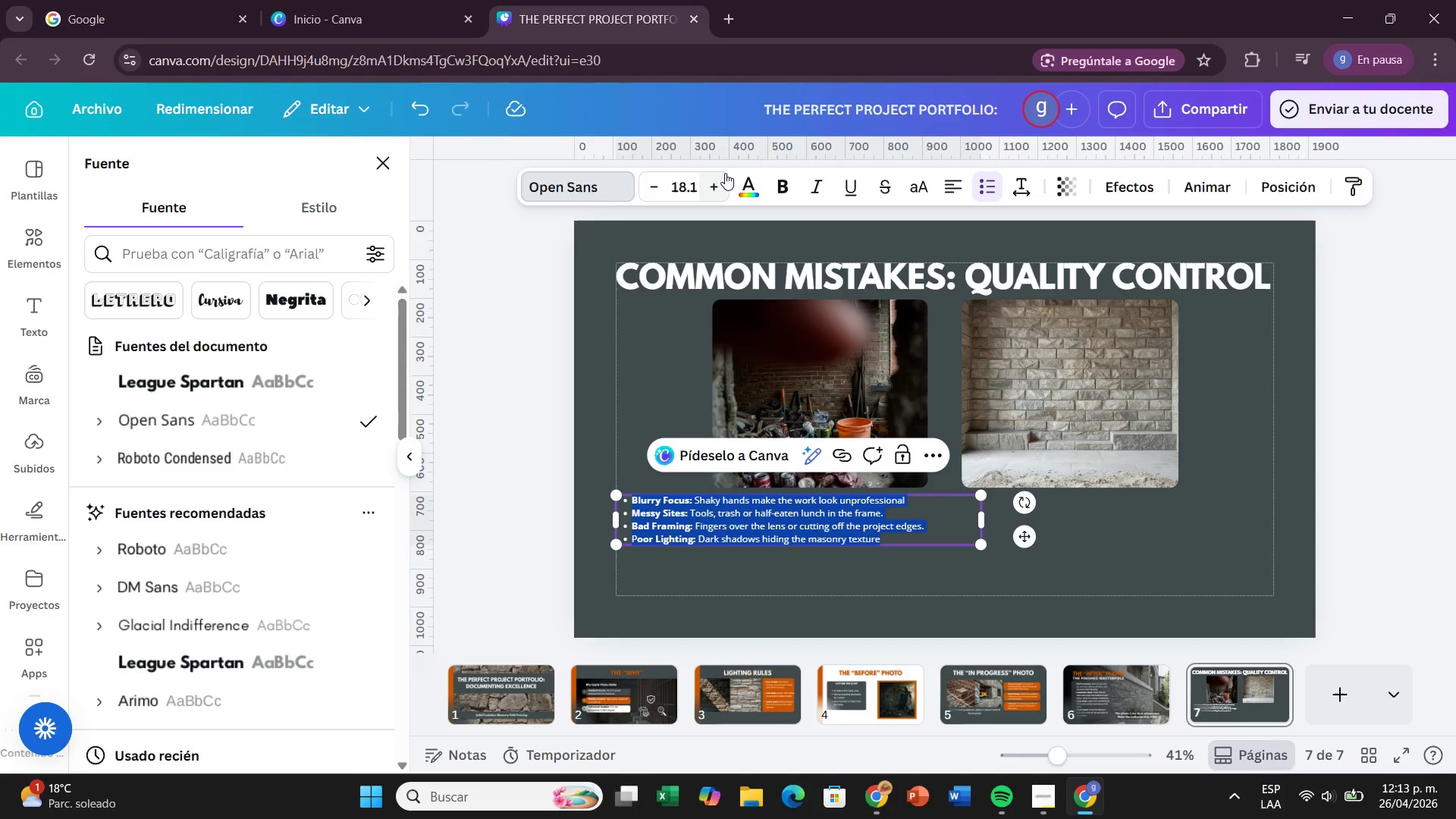 
double_click([718, 174])
 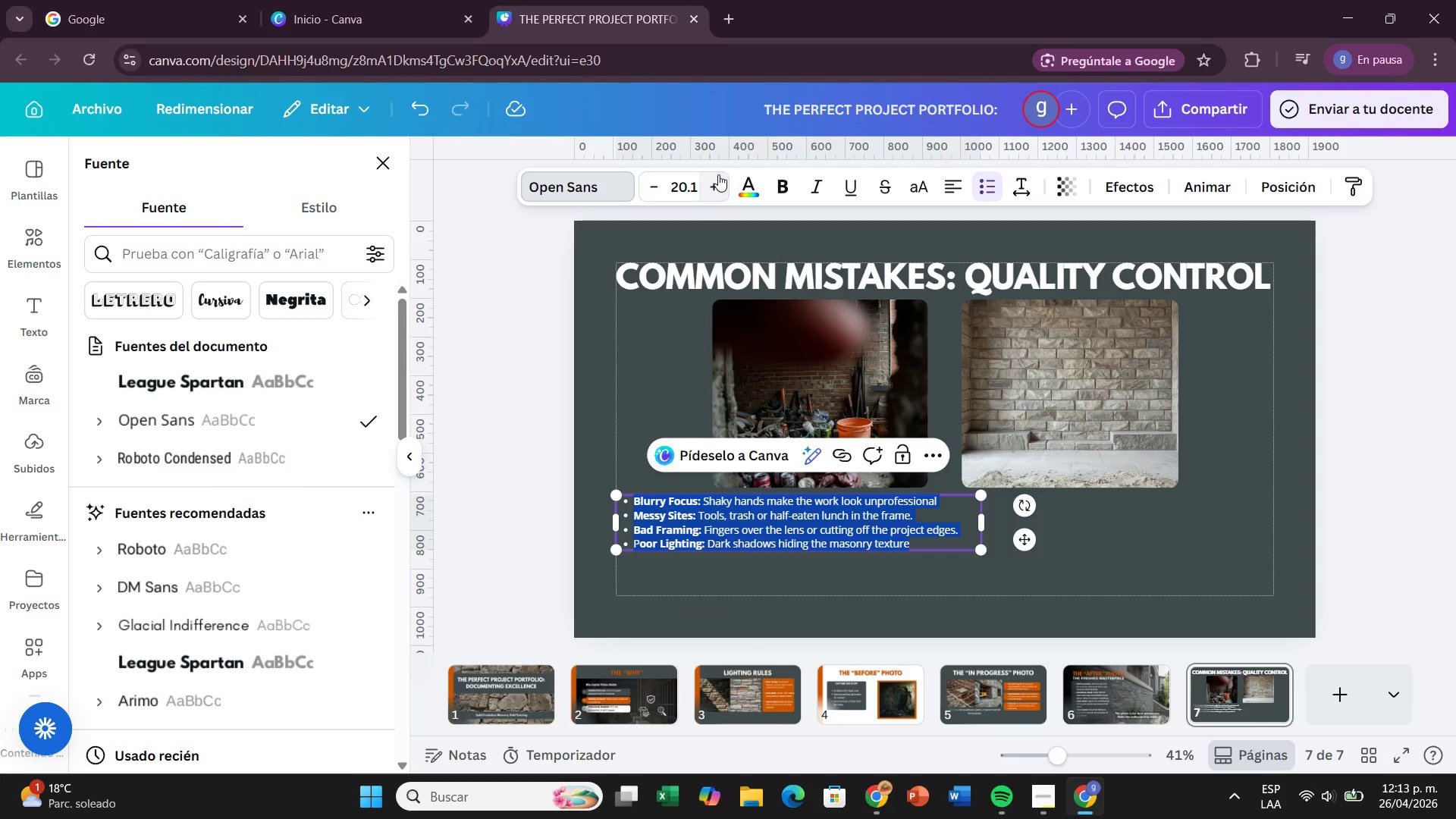 
triple_click([718, 174])
 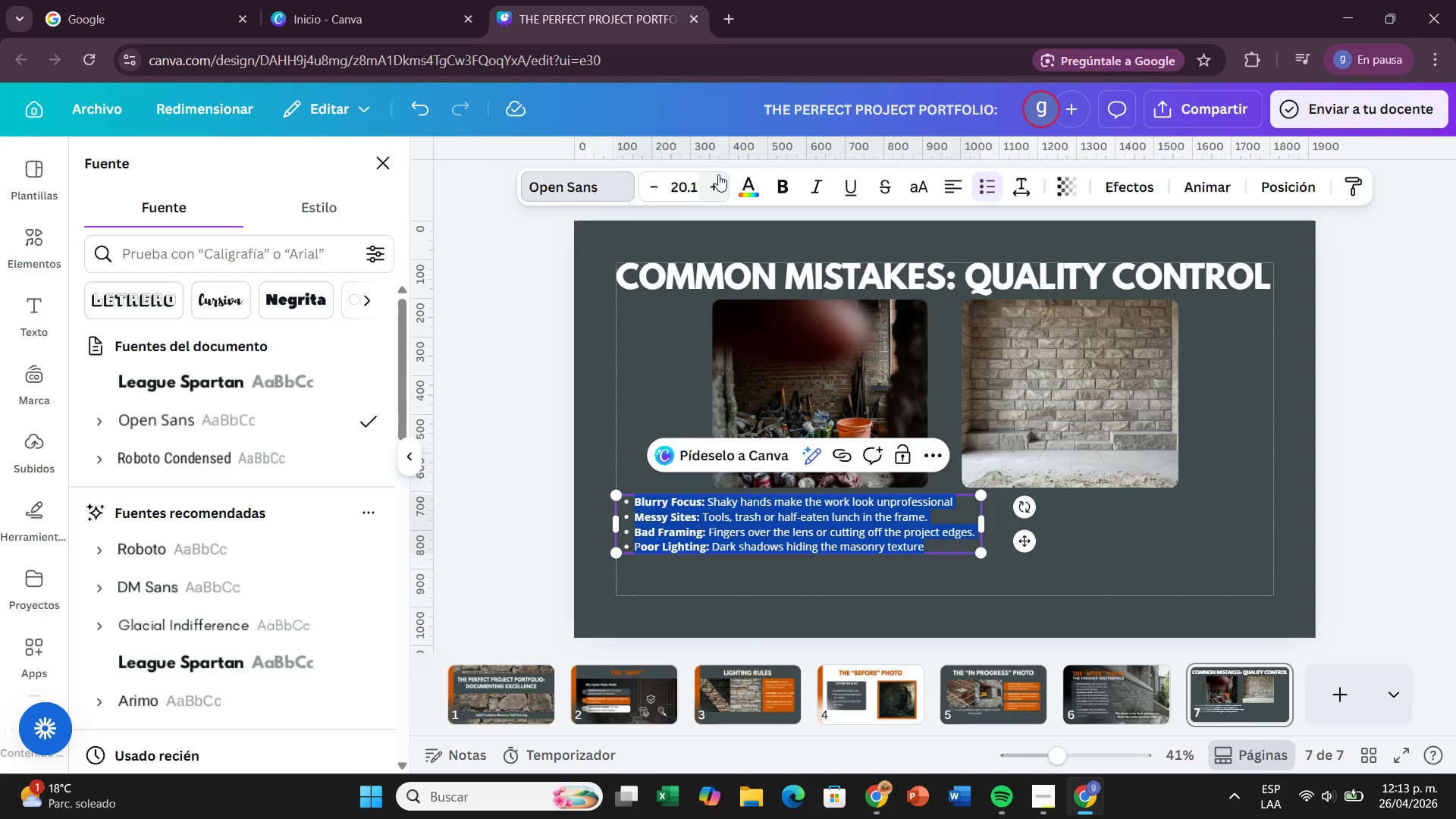 
triple_click([718, 174])
 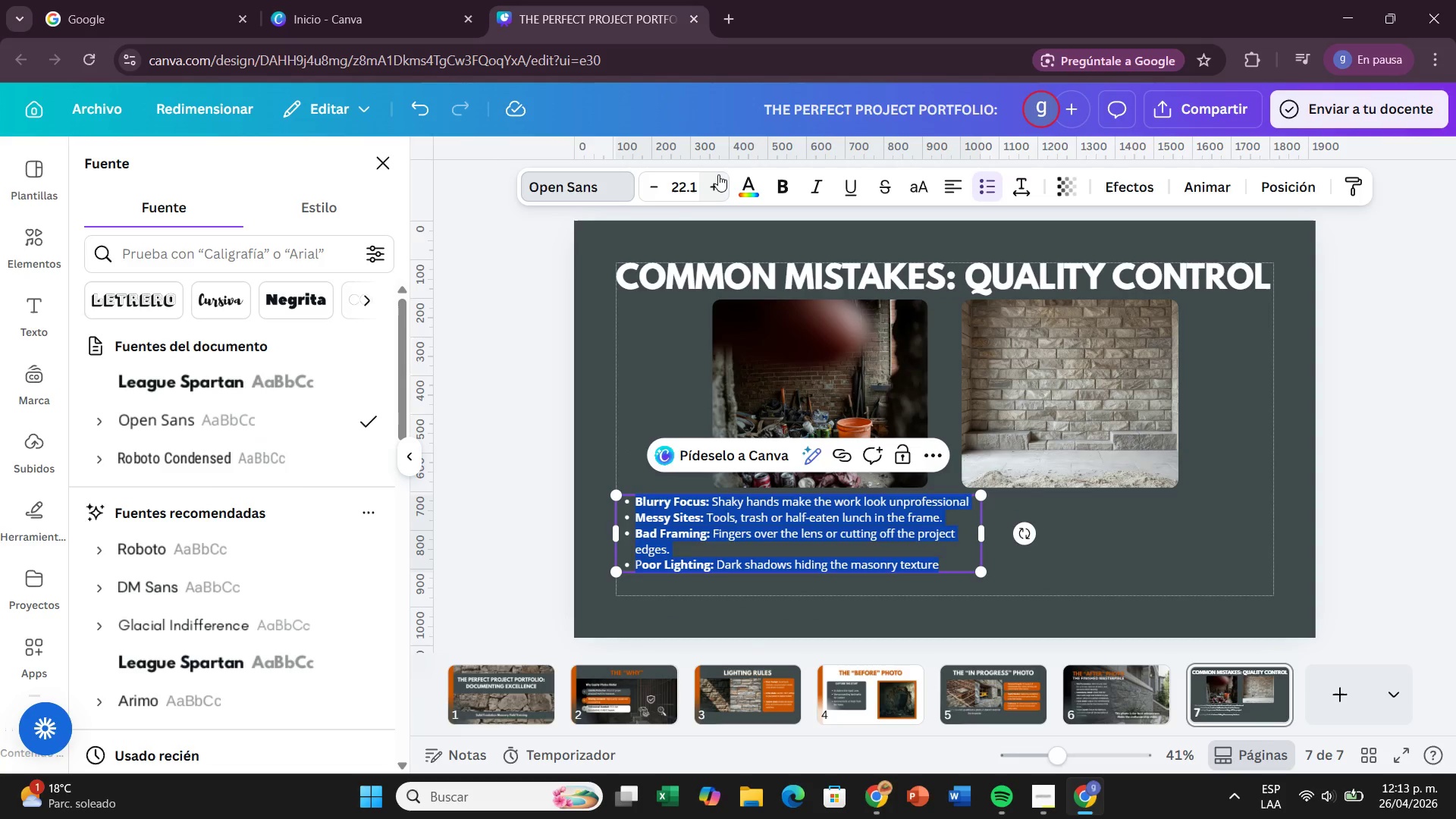 
left_click([718, 174])
 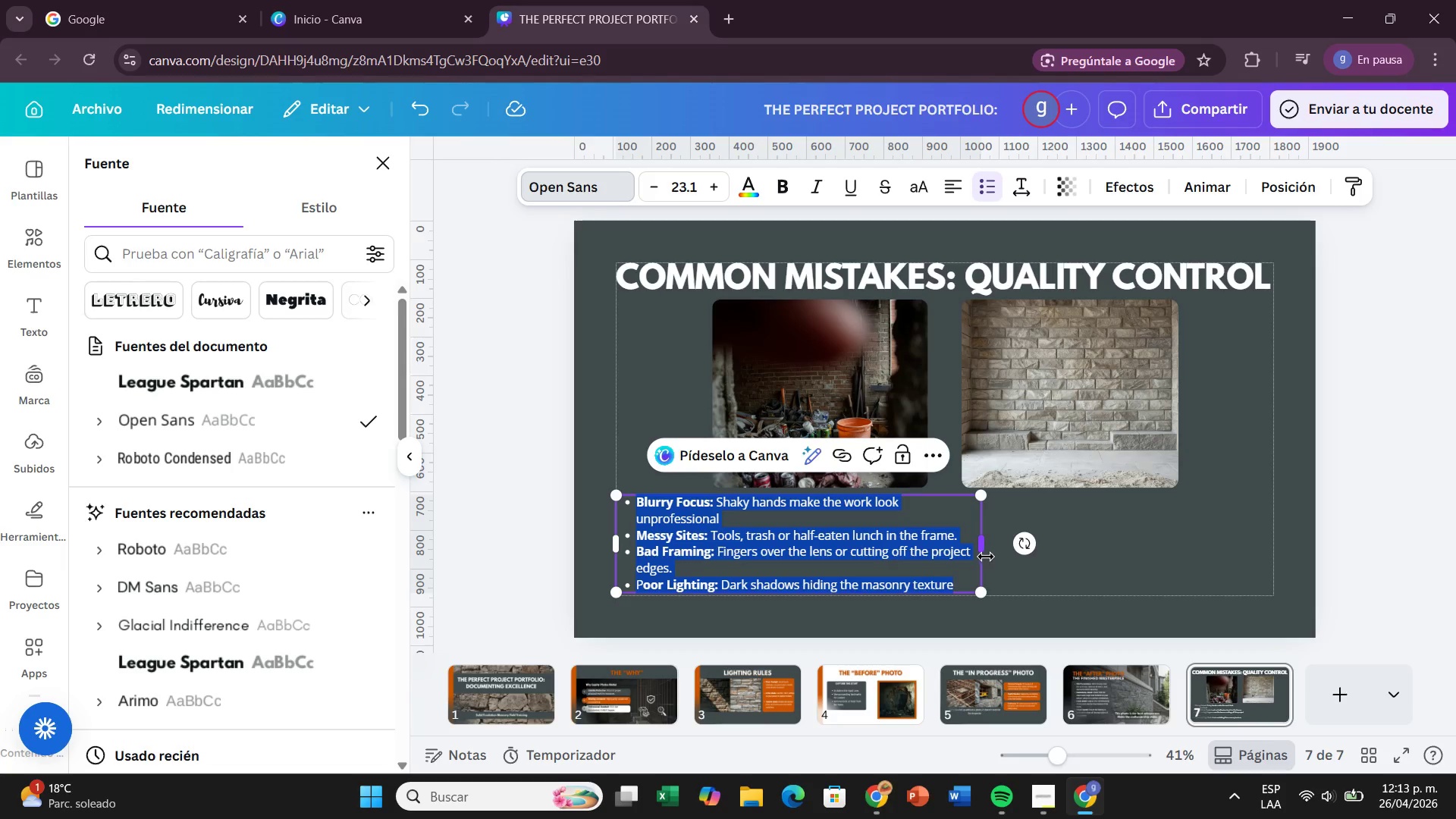 
left_click_drag(start_coordinate=[982, 556], to_coordinate=[940, 566])
 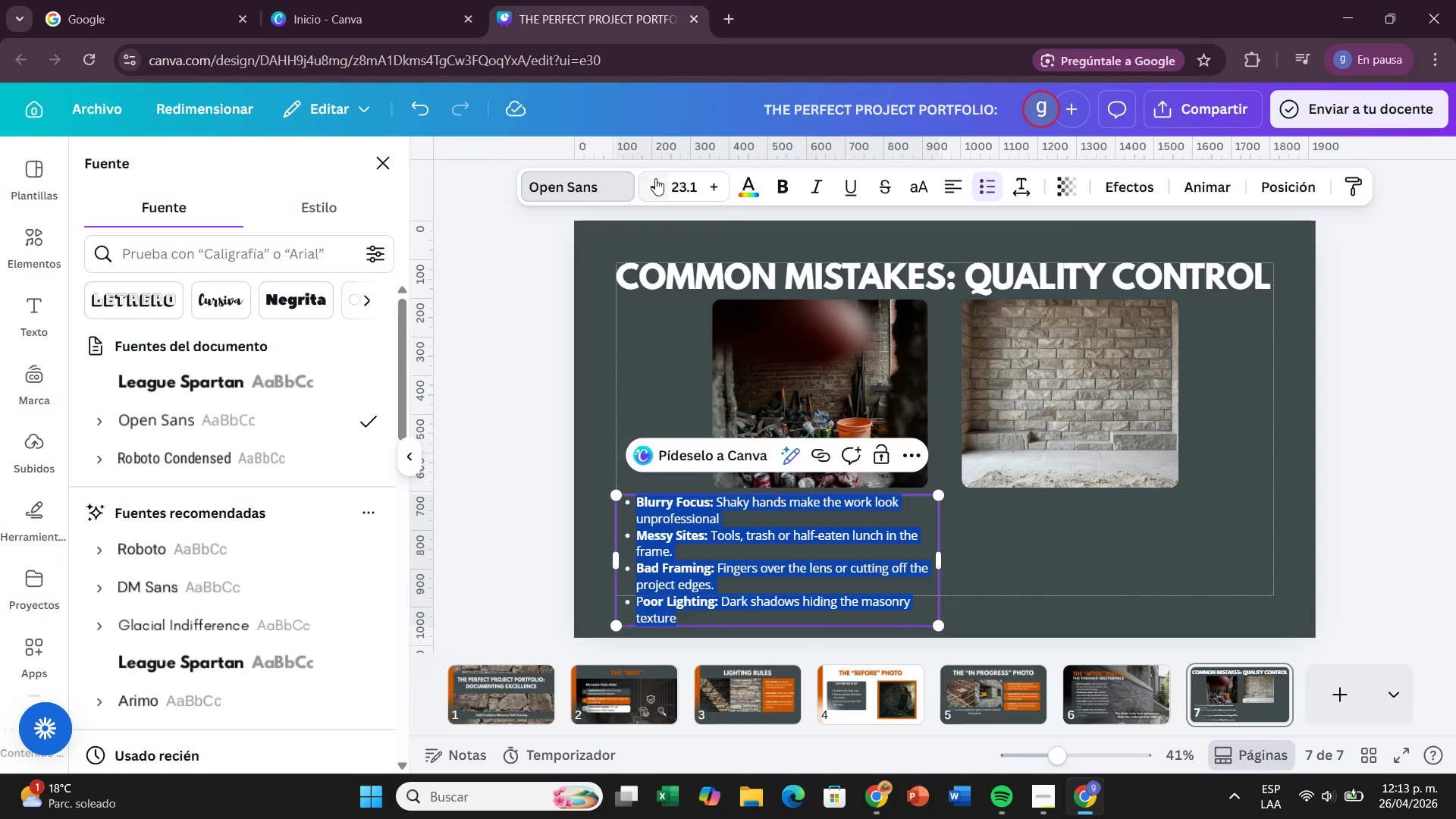 
left_click([655, 179])
 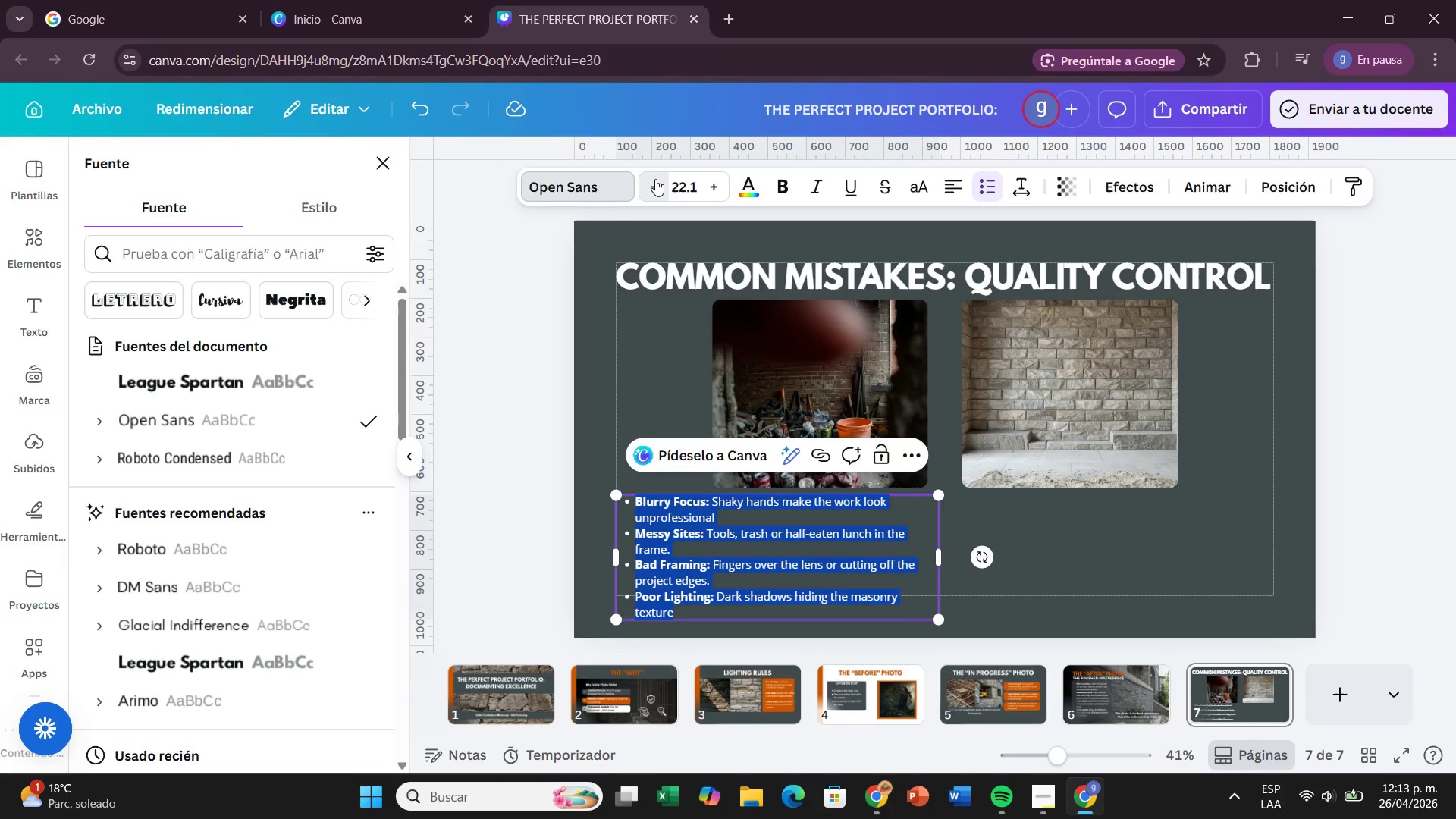 
left_click([655, 179])
 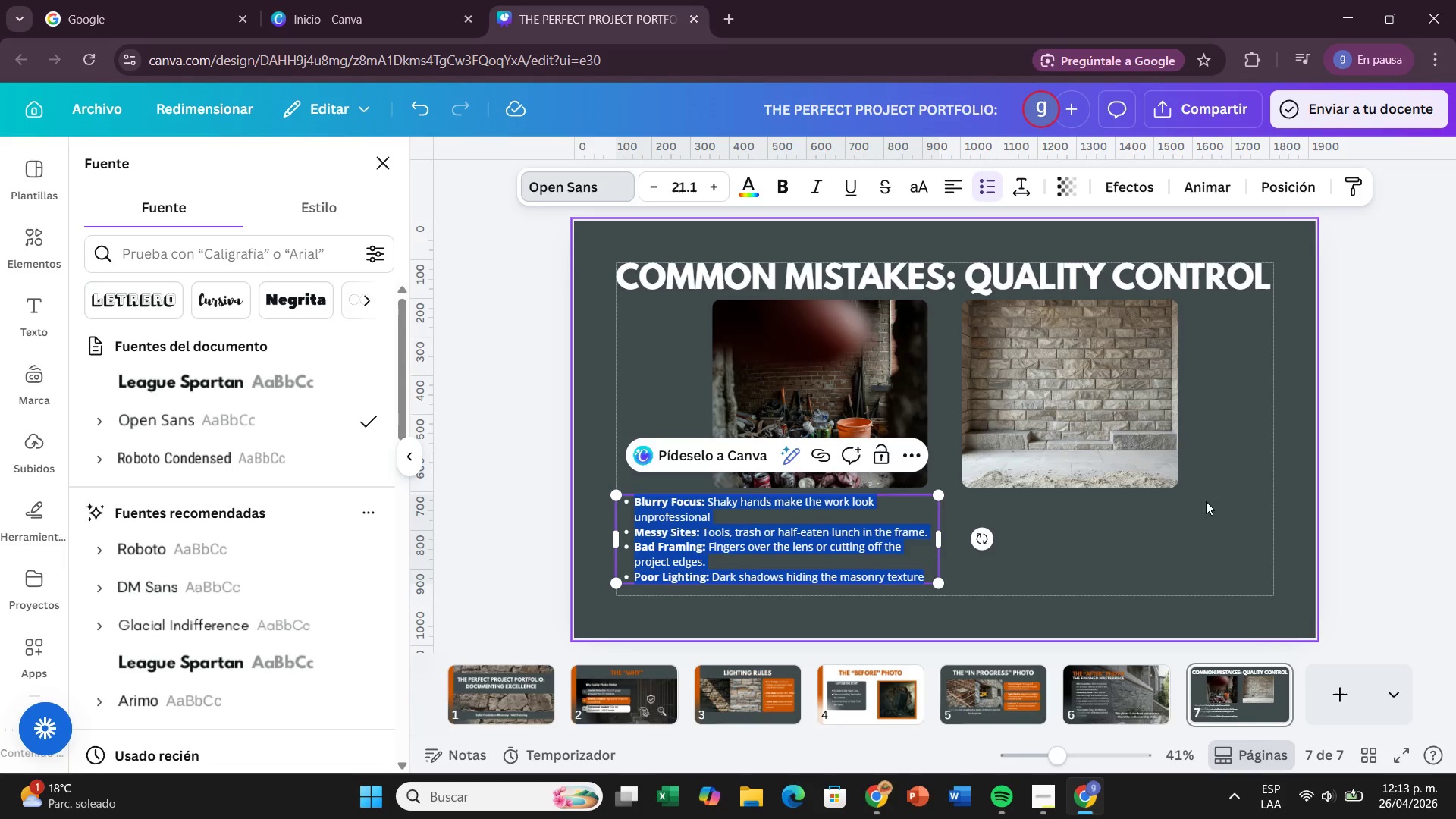 
left_click([1126, 565])
 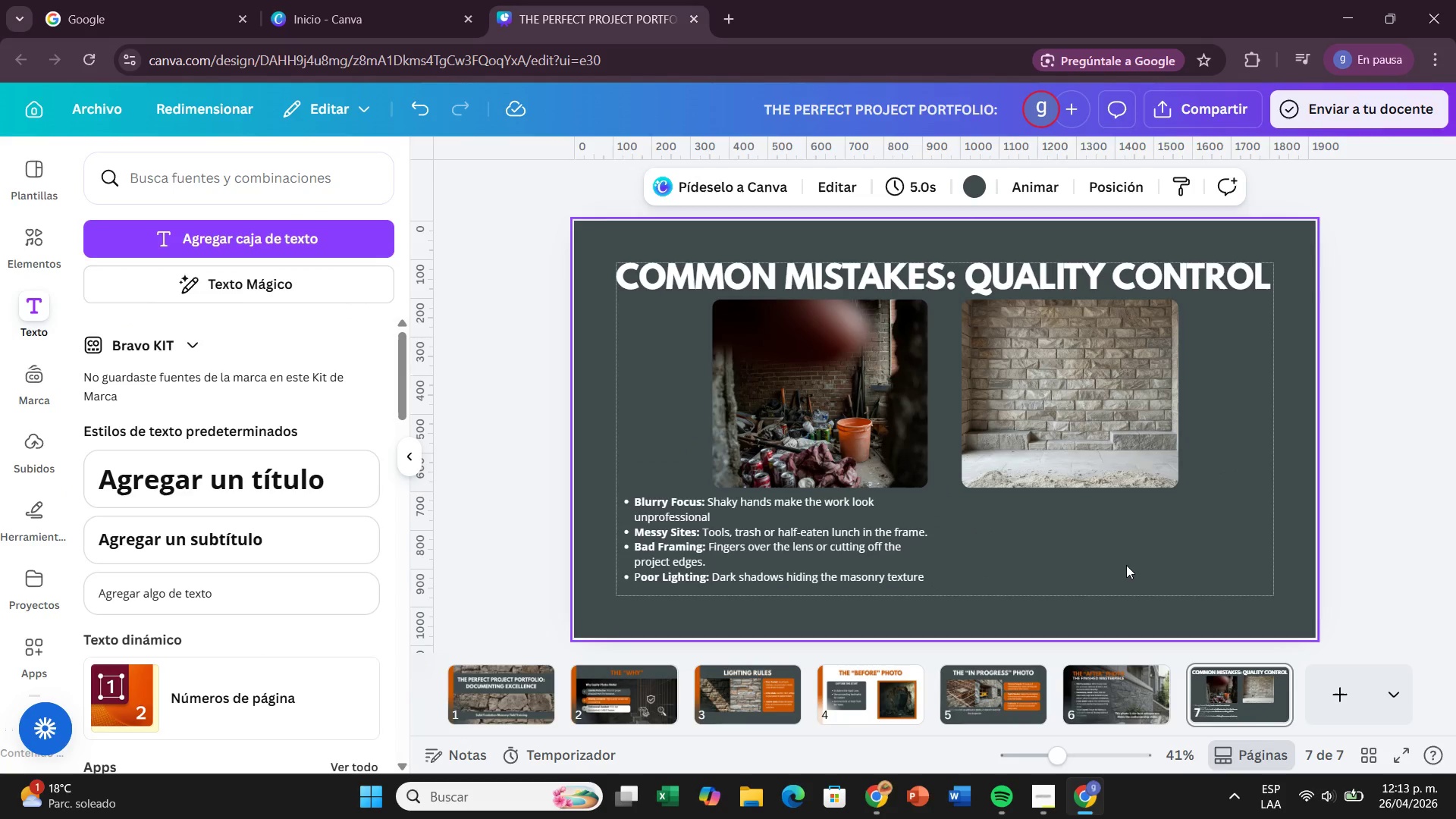 
wait(9.09)
 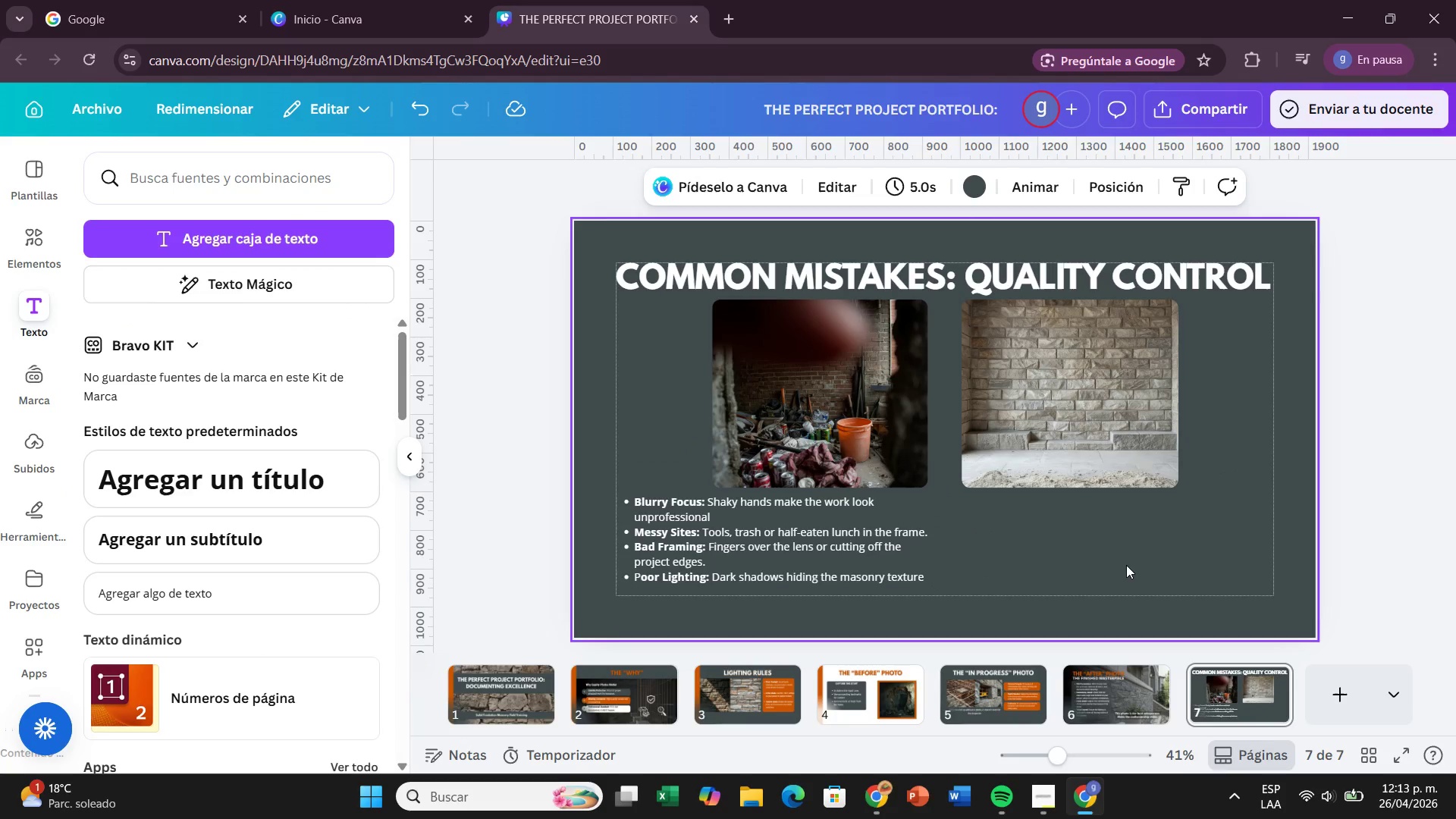 
left_click([703, 522])
 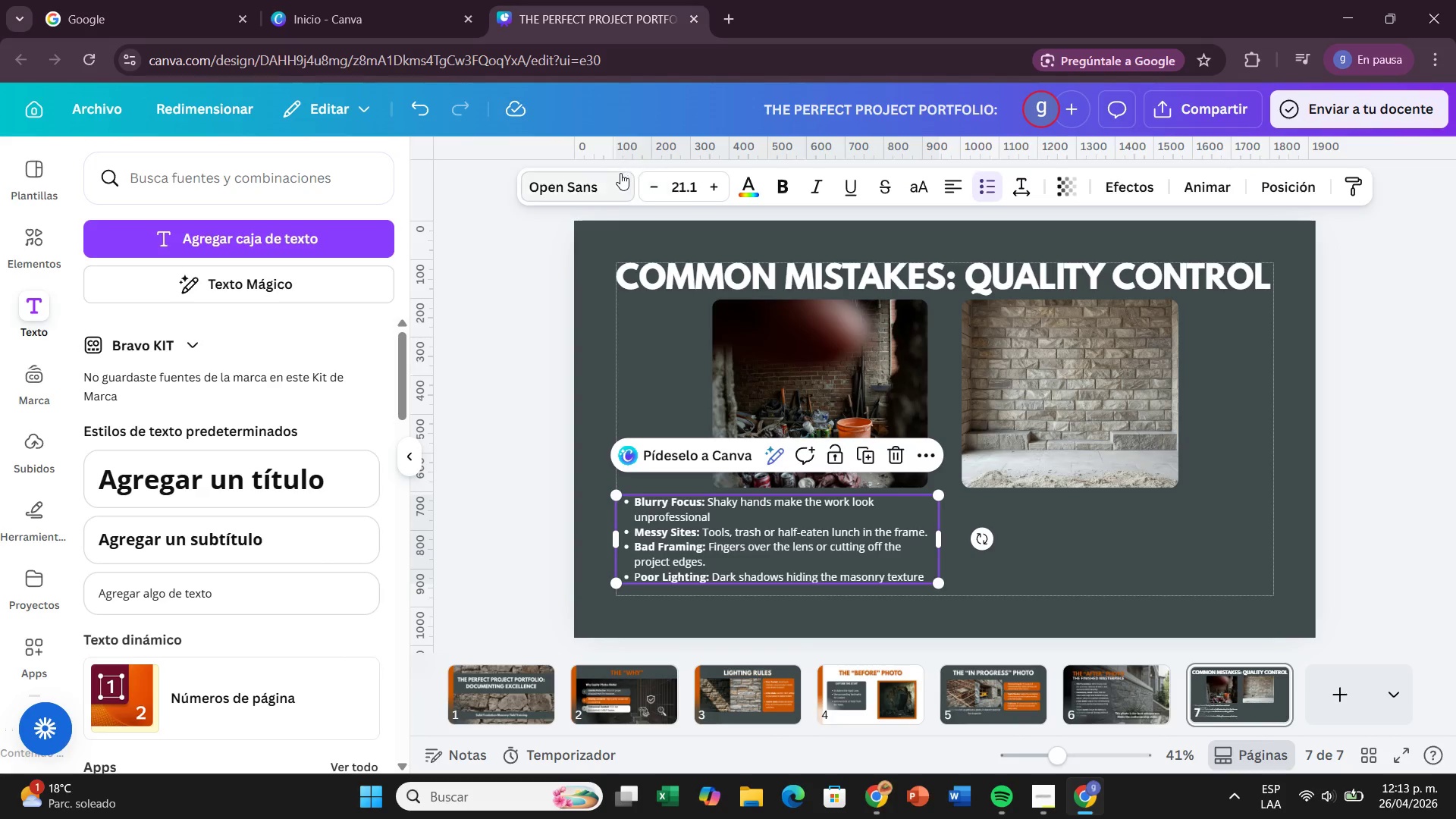 
left_click([610, 181])
 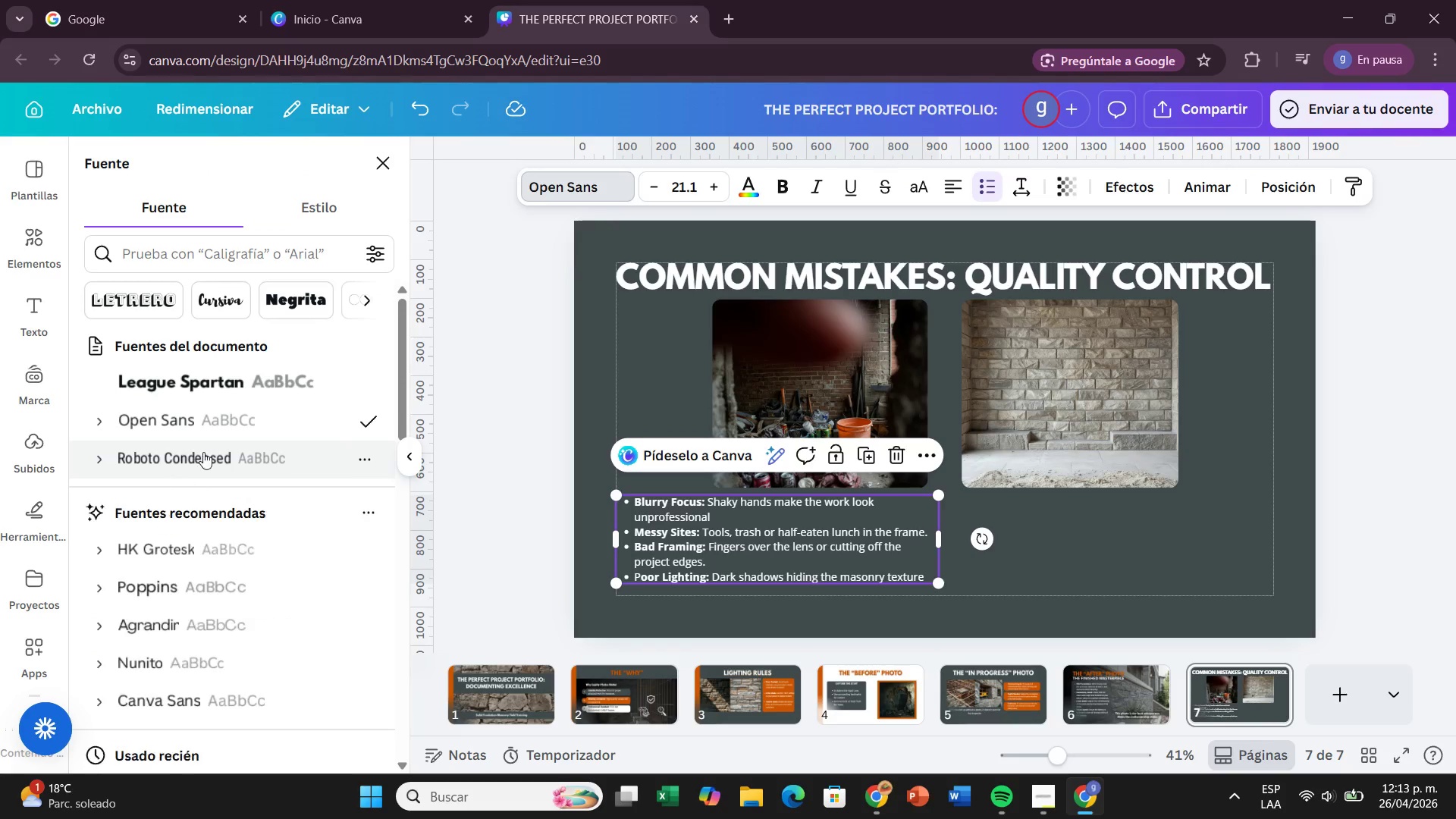 
left_click([203, 450])
 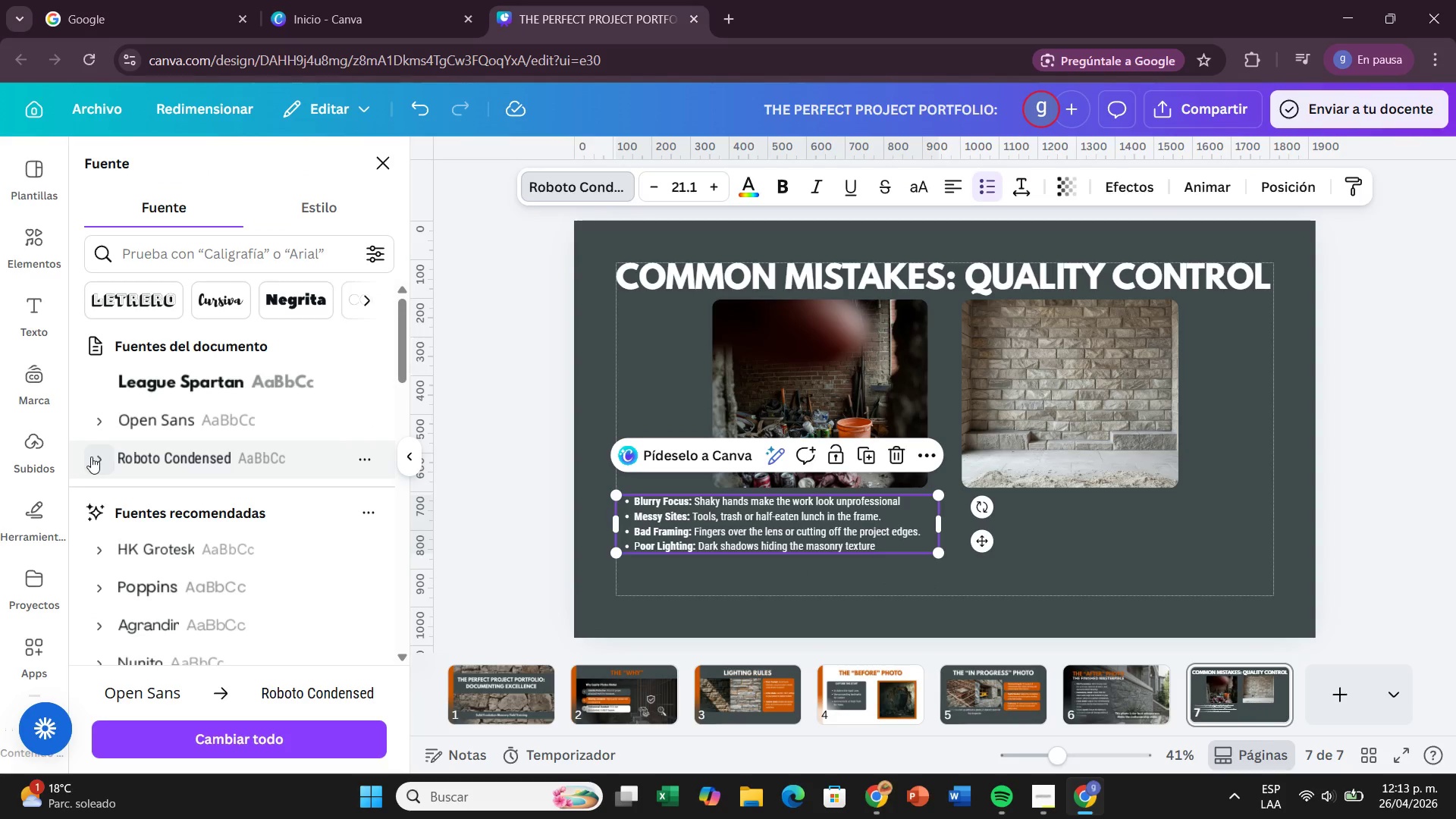 
left_click([91, 457])
 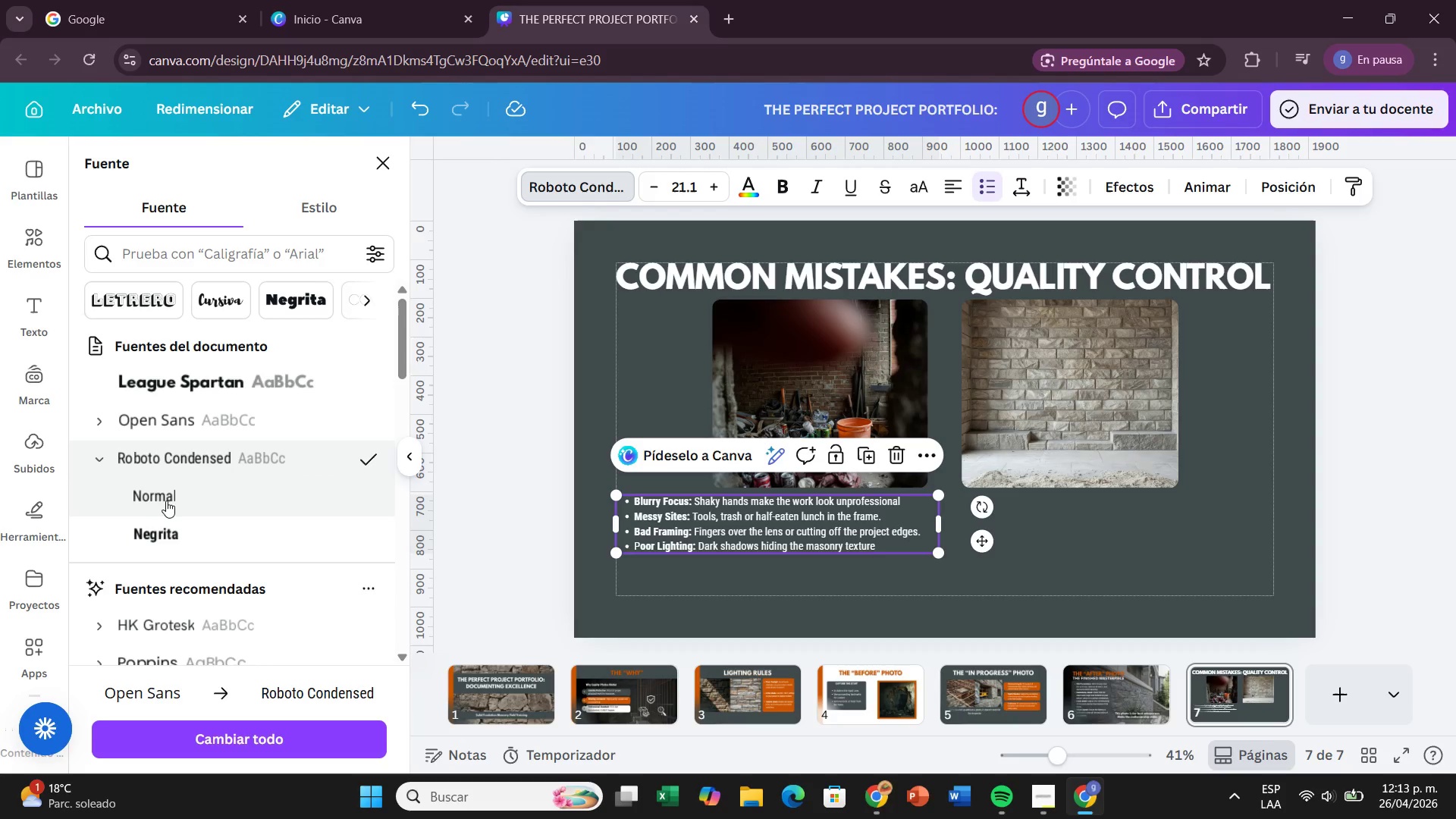 
left_click([168, 499])
 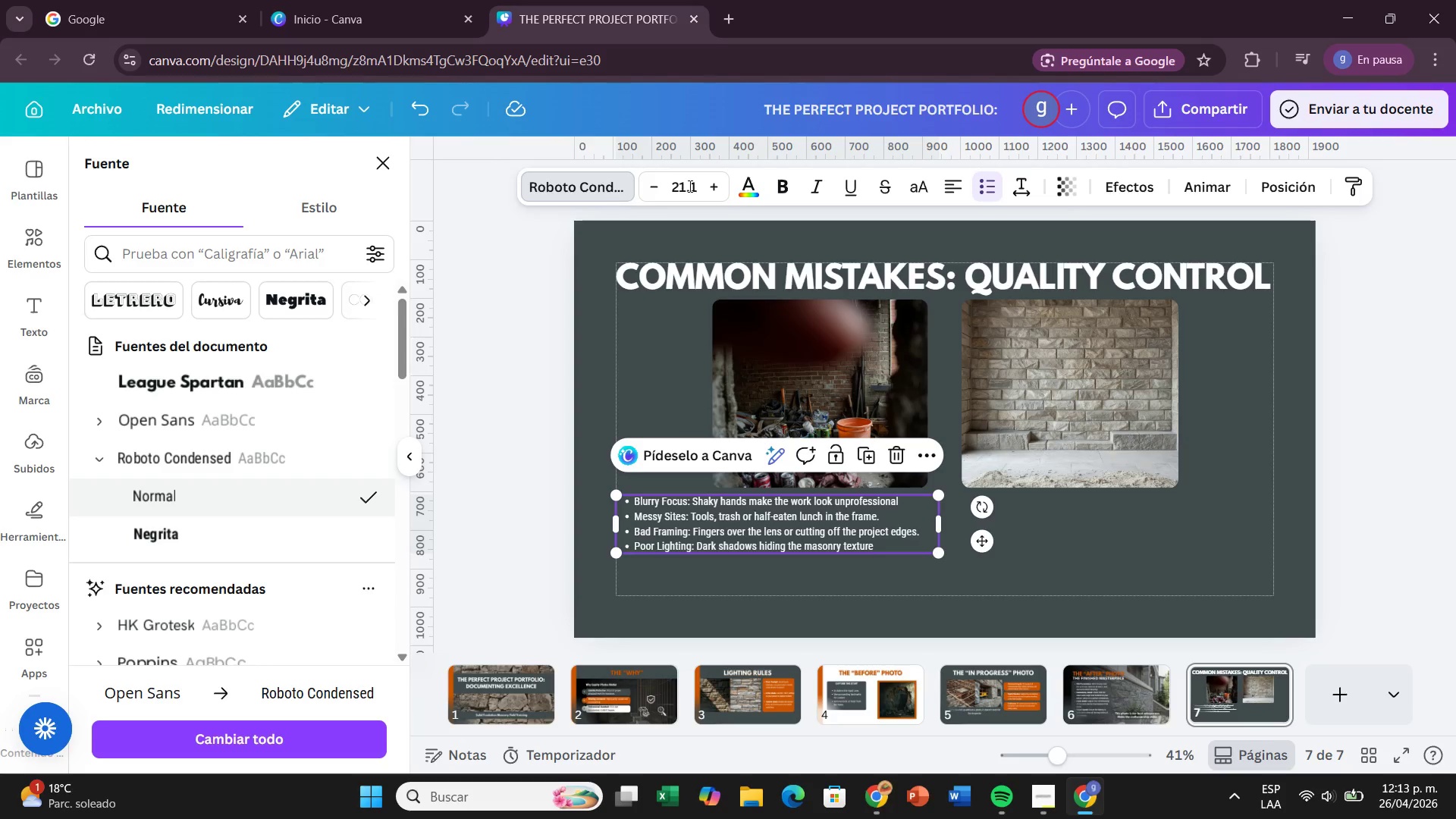 
left_click([686, 190])
 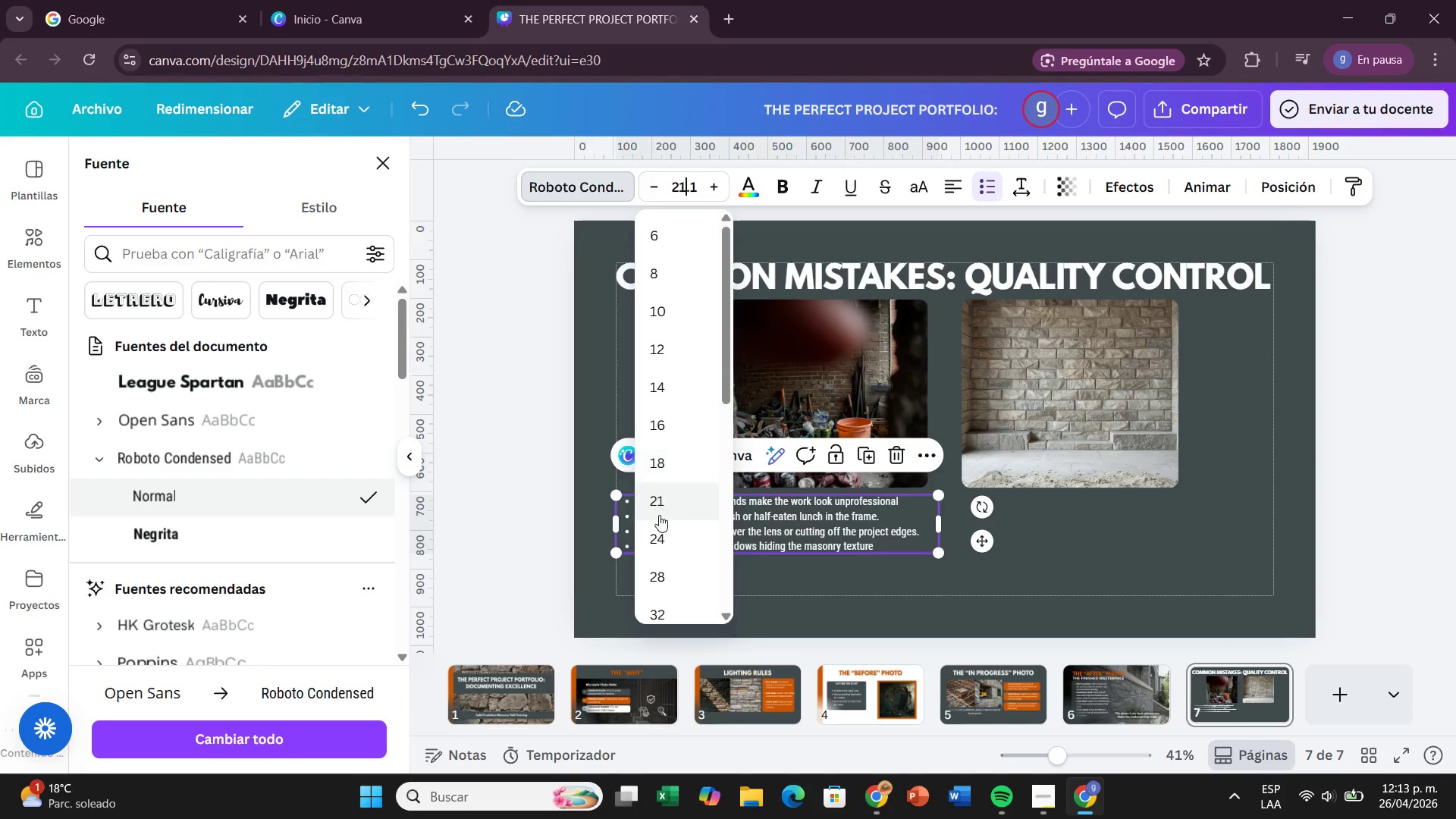 
left_click([657, 535])
 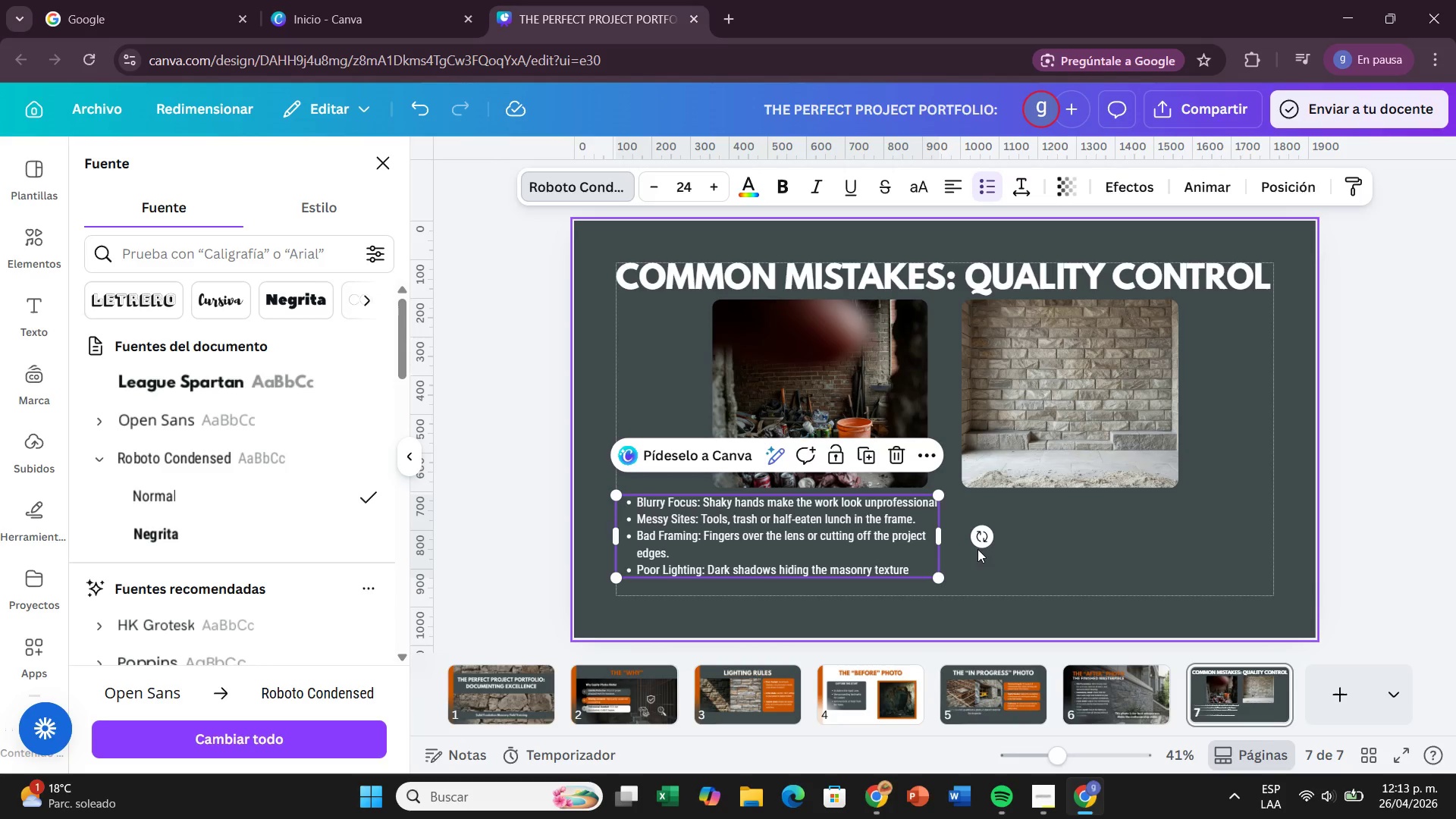 
left_click([977, 549])
 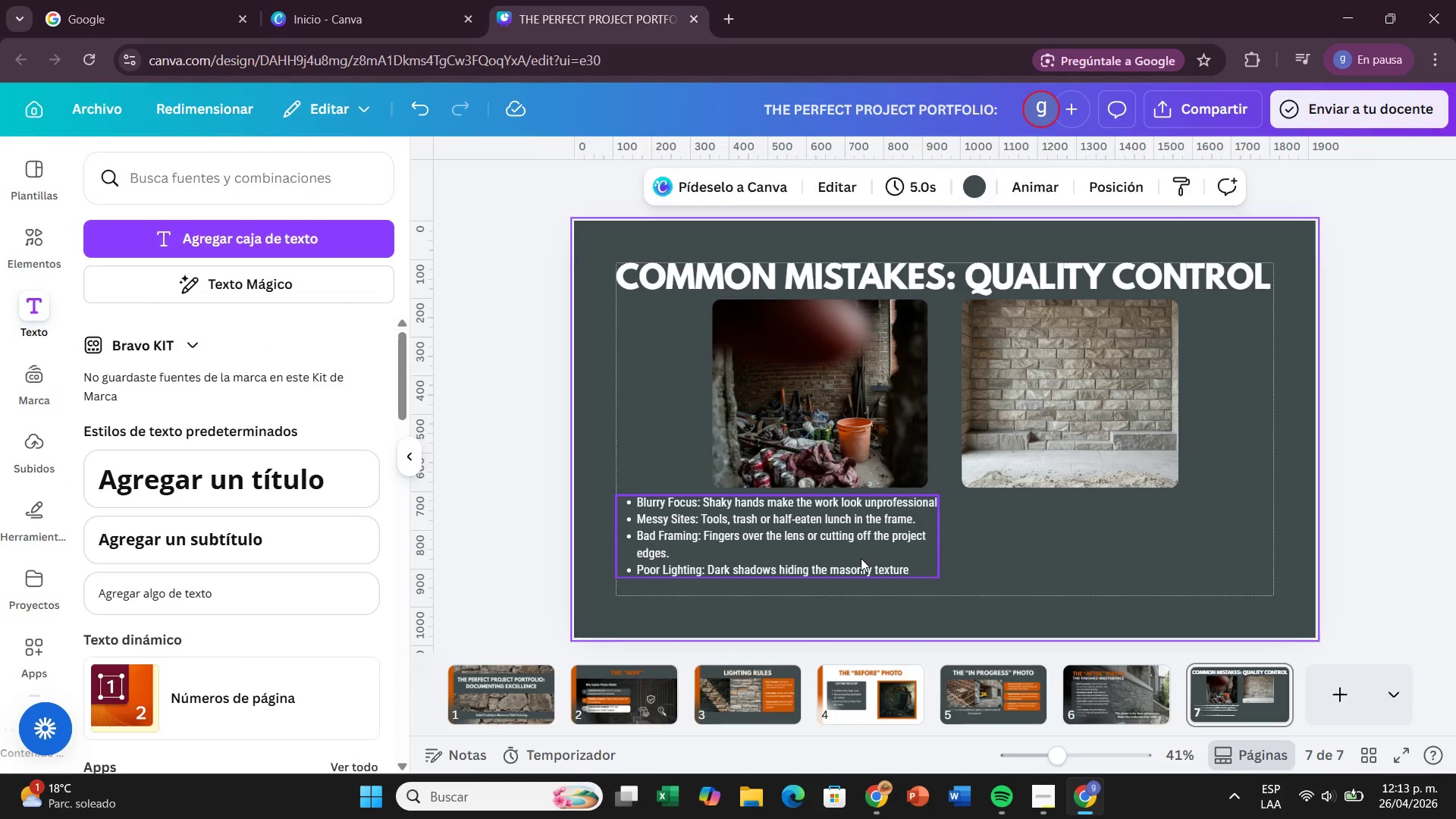 
left_click_drag(start_coordinate=[861, 558], to_coordinate=[858, 573])
 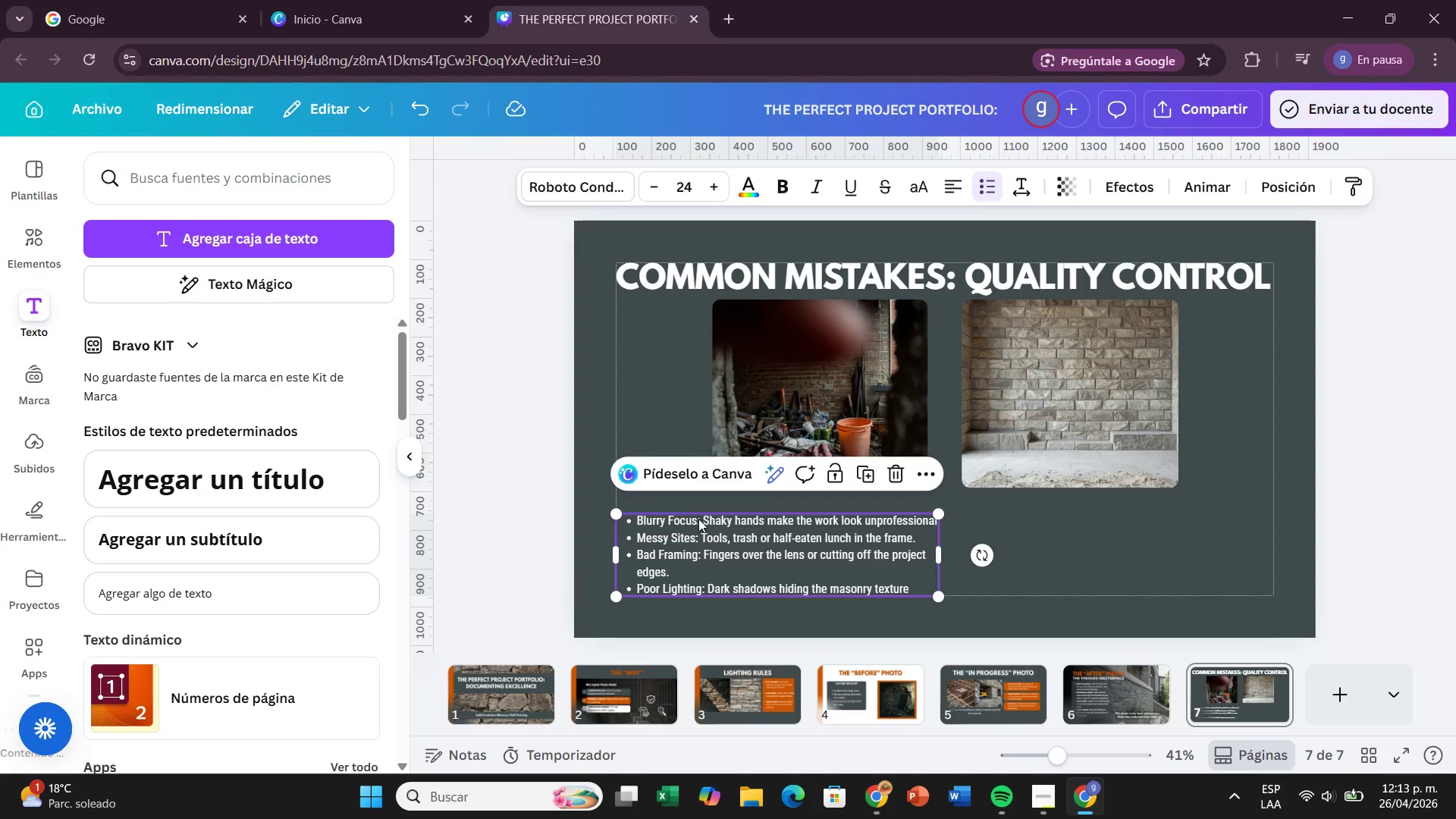 
left_click([698, 519])
 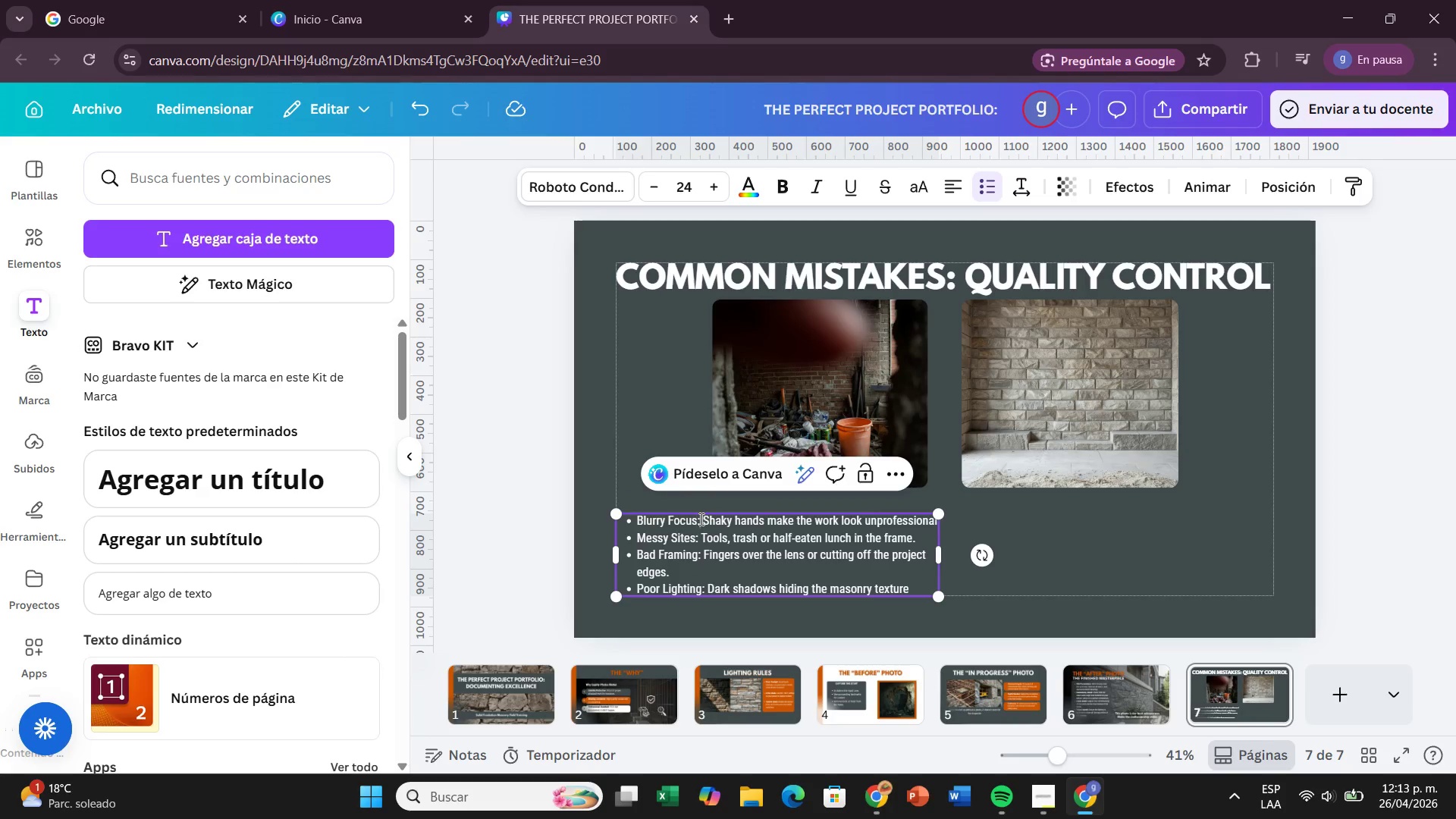 
left_click_drag(start_coordinate=[700, 519], to_coordinate=[623, 516])
 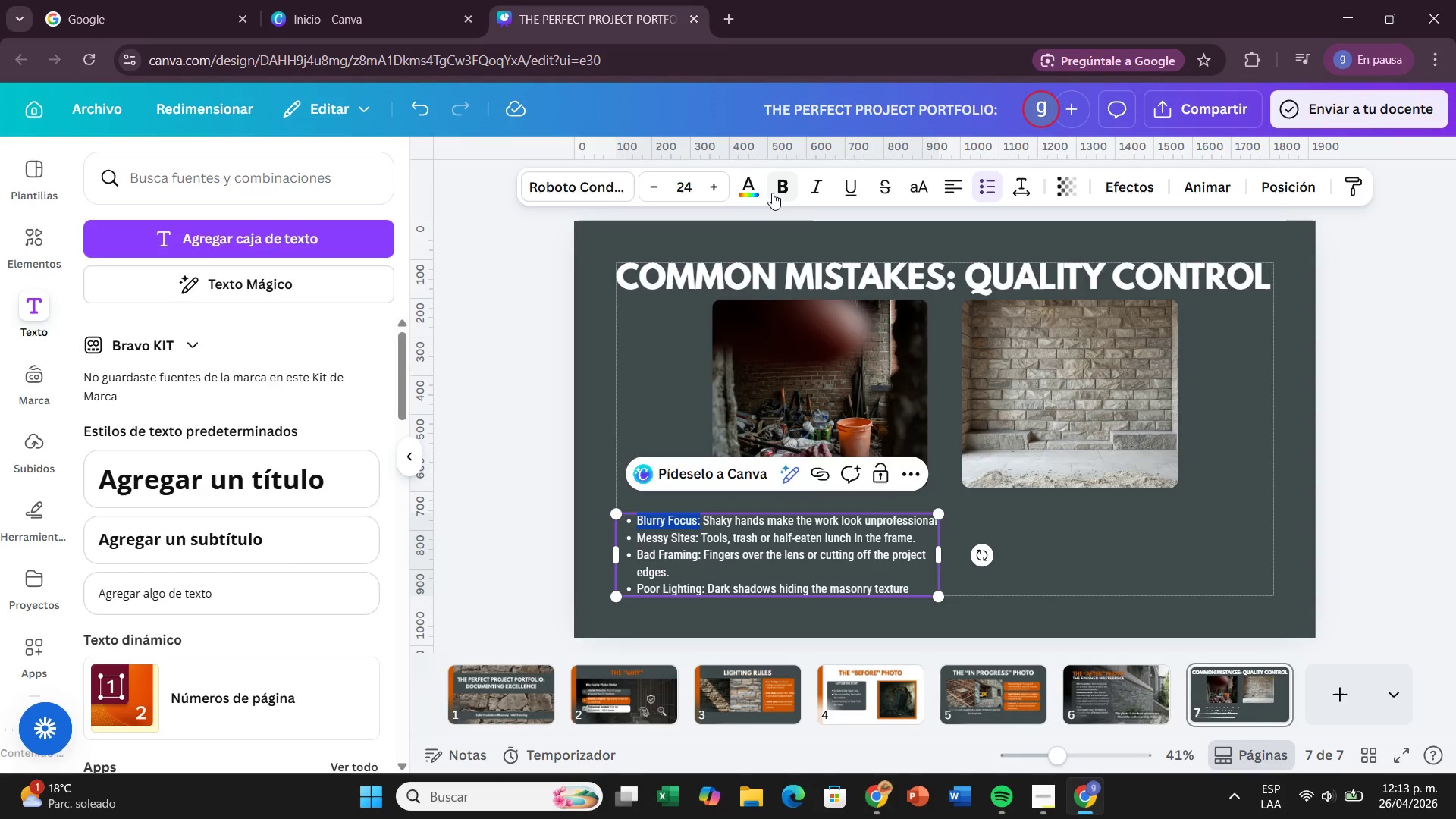 
left_click([772, 193])
 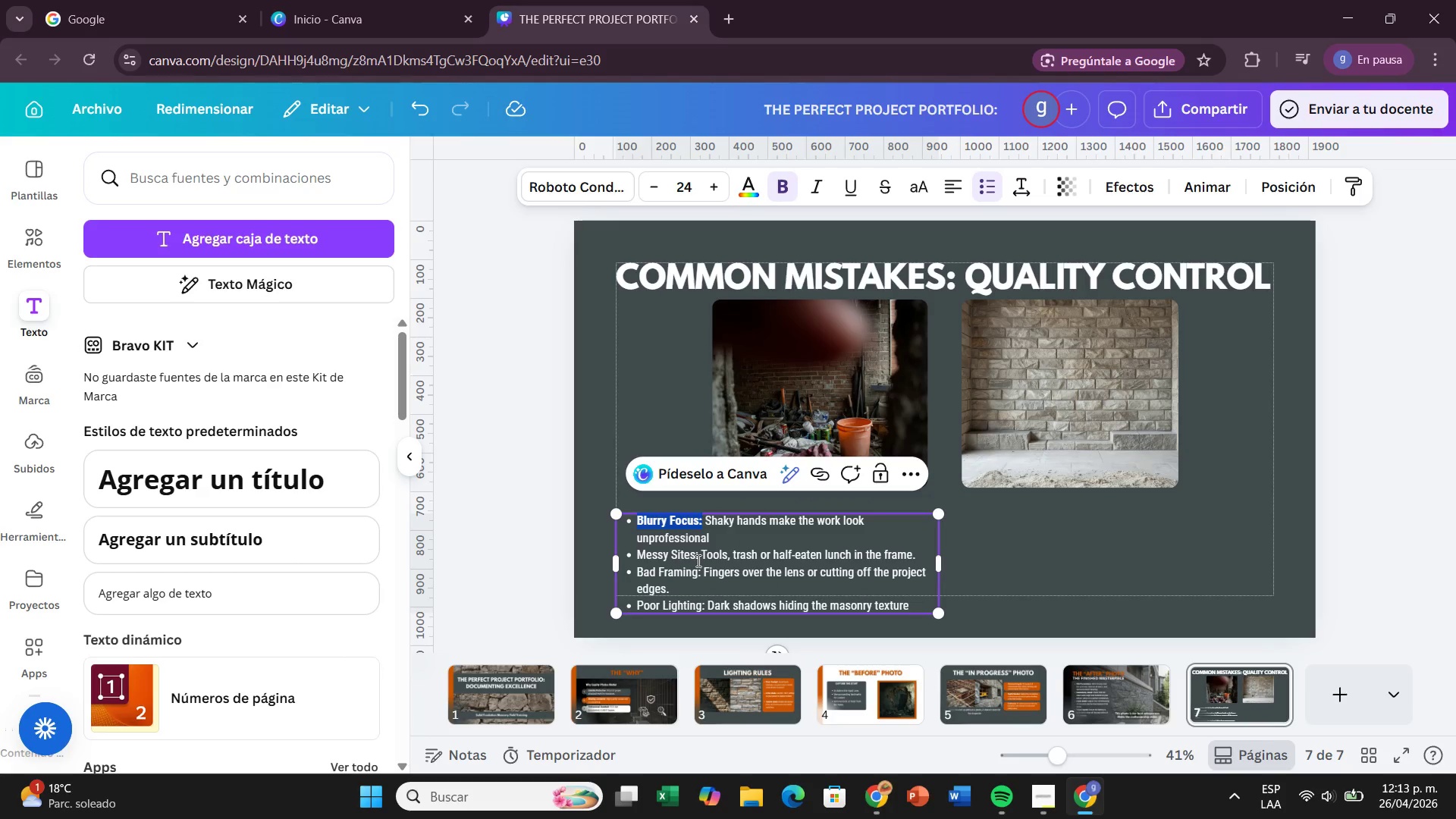 
left_click_drag(start_coordinate=[697, 560], to_coordinate=[631, 558])
 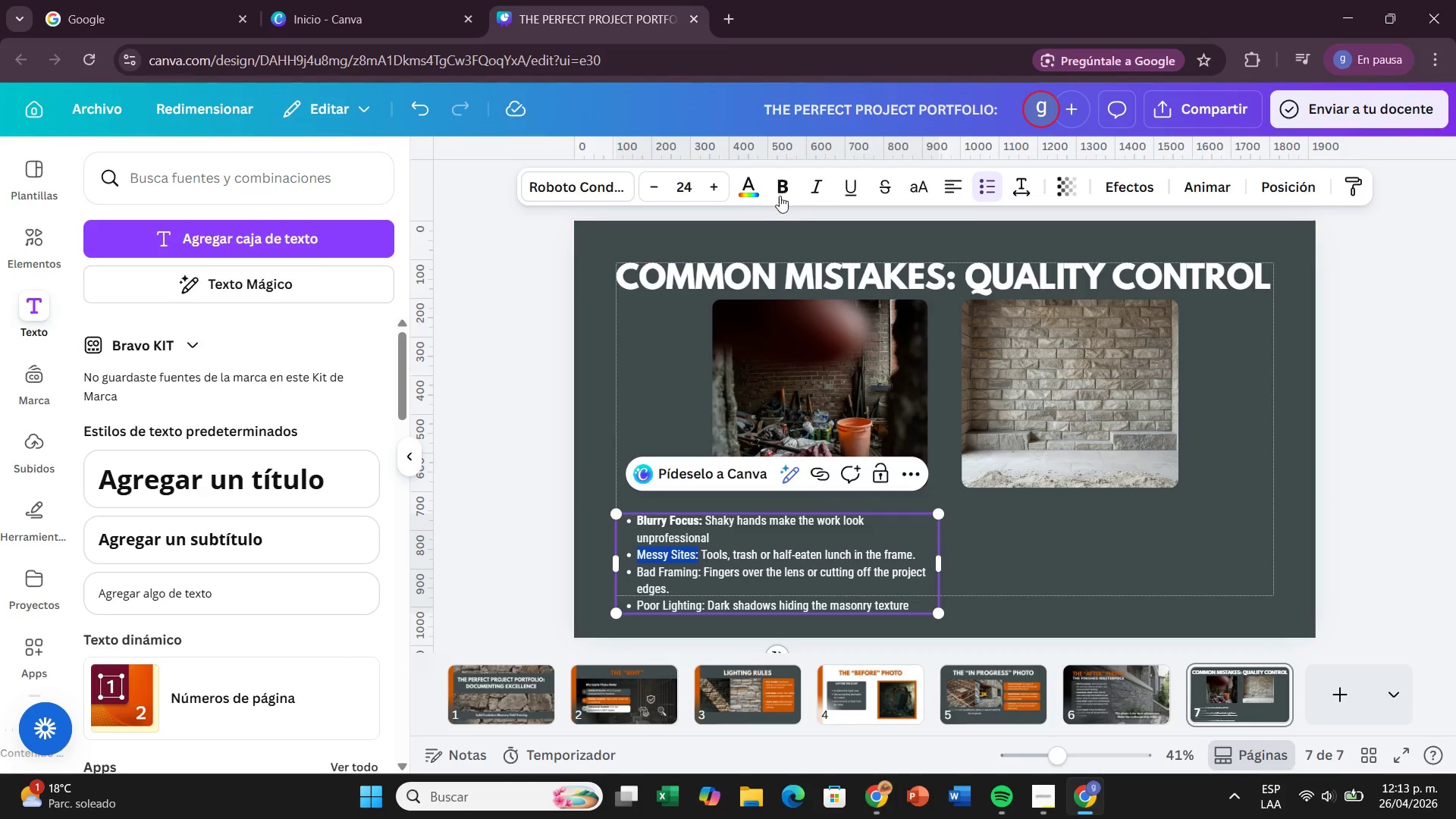 
left_click([772, 190])
 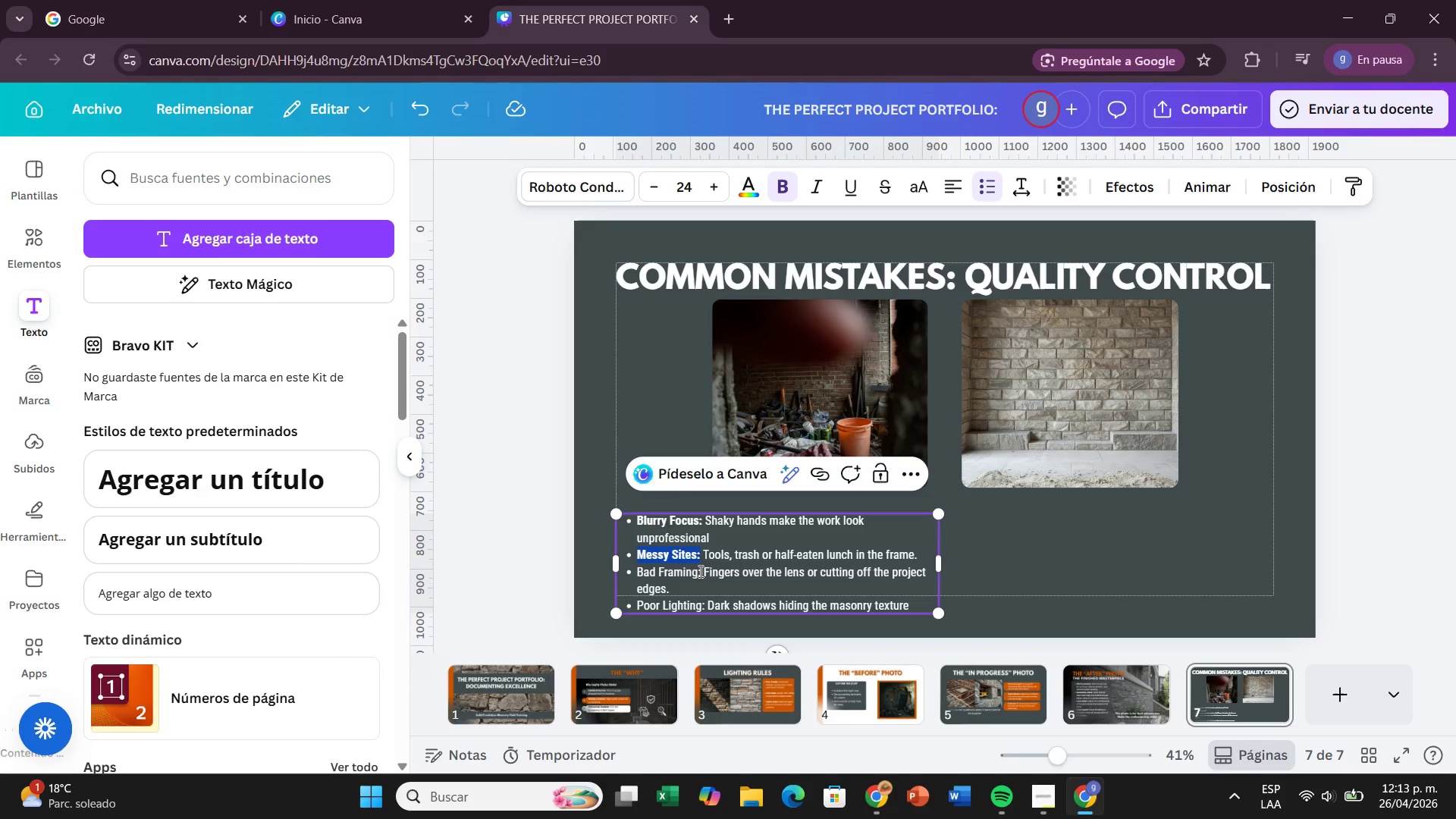 
left_click_drag(start_coordinate=[704, 571], to_coordinate=[634, 557])
 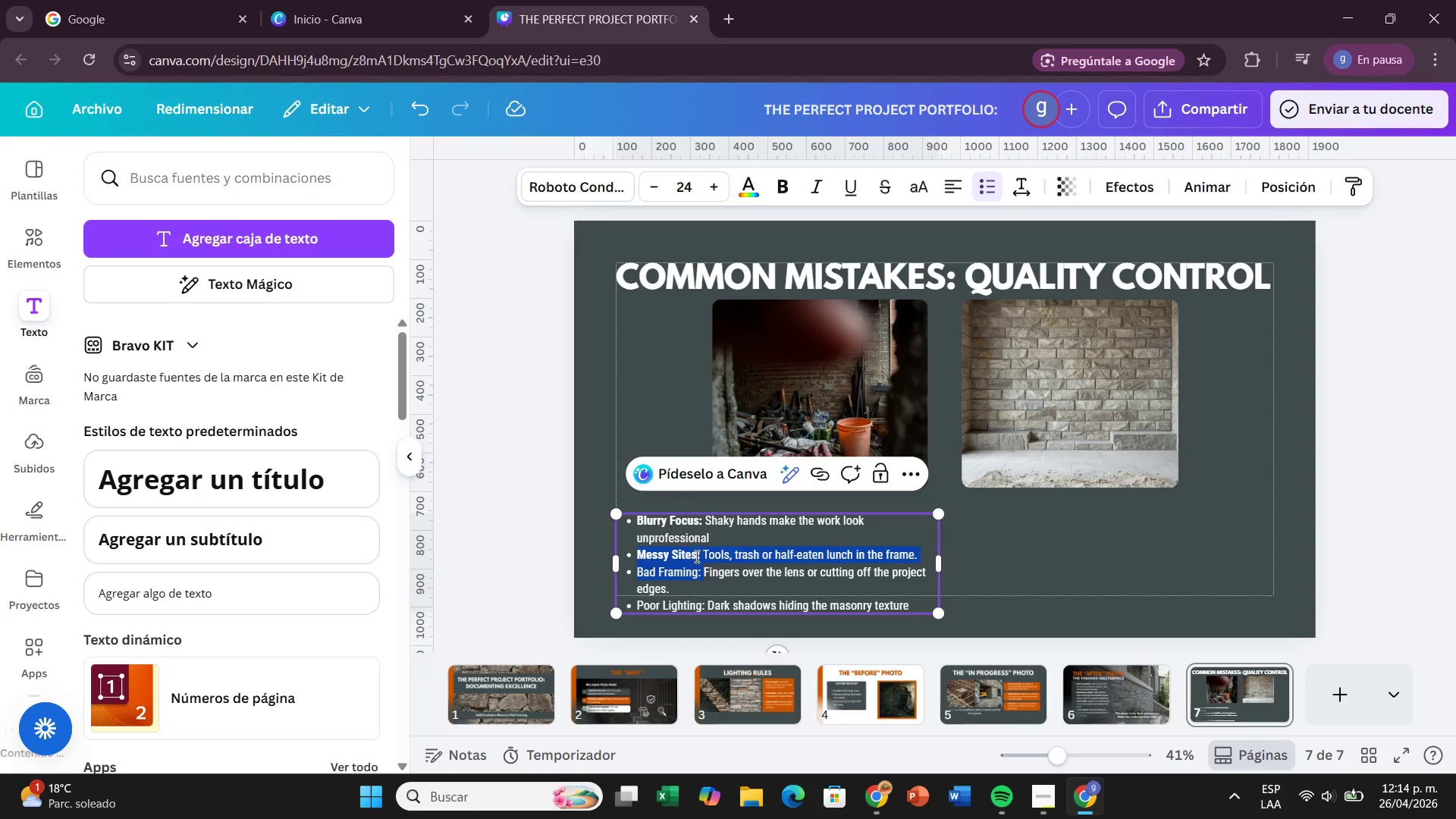 
left_click([695, 556])
 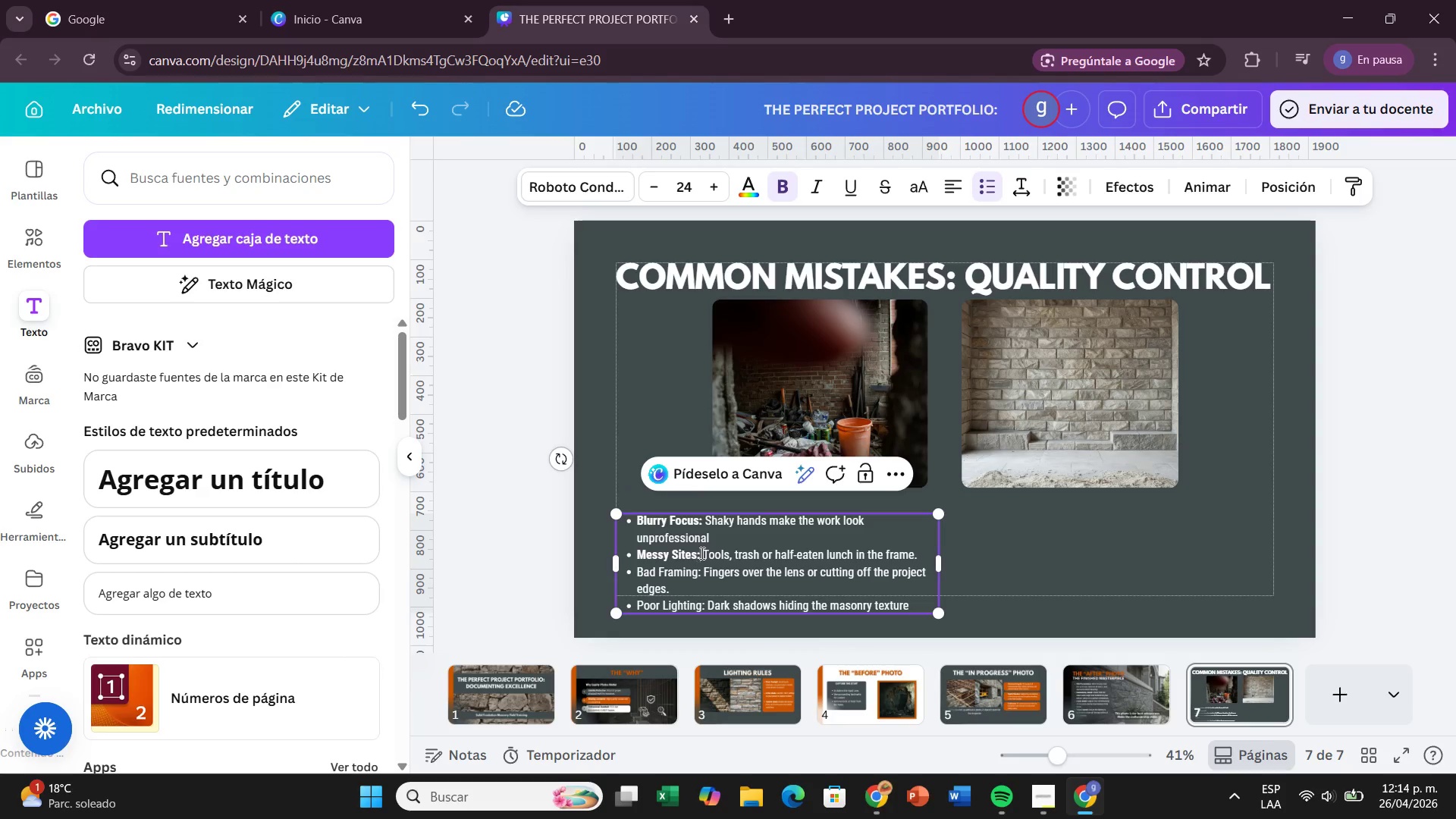 
left_click_drag(start_coordinate=[701, 553], to_coordinate=[623, 560])
 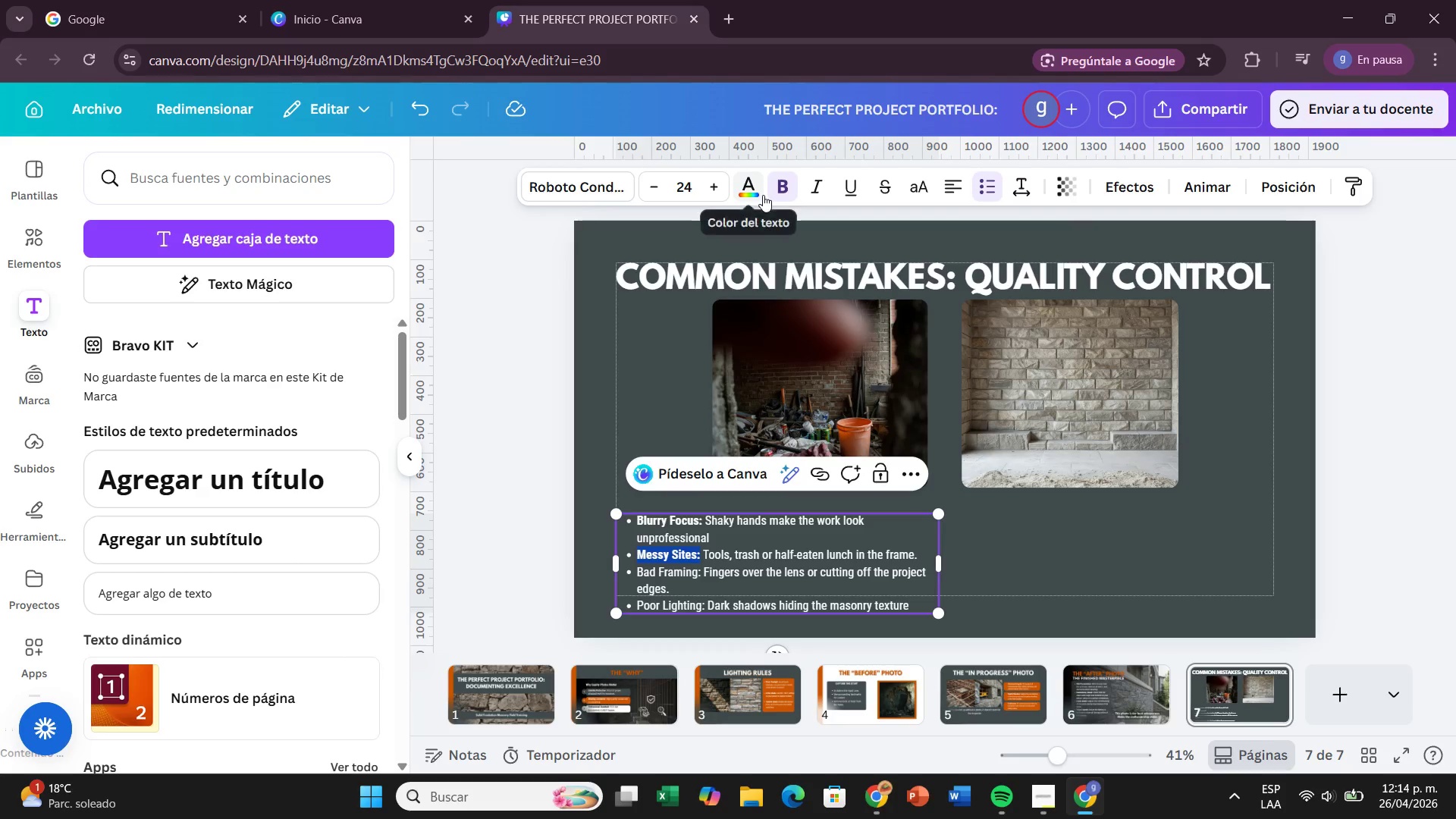 
left_click([779, 194])
 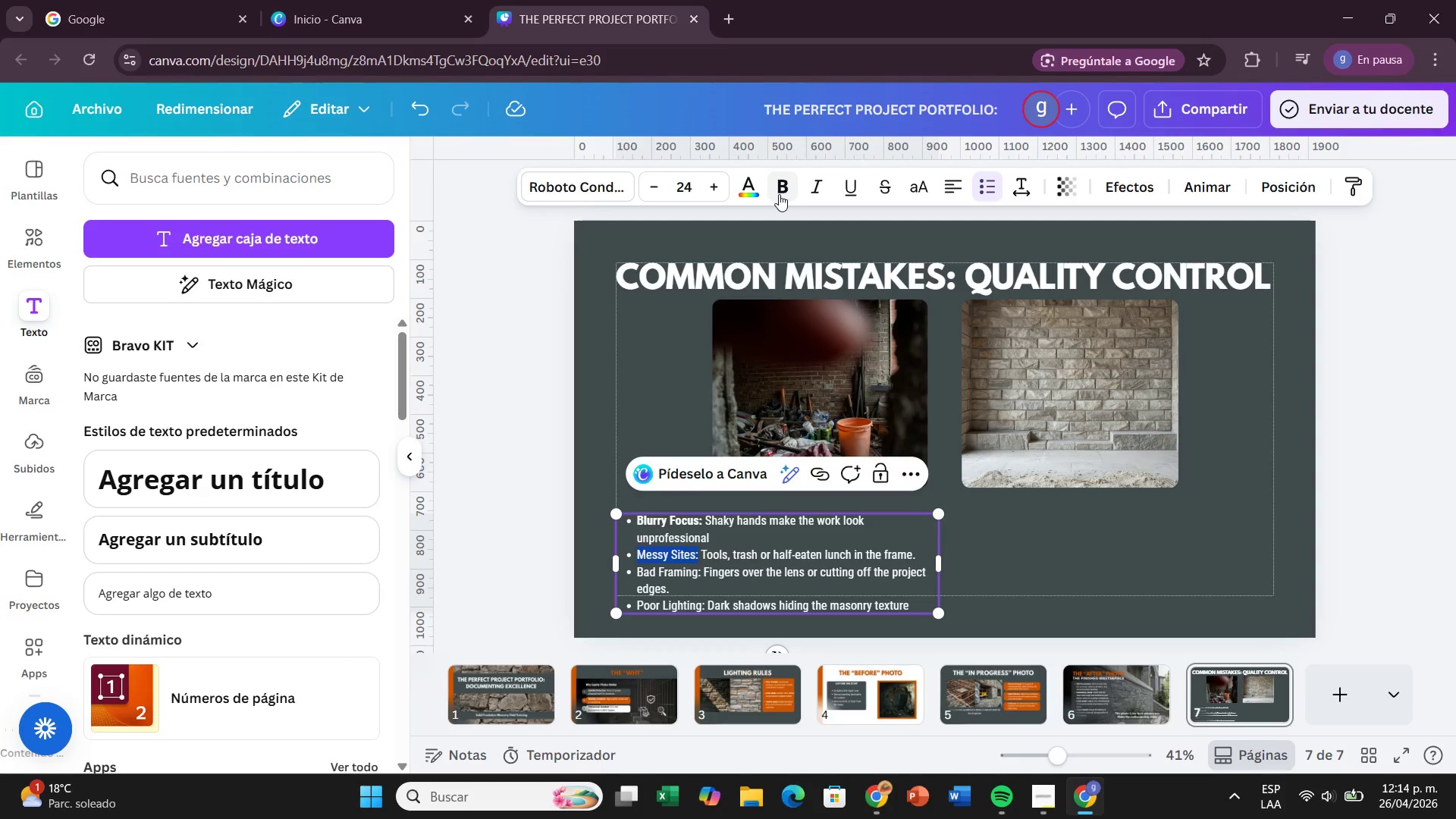 
left_click([779, 194])
 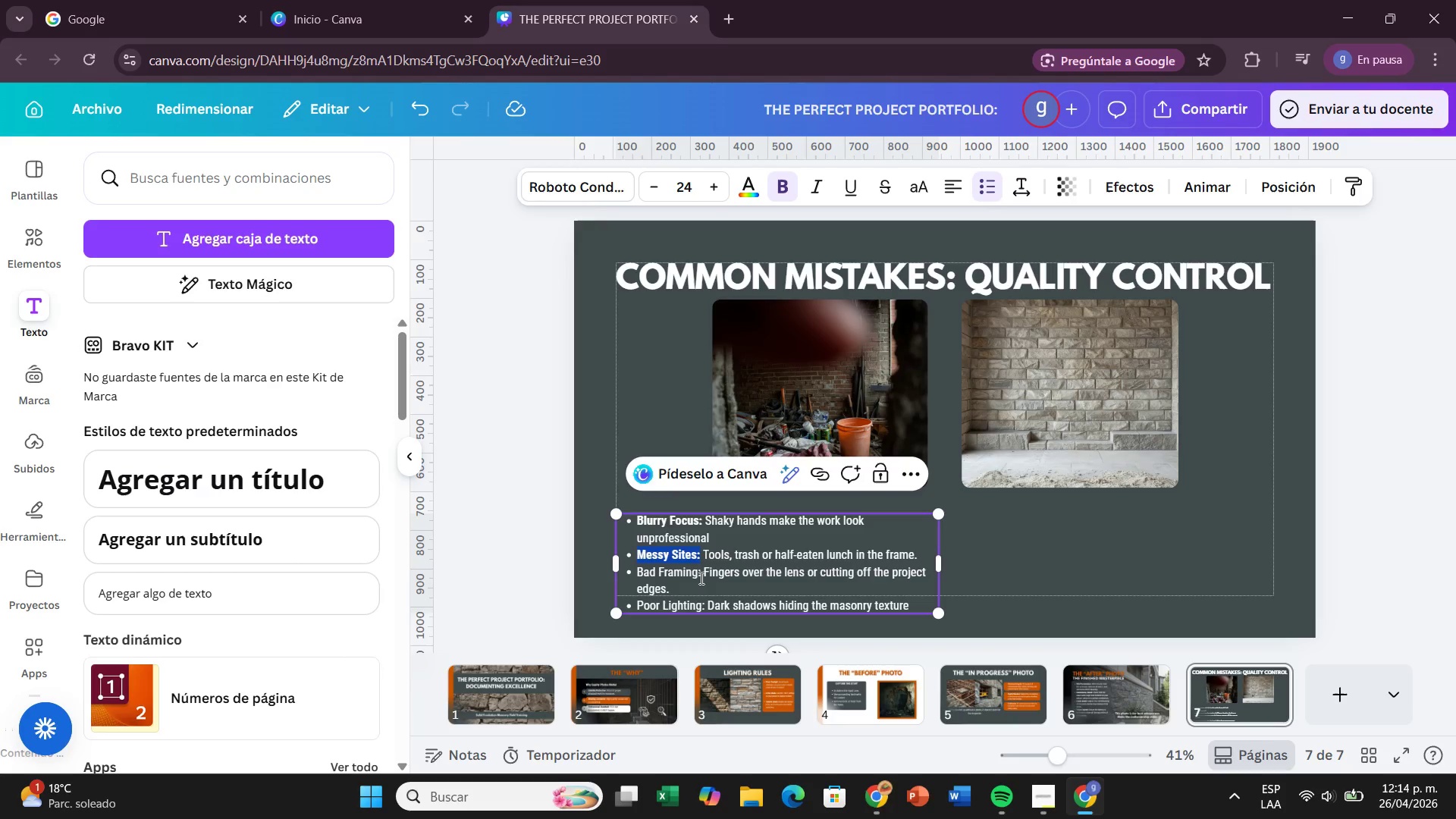 
left_click_drag(start_coordinate=[700, 578], to_coordinate=[635, 575])
 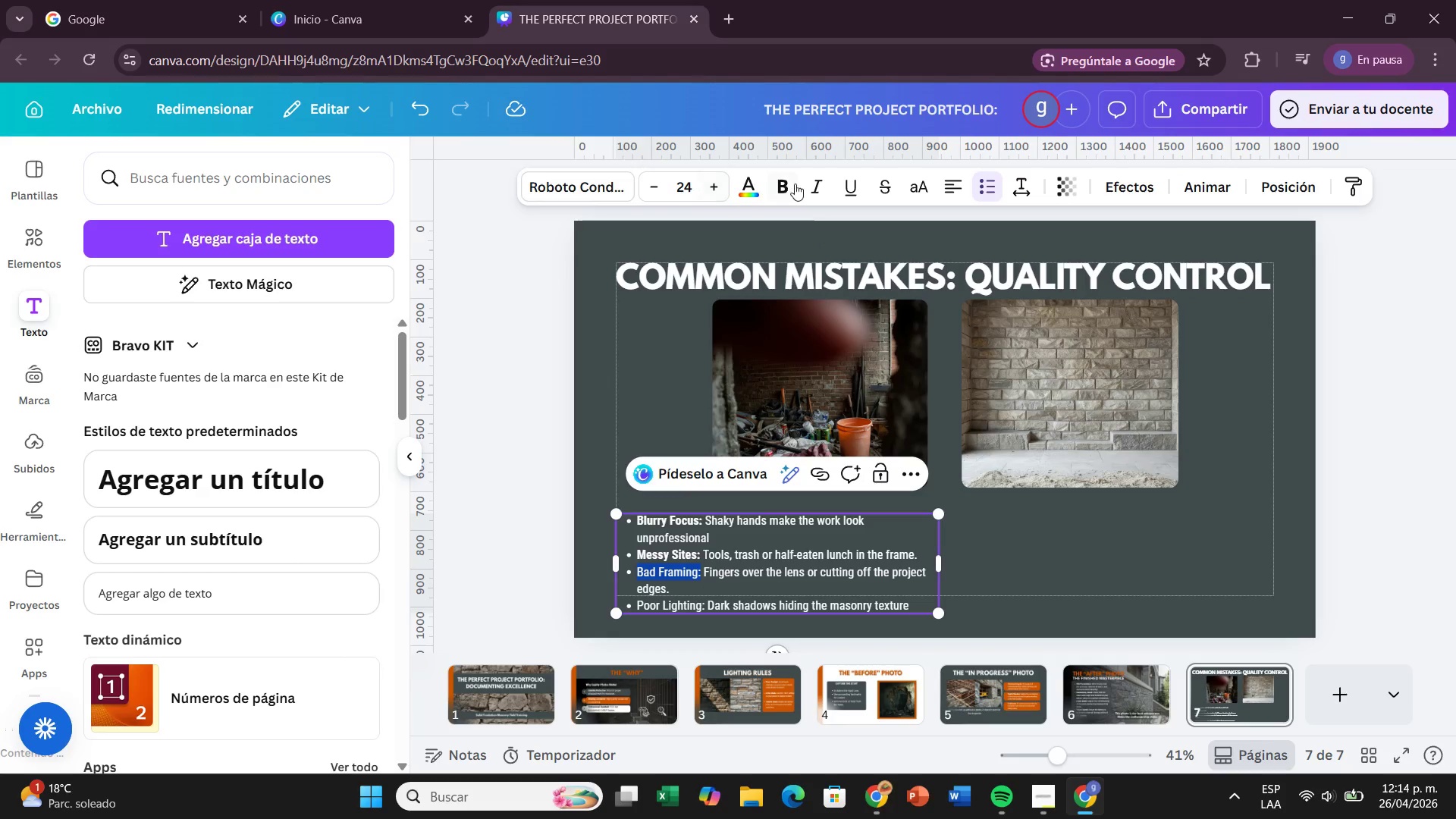 
left_click([795, 184])
 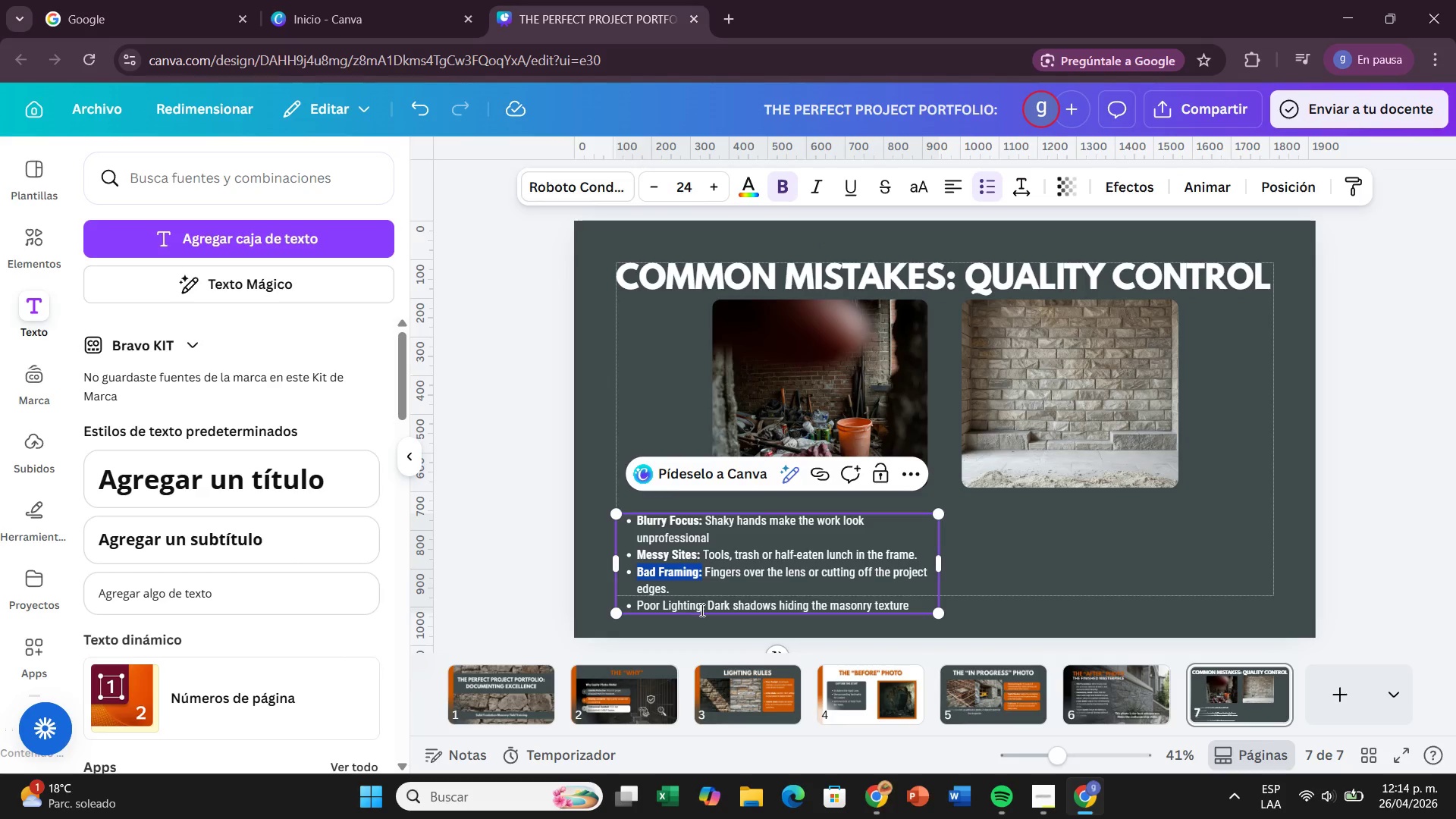 
left_click_drag(start_coordinate=[708, 608], to_coordinate=[635, 607])
 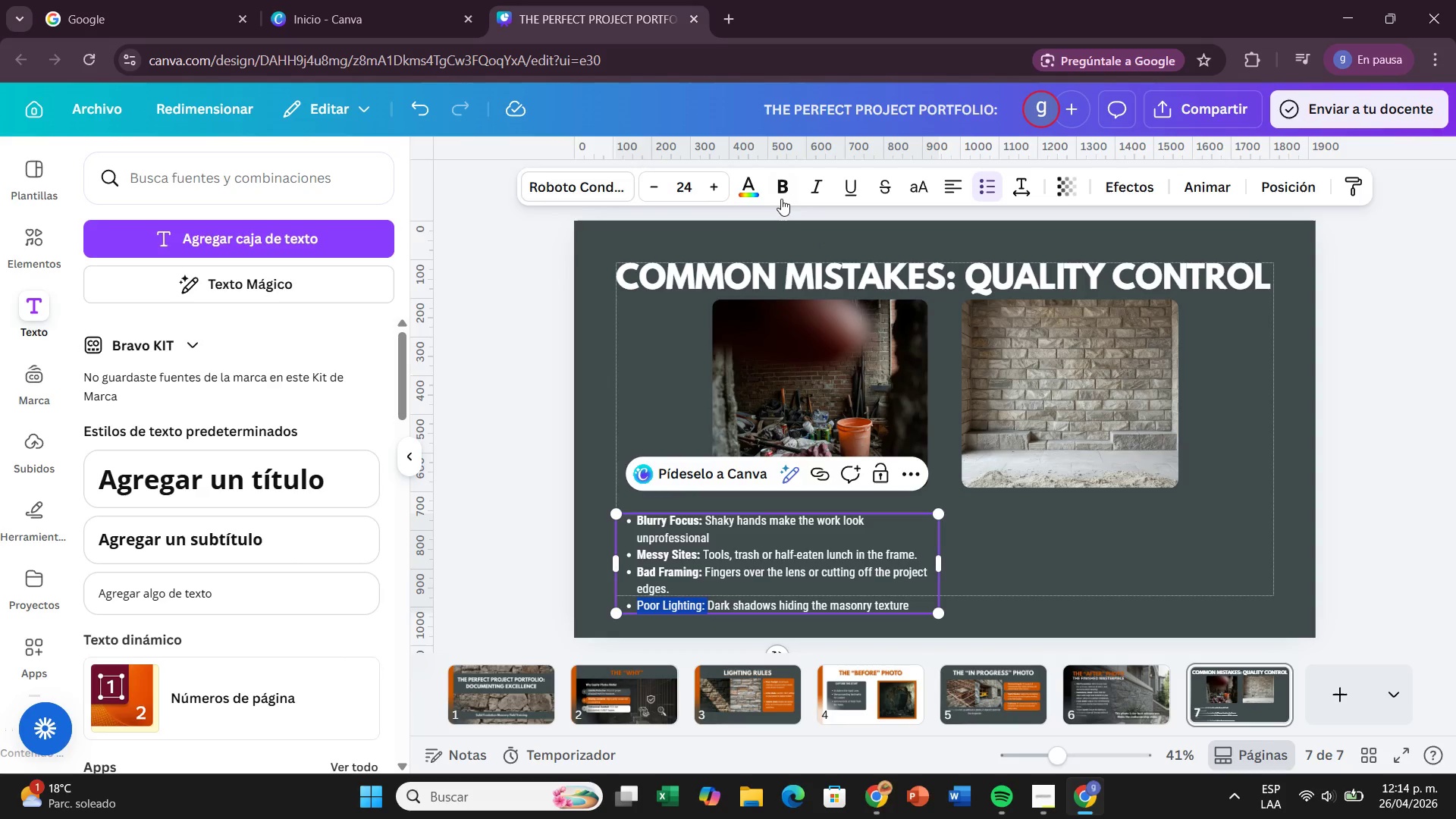 
left_click([781, 197])
 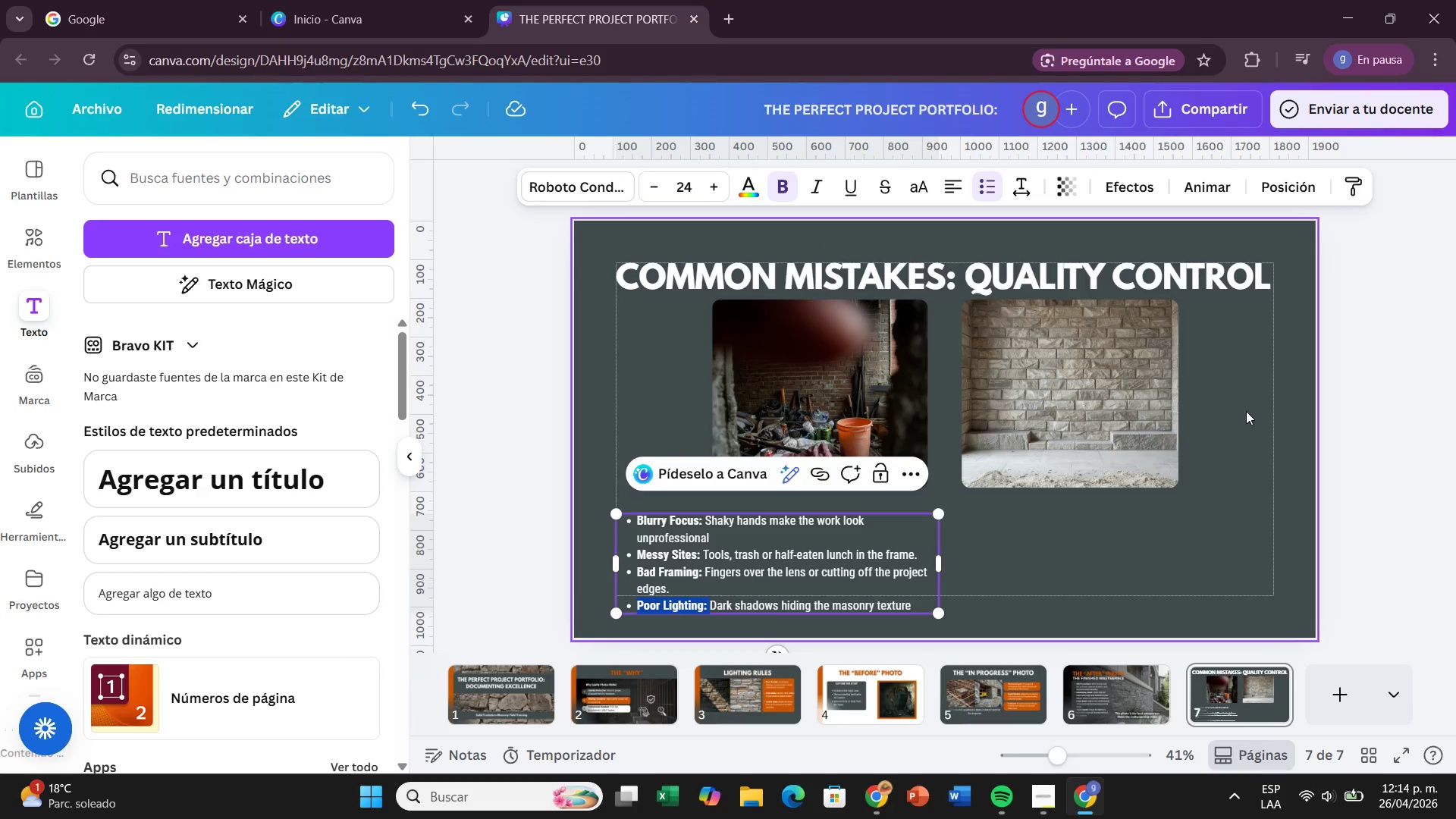 
left_click([1250, 412])
 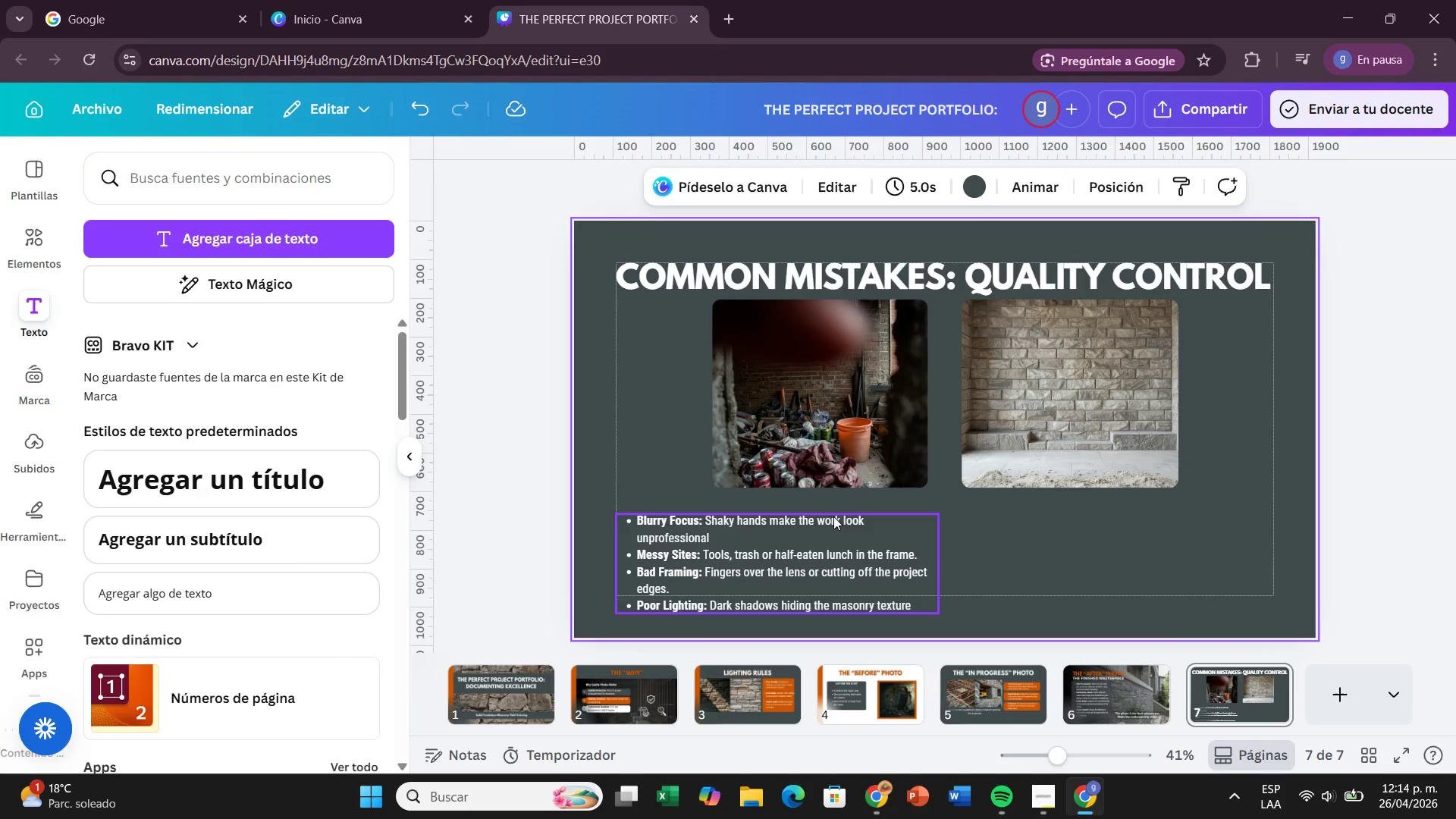 
left_click_drag(start_coordinate=[825, 539], to_coordinate=[828, 518])
 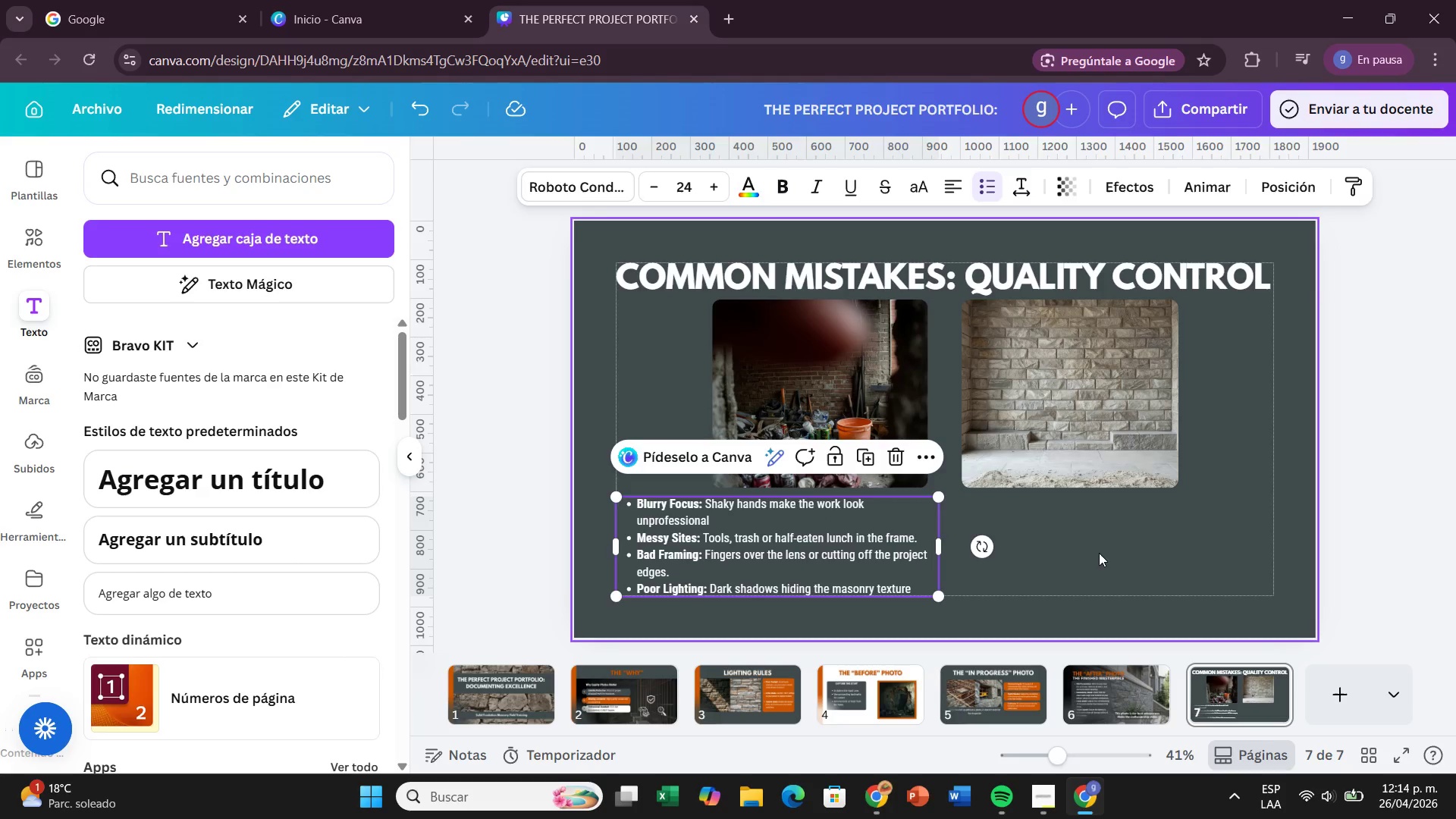 
left_click([1099, 553])
 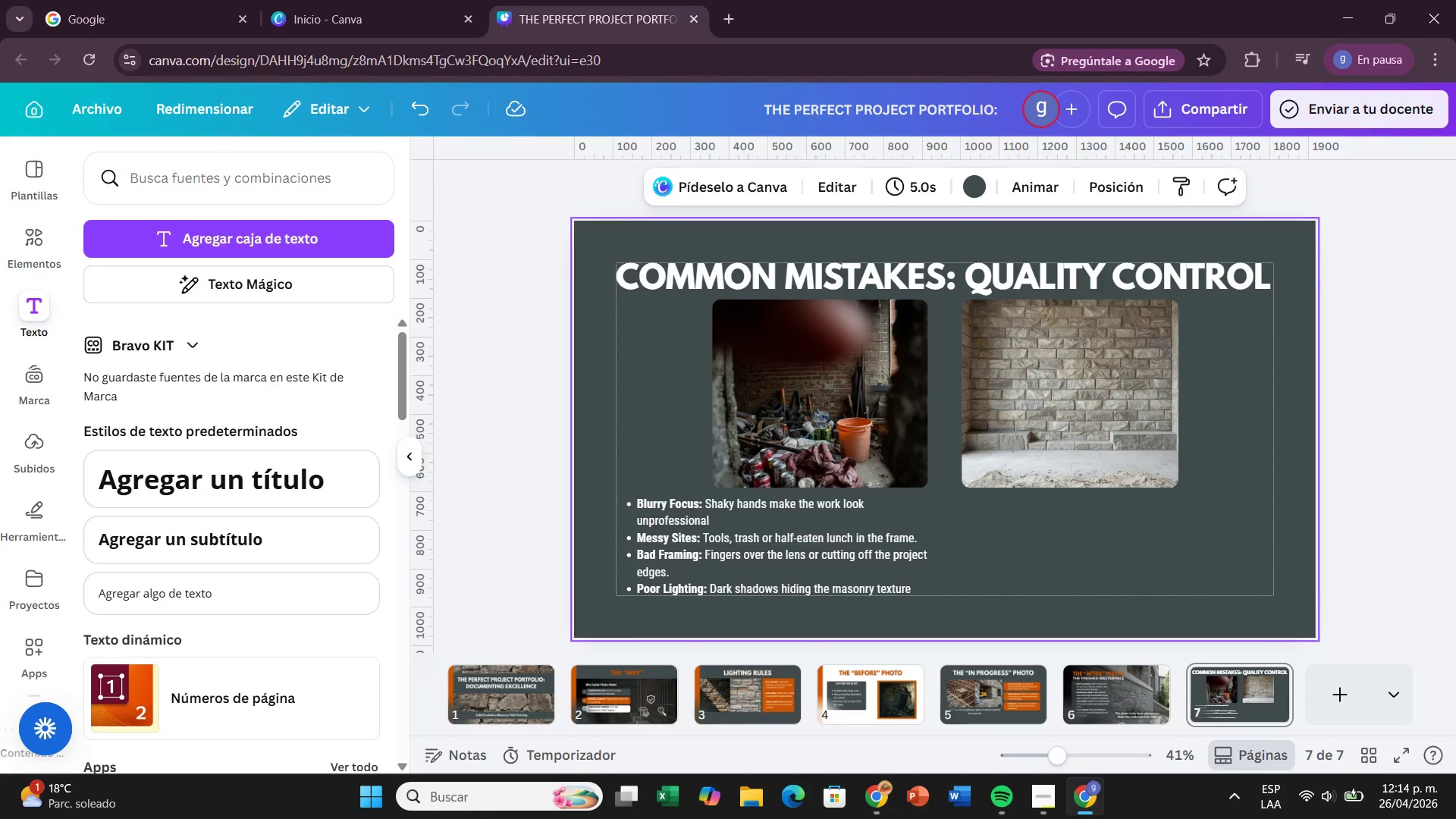 
left_click([222, 588])
 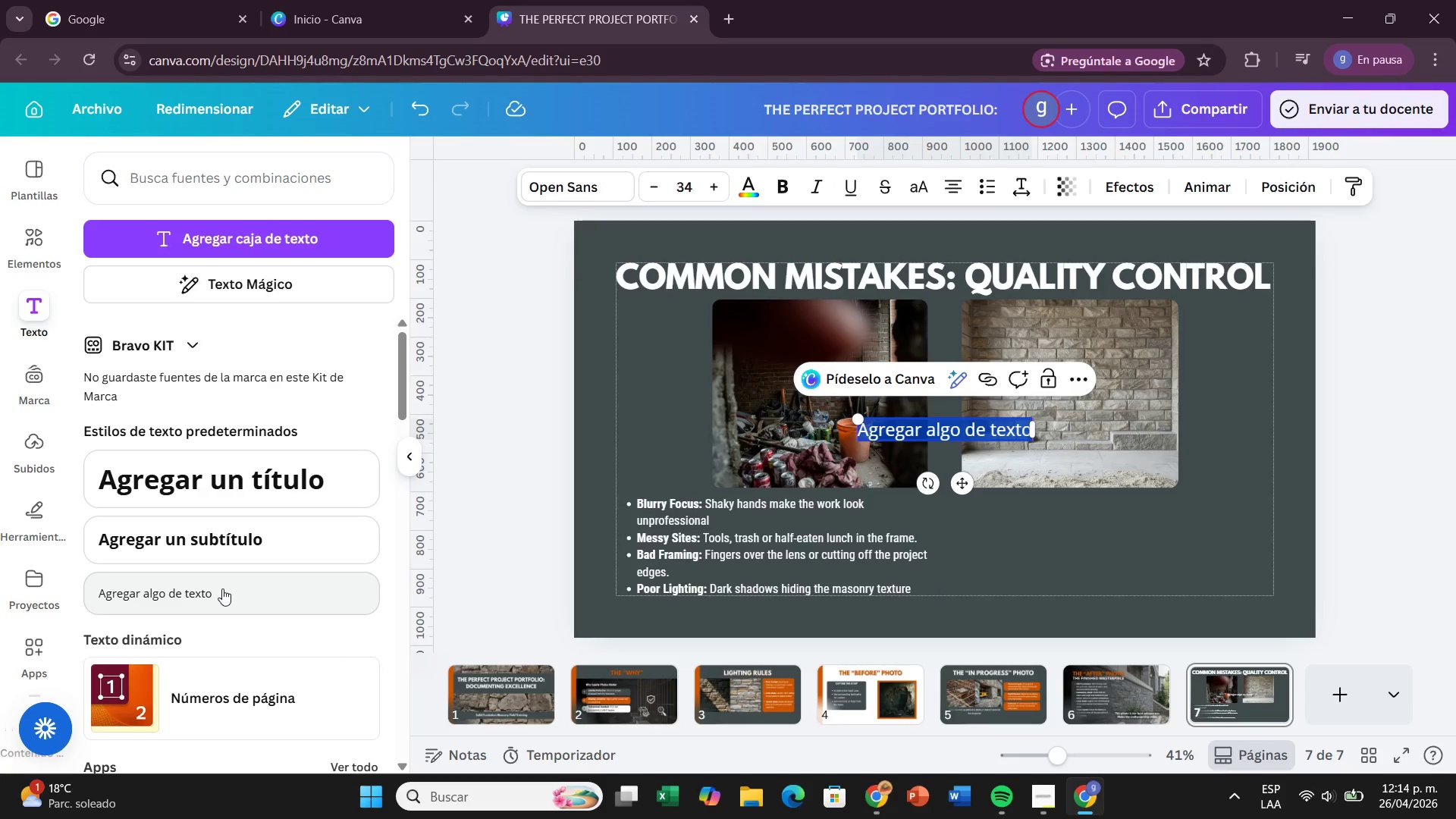 
wait(26.16)
 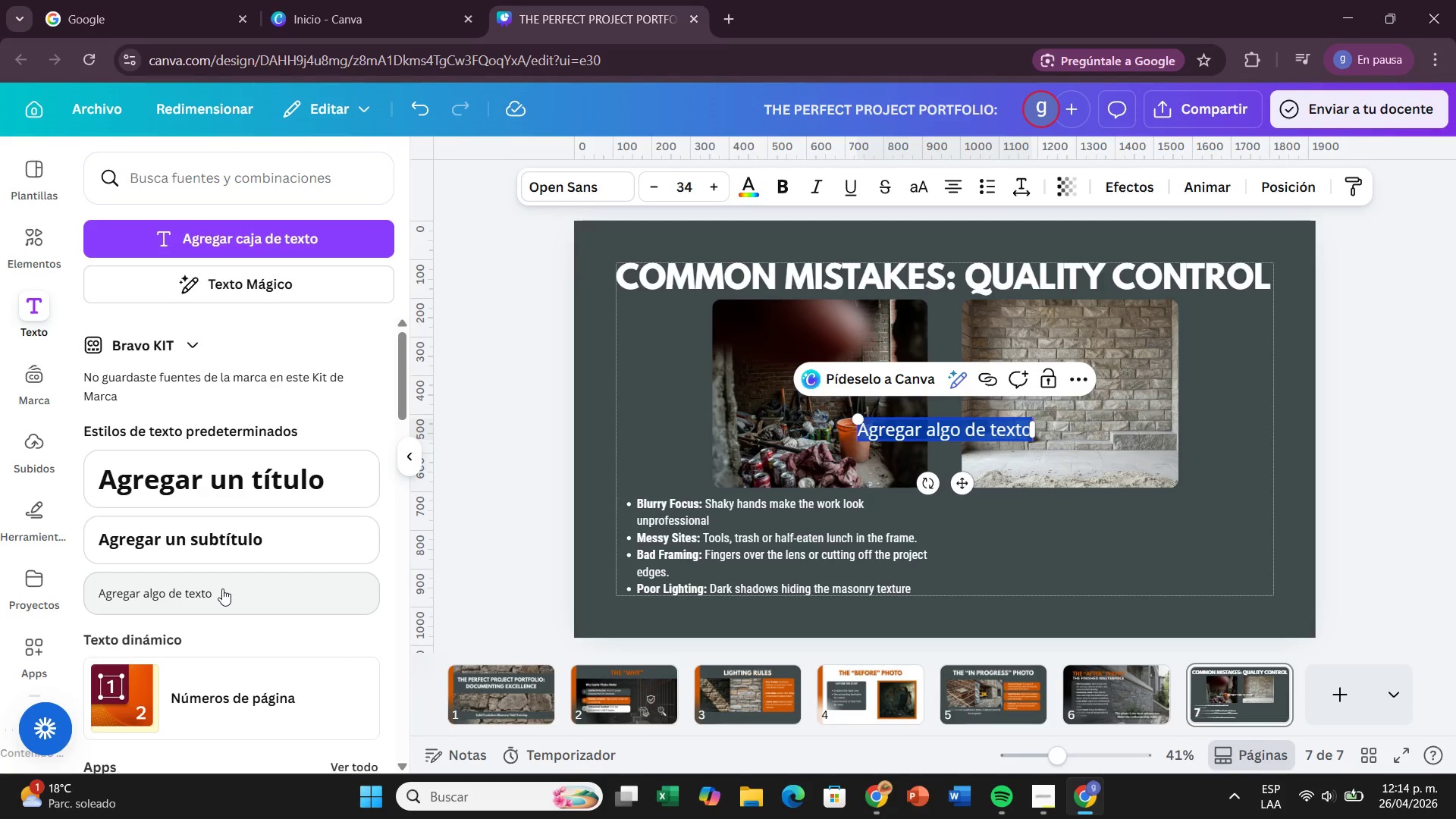 
type(Sharp Detail> Every S)
key(Backspace)
type(stone and k)
key(Backspace)
type(joint is clear focus.)
 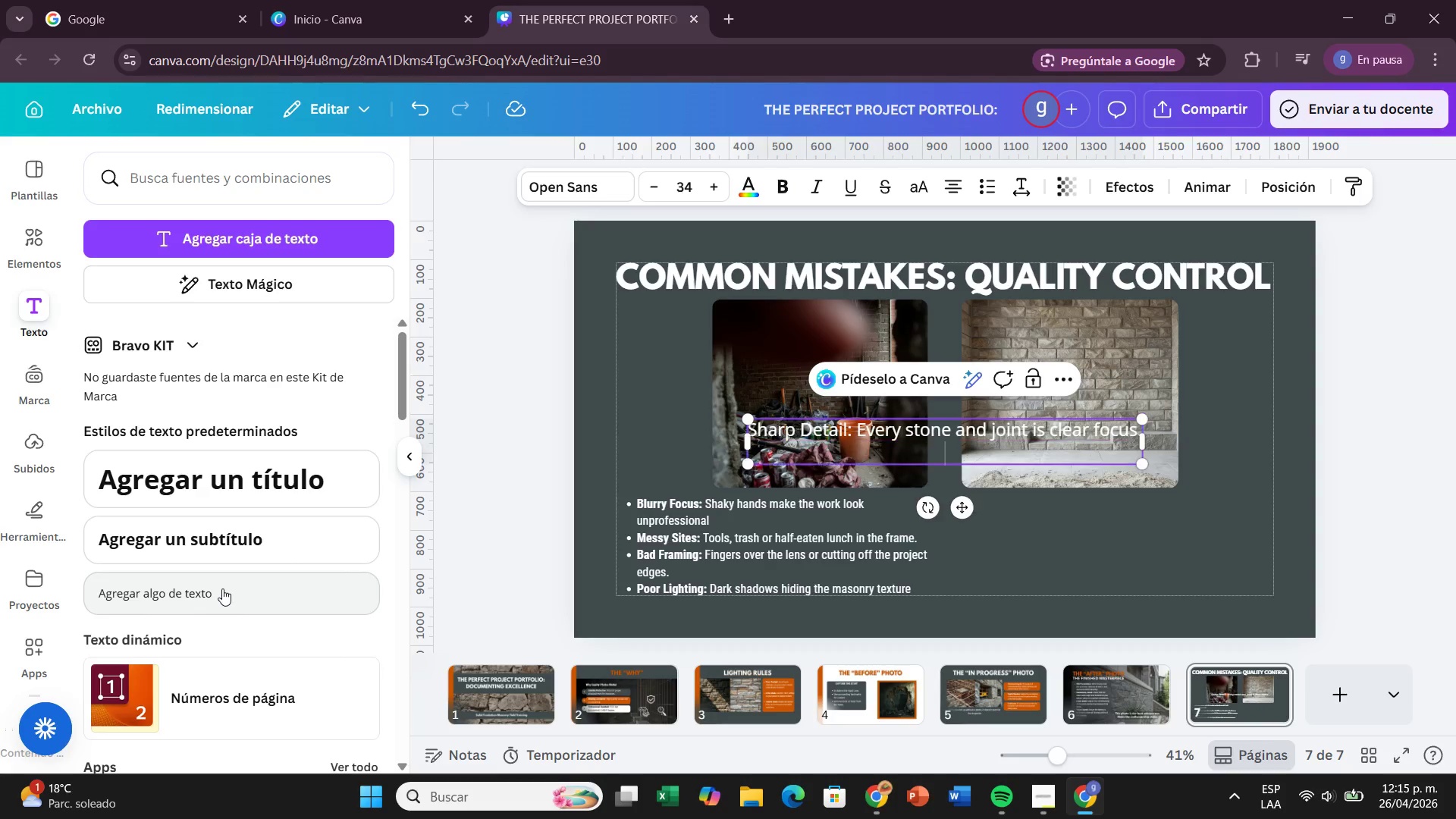 
key(Enter)
 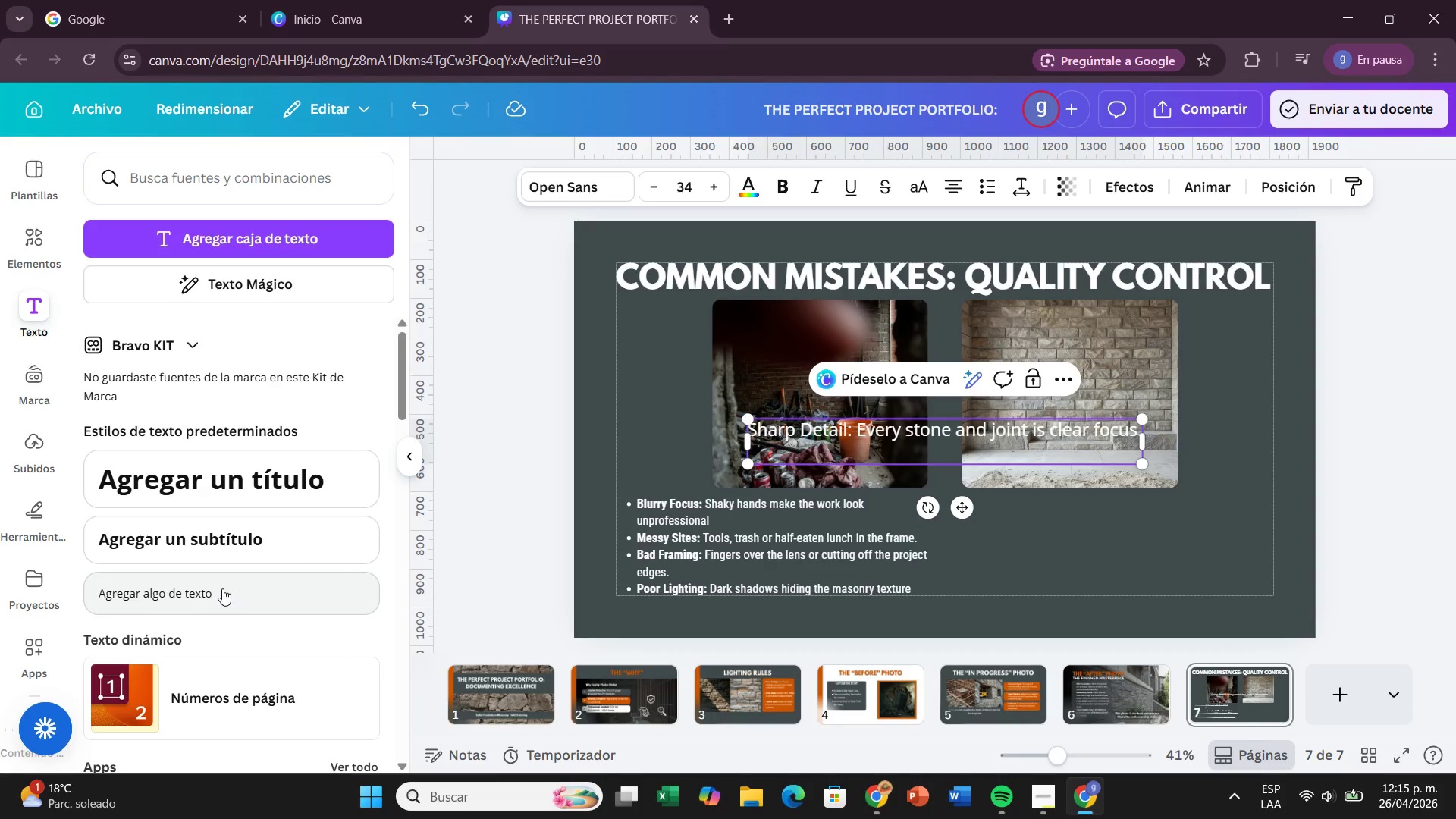 
wait(7.86)
 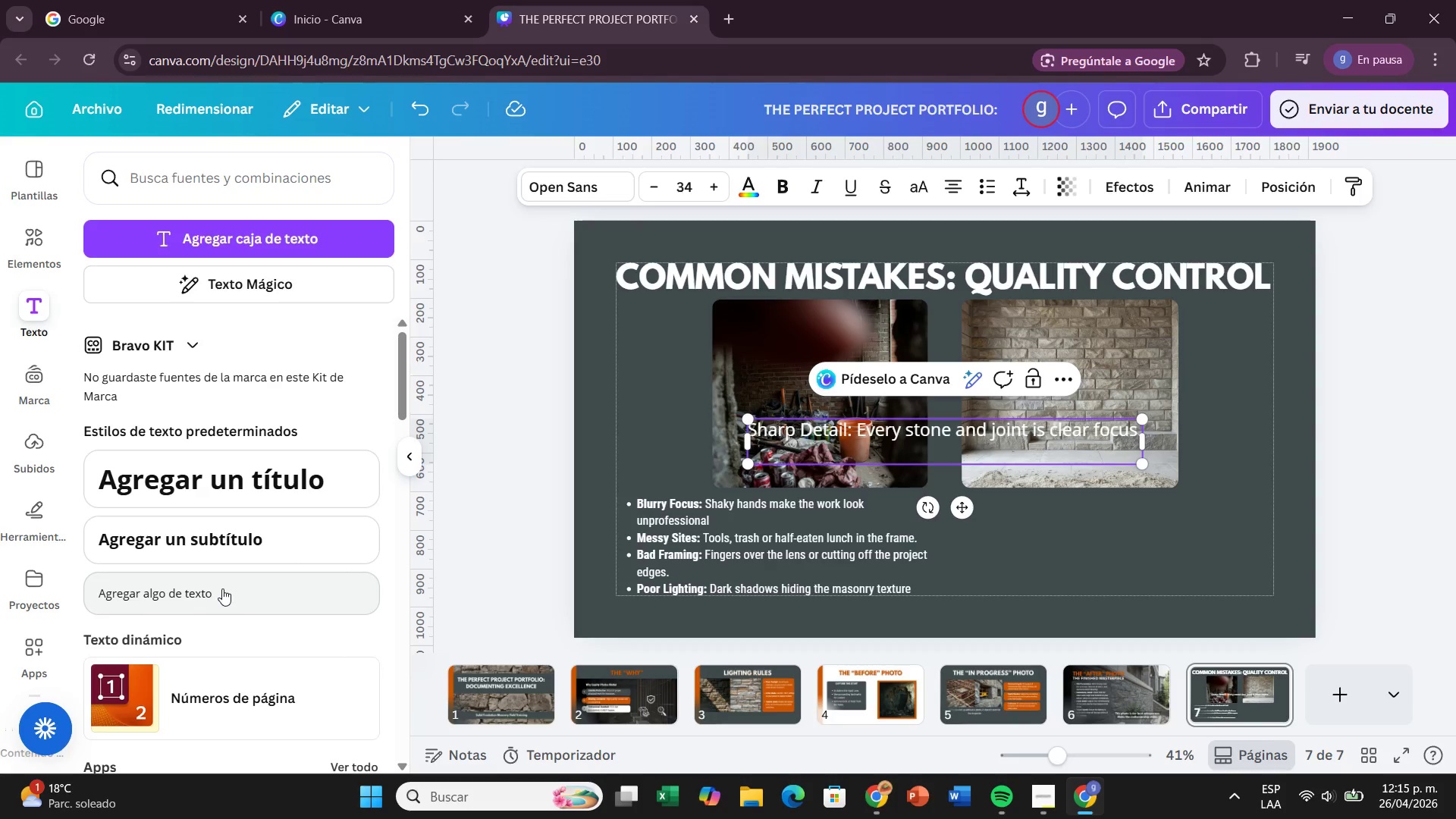 
type(Clean Enviromet)
key(Backspace)
type(nt )
 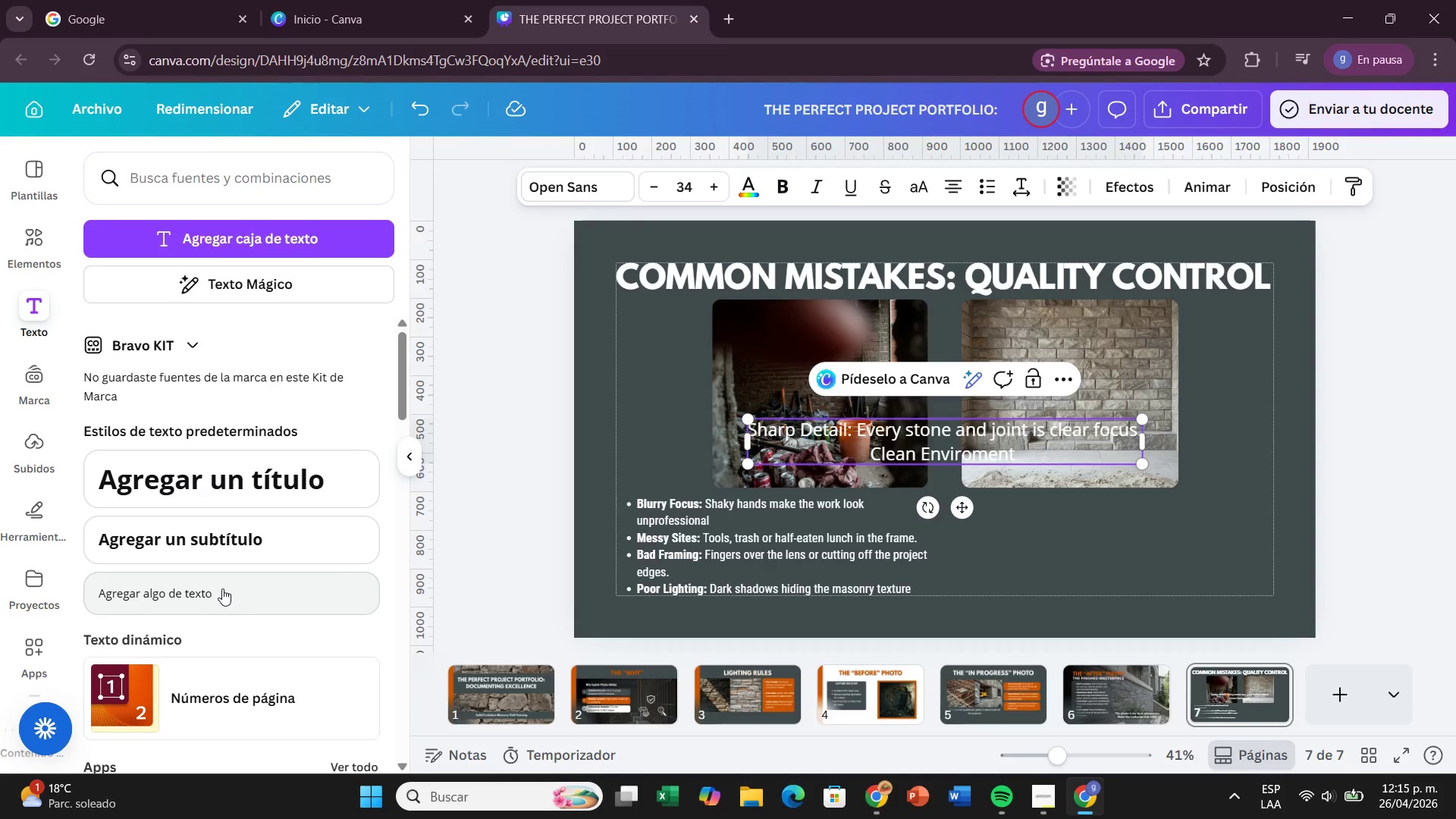 
wait(8.0)
 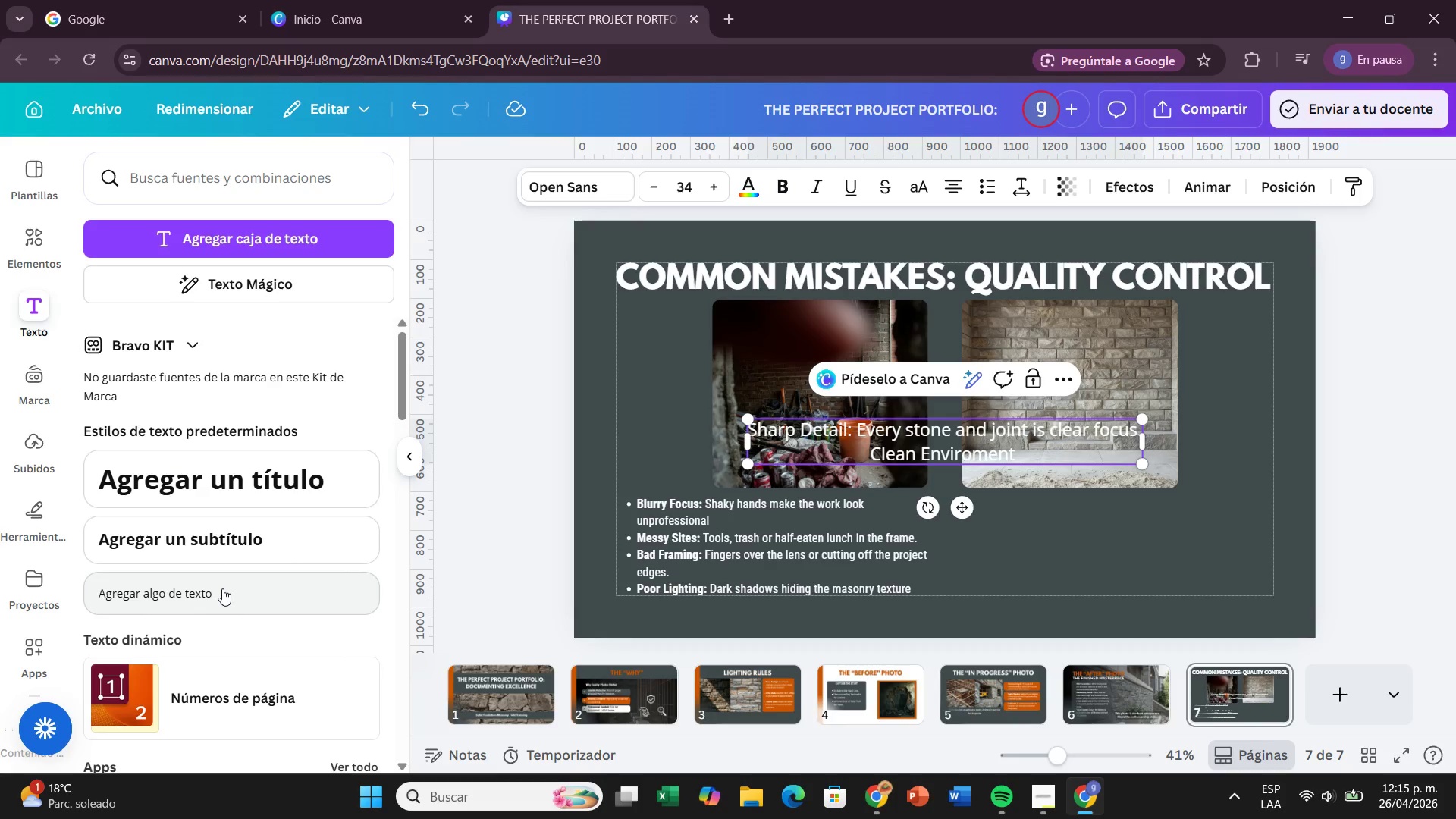 
key(Backspace)
type(> Site looks ready fr)
key(Backspace)
type(or a magazine shoot.)
 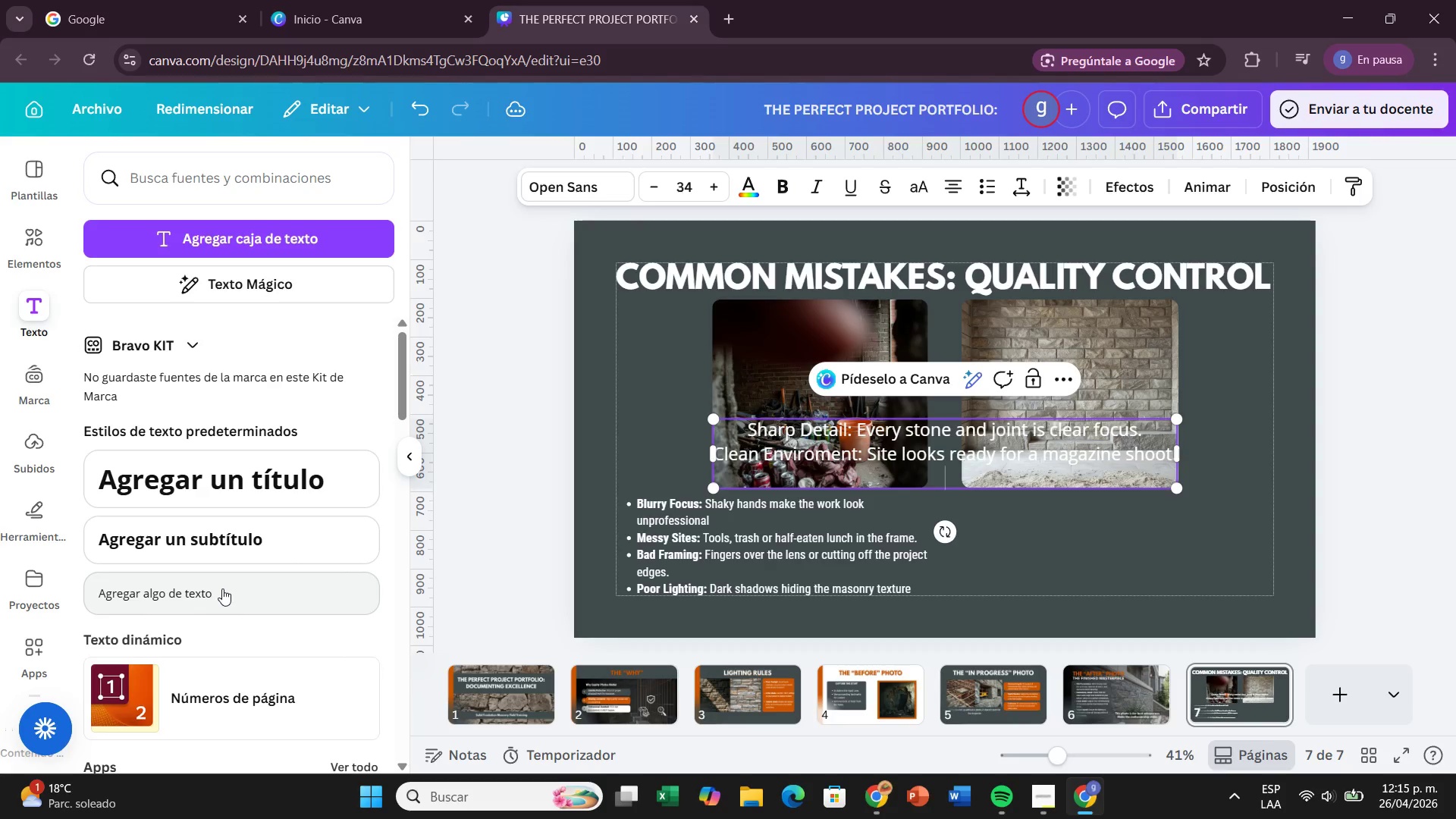 
 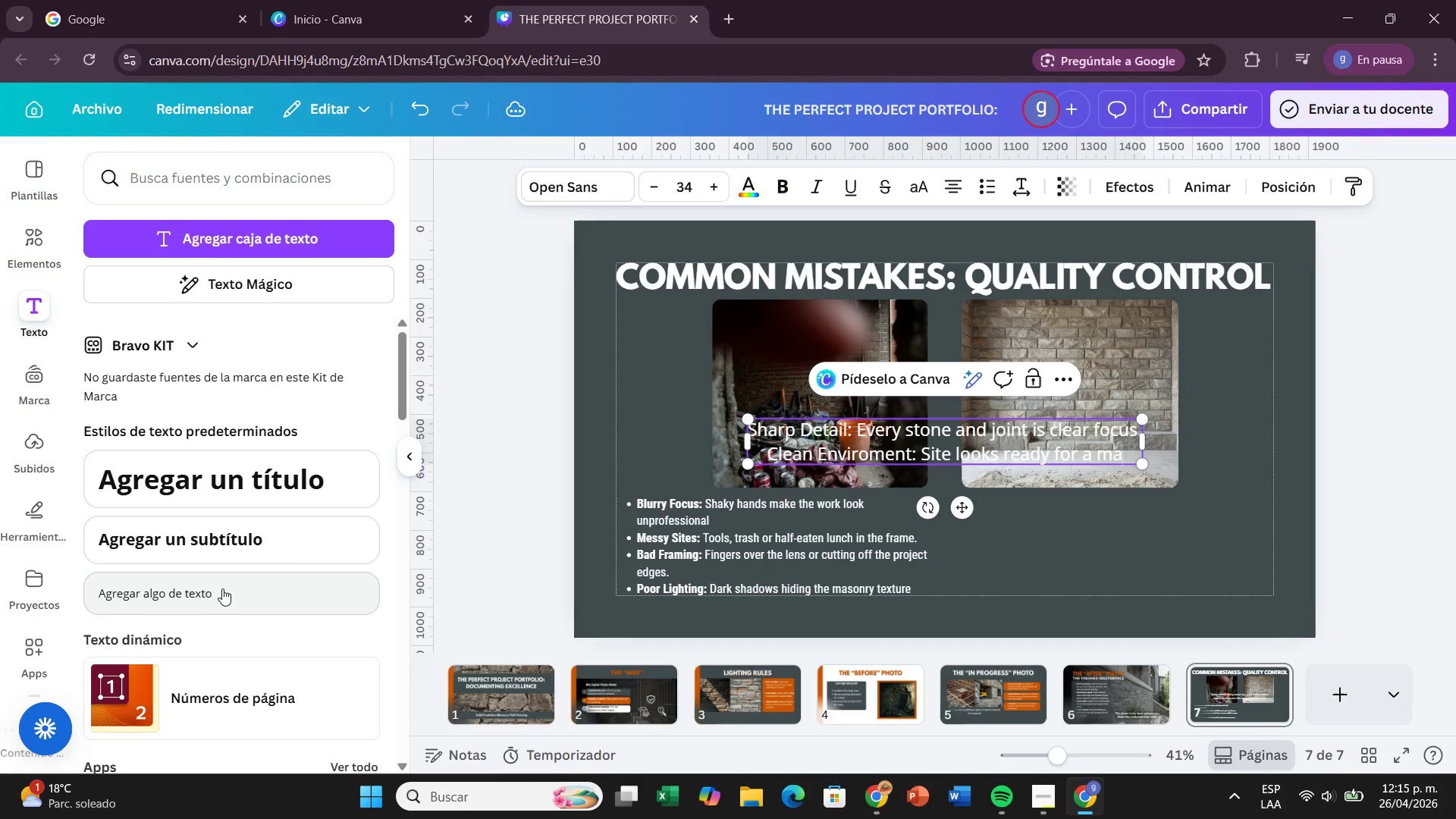 
key(Enter)
 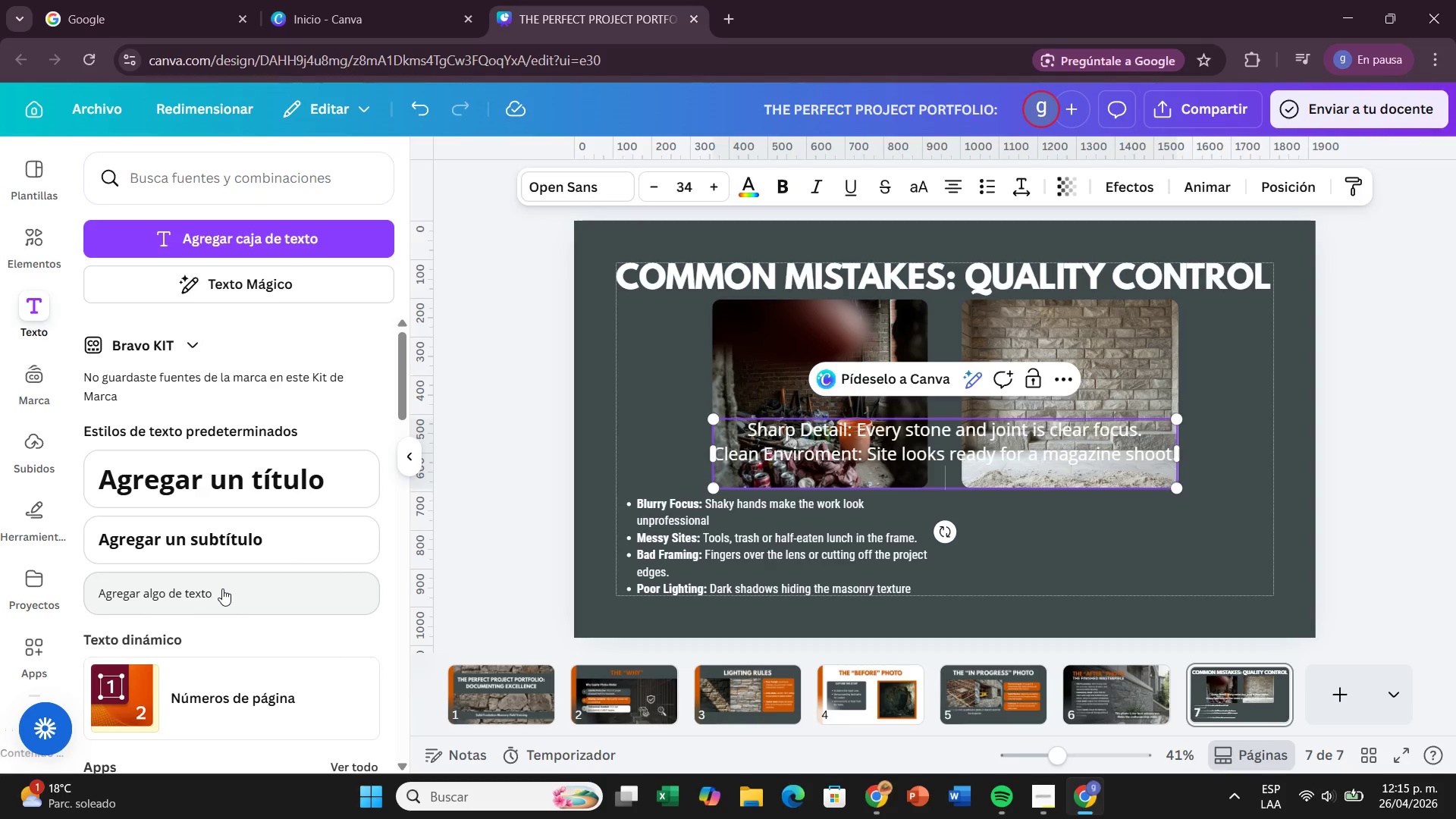 
type(Full Context> The ent)
key(Backspace)
type(tire repair area is visible and centered.)
 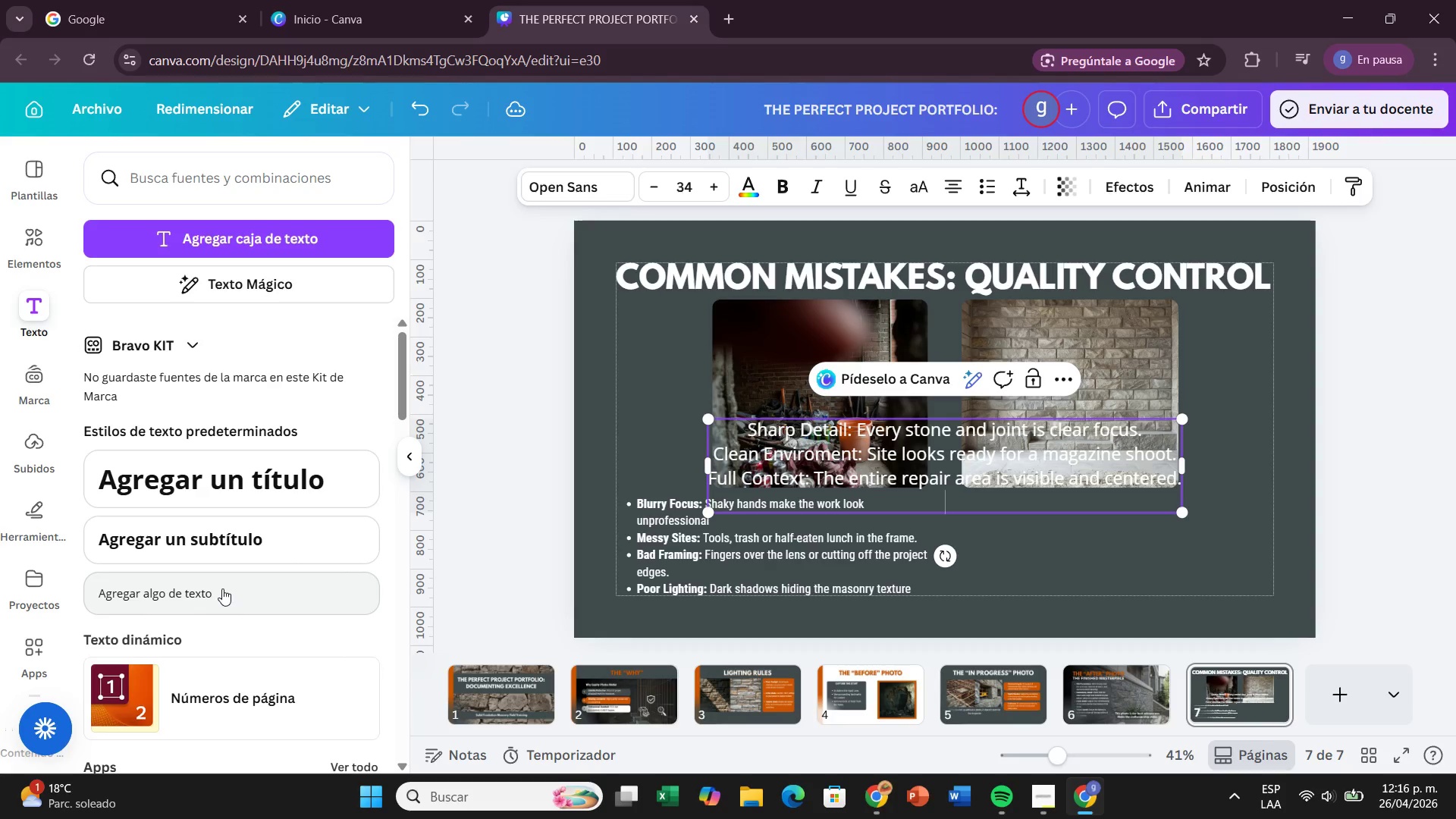 
 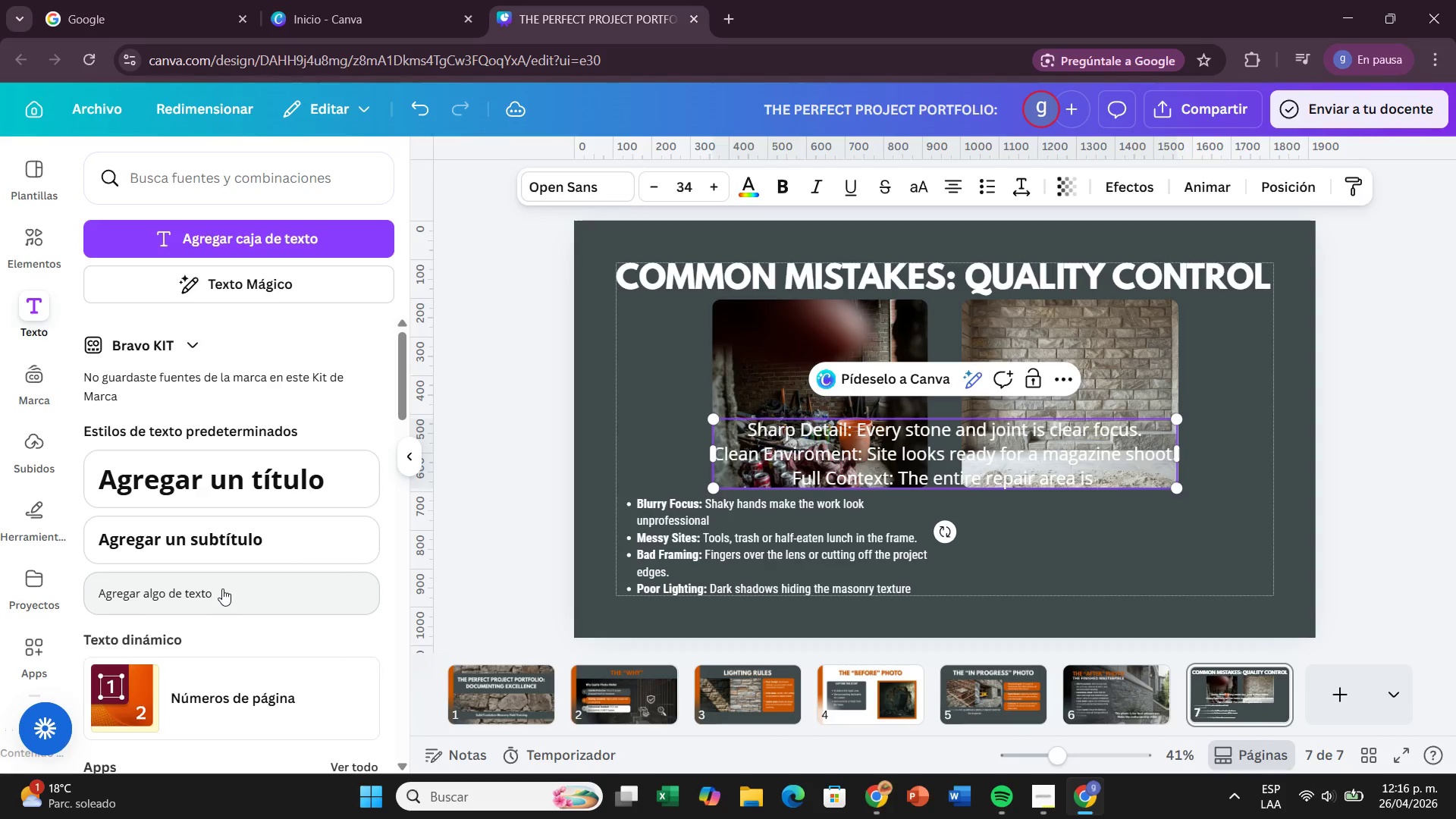 
key(Enter)
 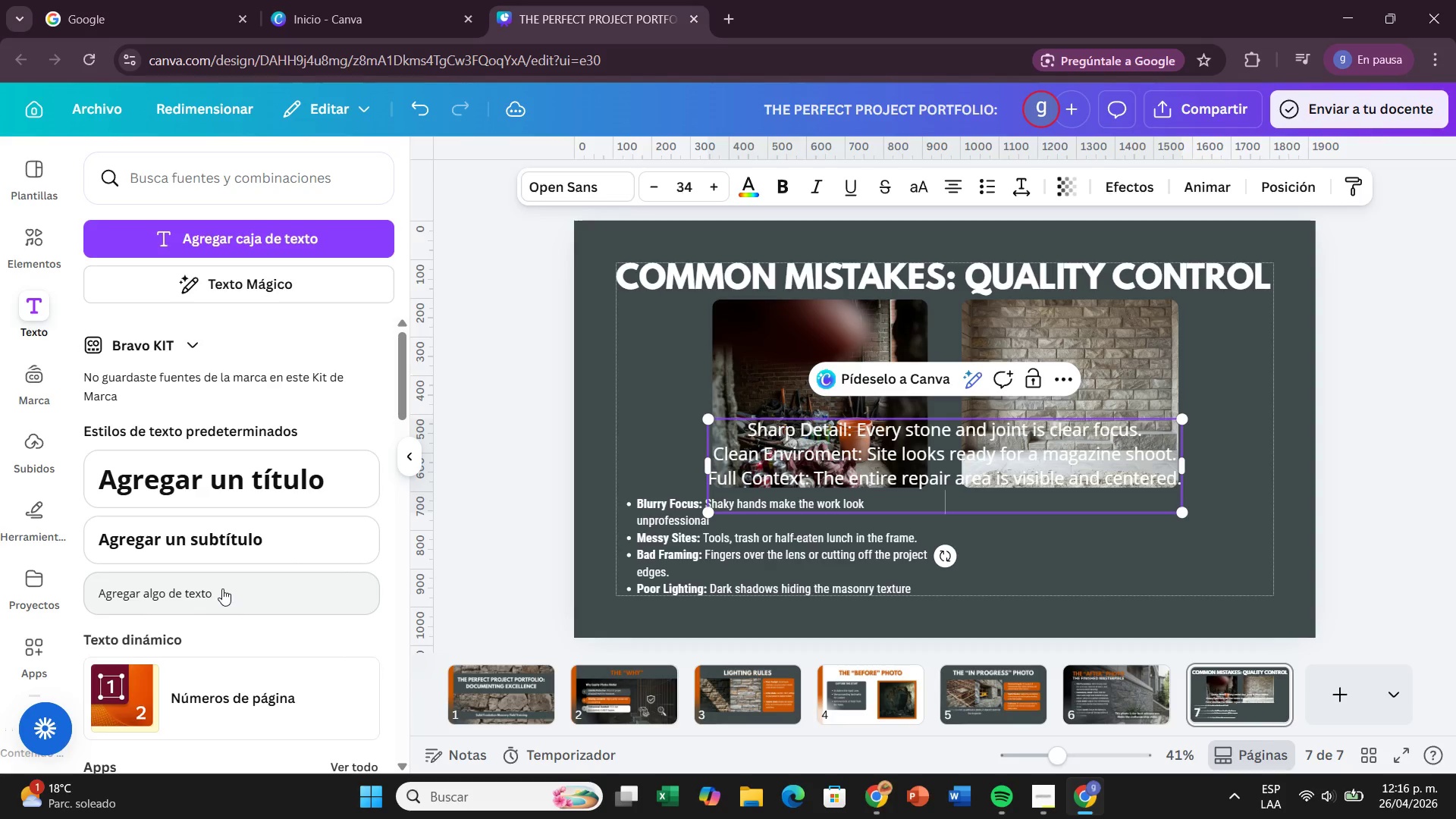 
type(Soft Lighting> Textures are easy to see and evaluate.)
 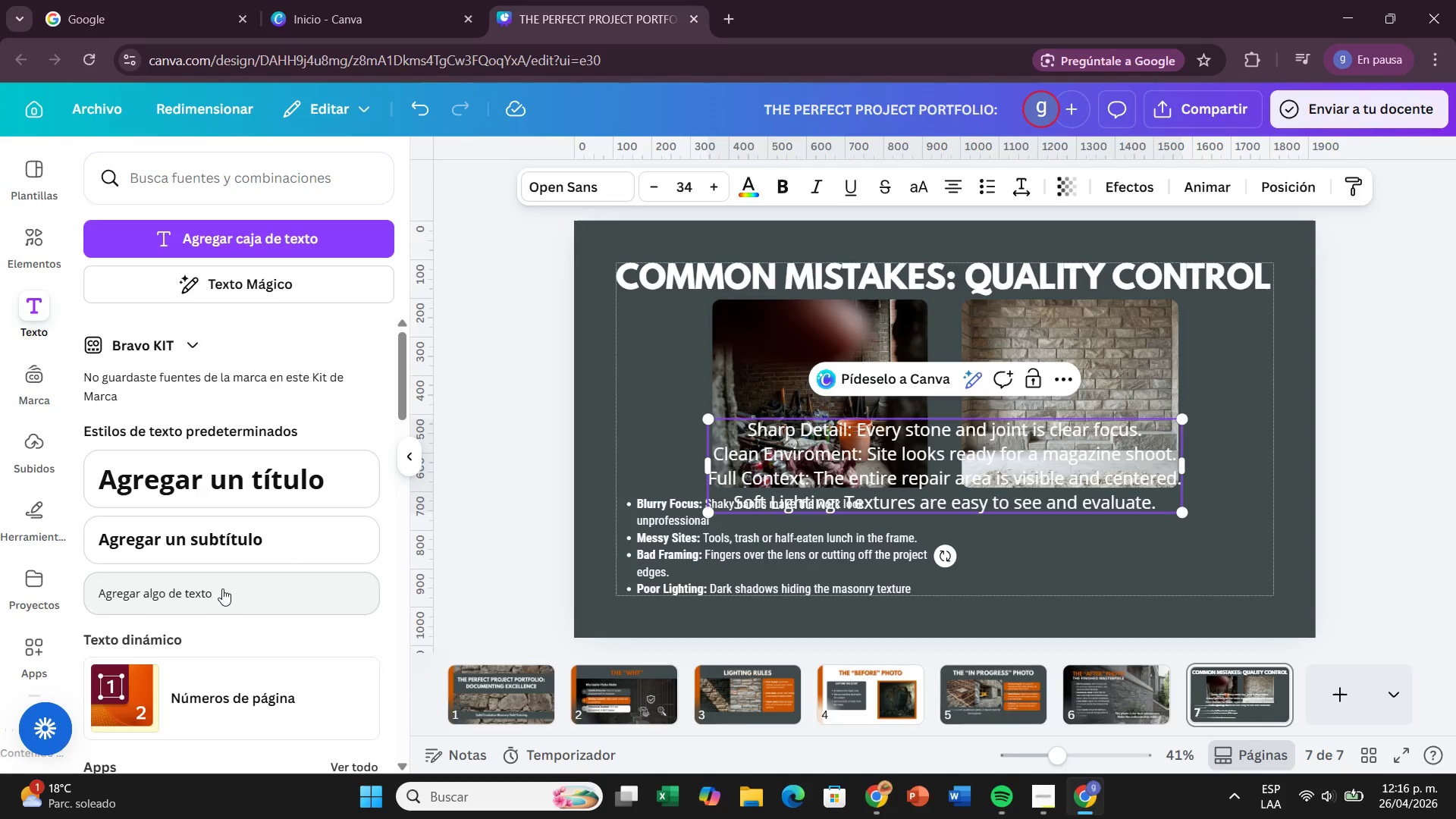 
left_click_drag(start_coordinate=[1182, 507], to_coordinate=[1074, 499])
 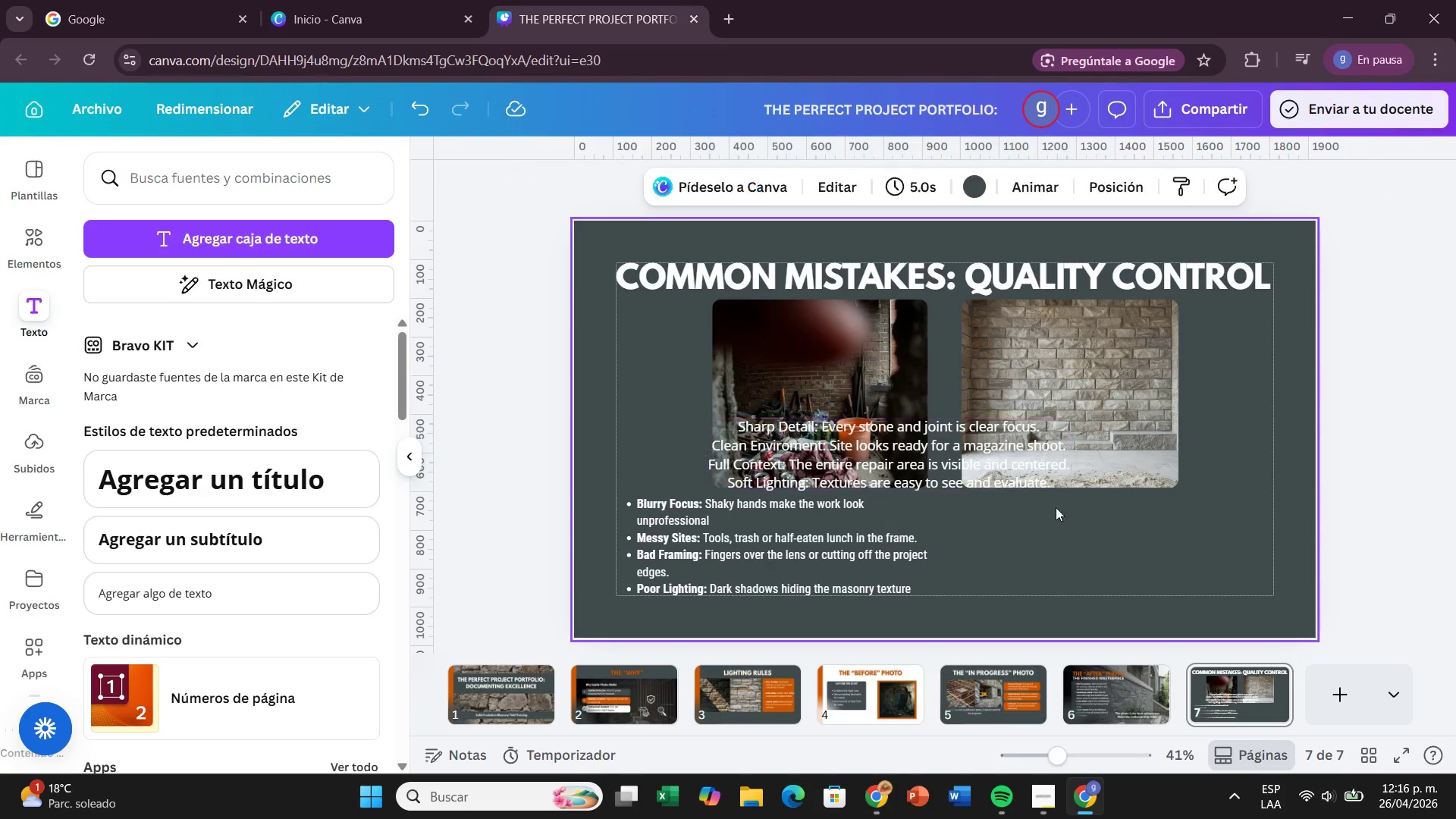 
left_click_drag(start_coordinate=[989, 482], to_coordinate=[1227, 558])
 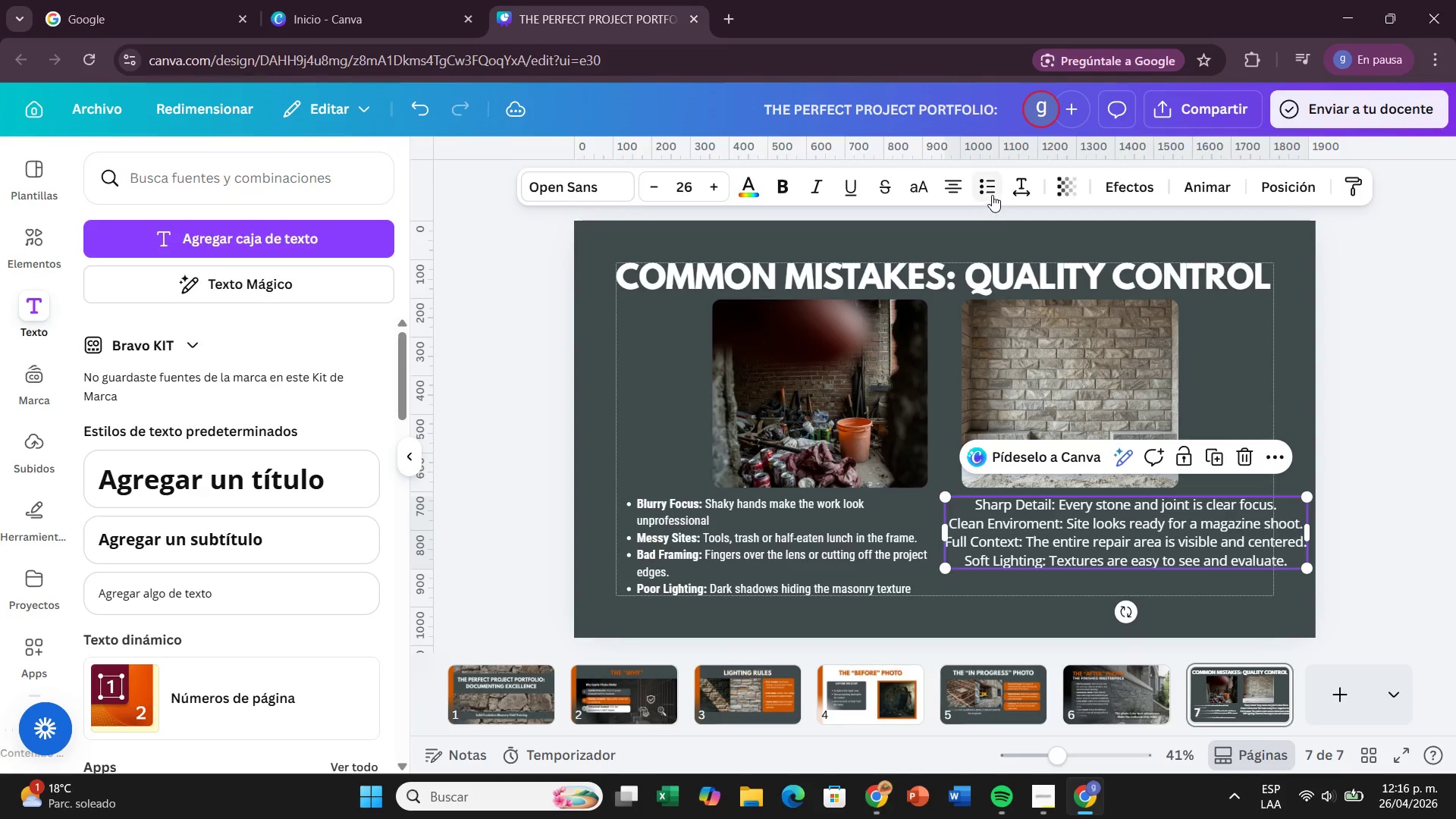 
left_click([992, 191])
 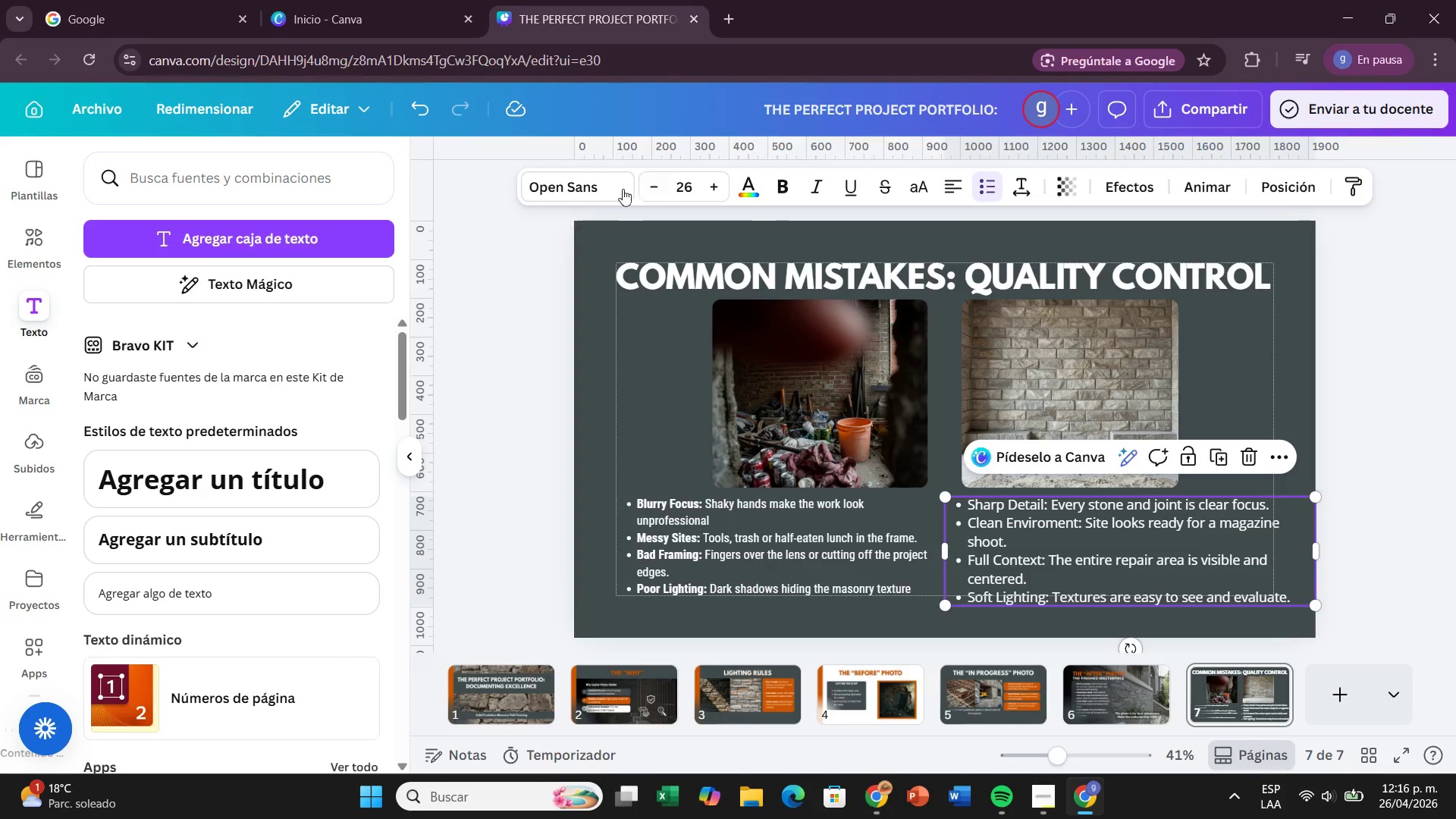 
left_click([590, 187])
 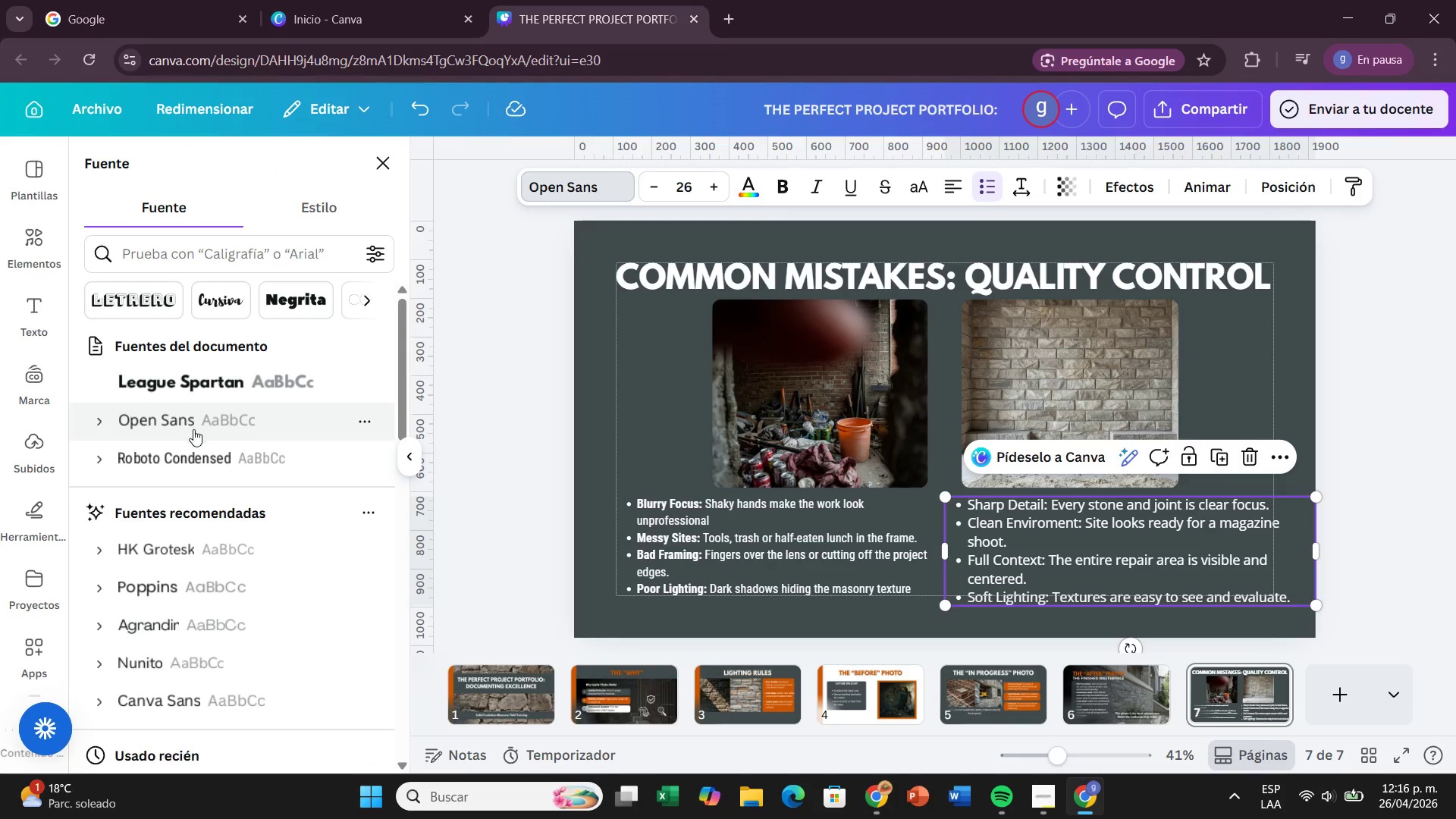 
left_click([195, 444])
 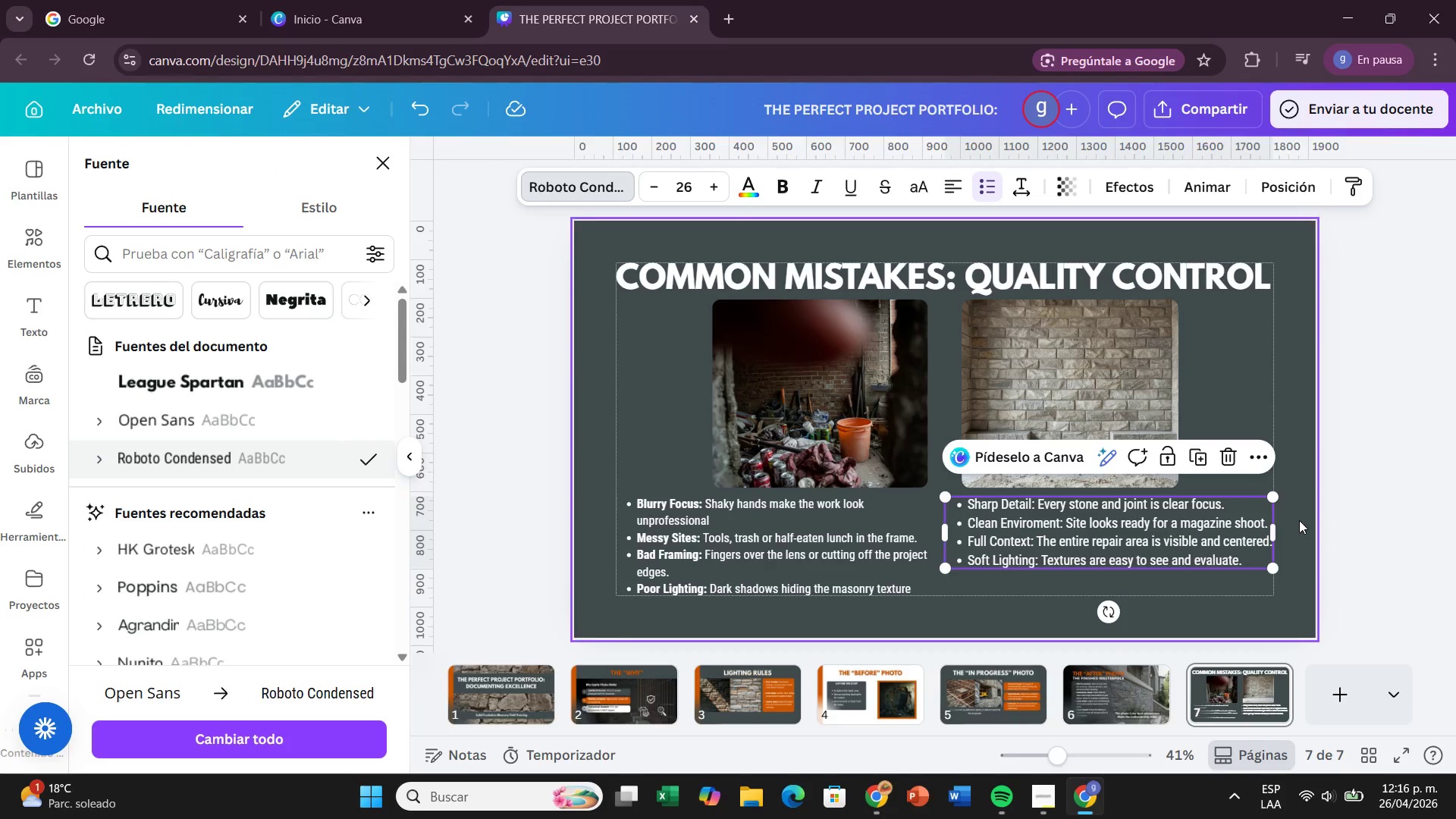 
left_click([1012, 508])
 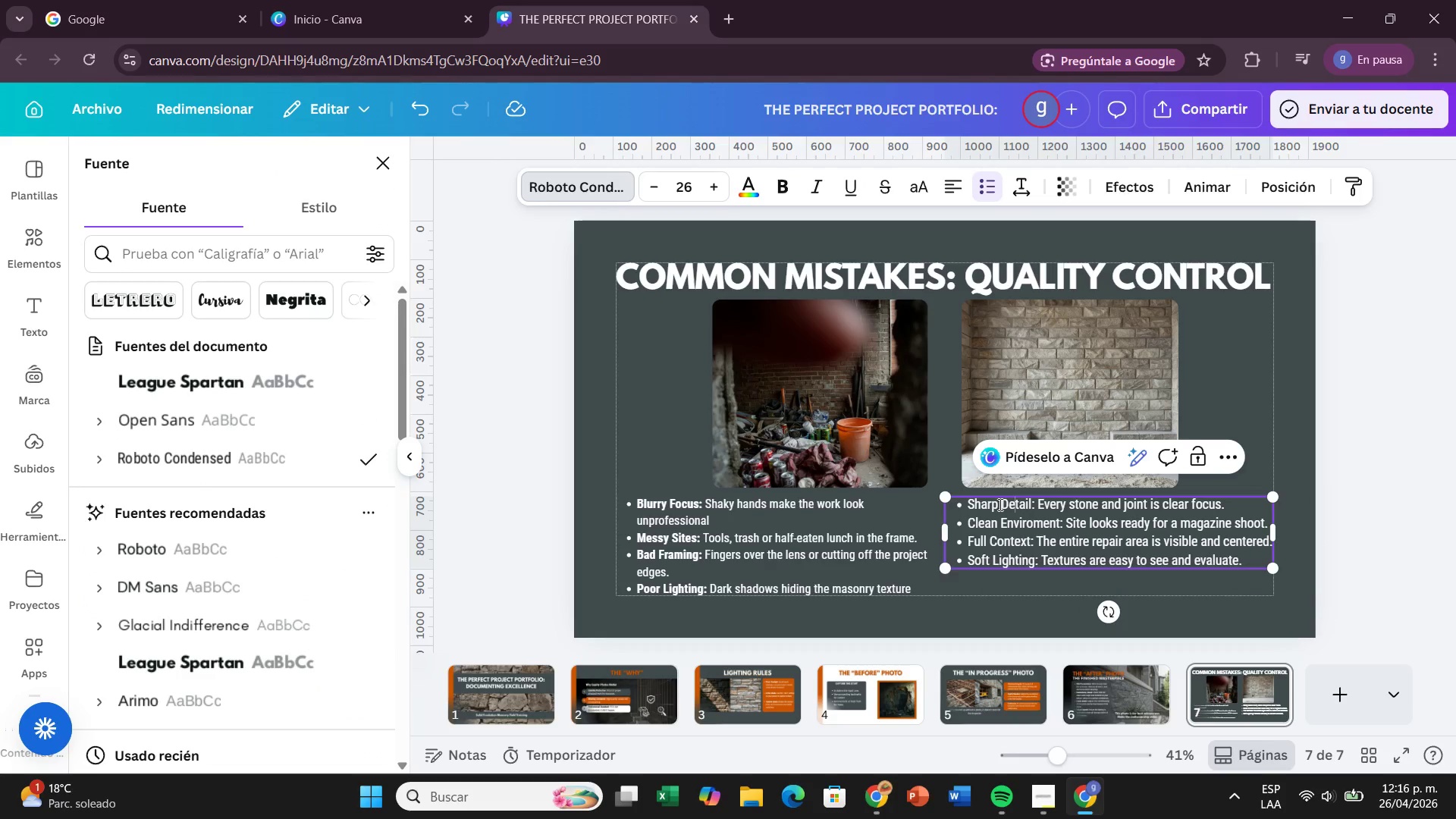 
left_click([999, 504])
 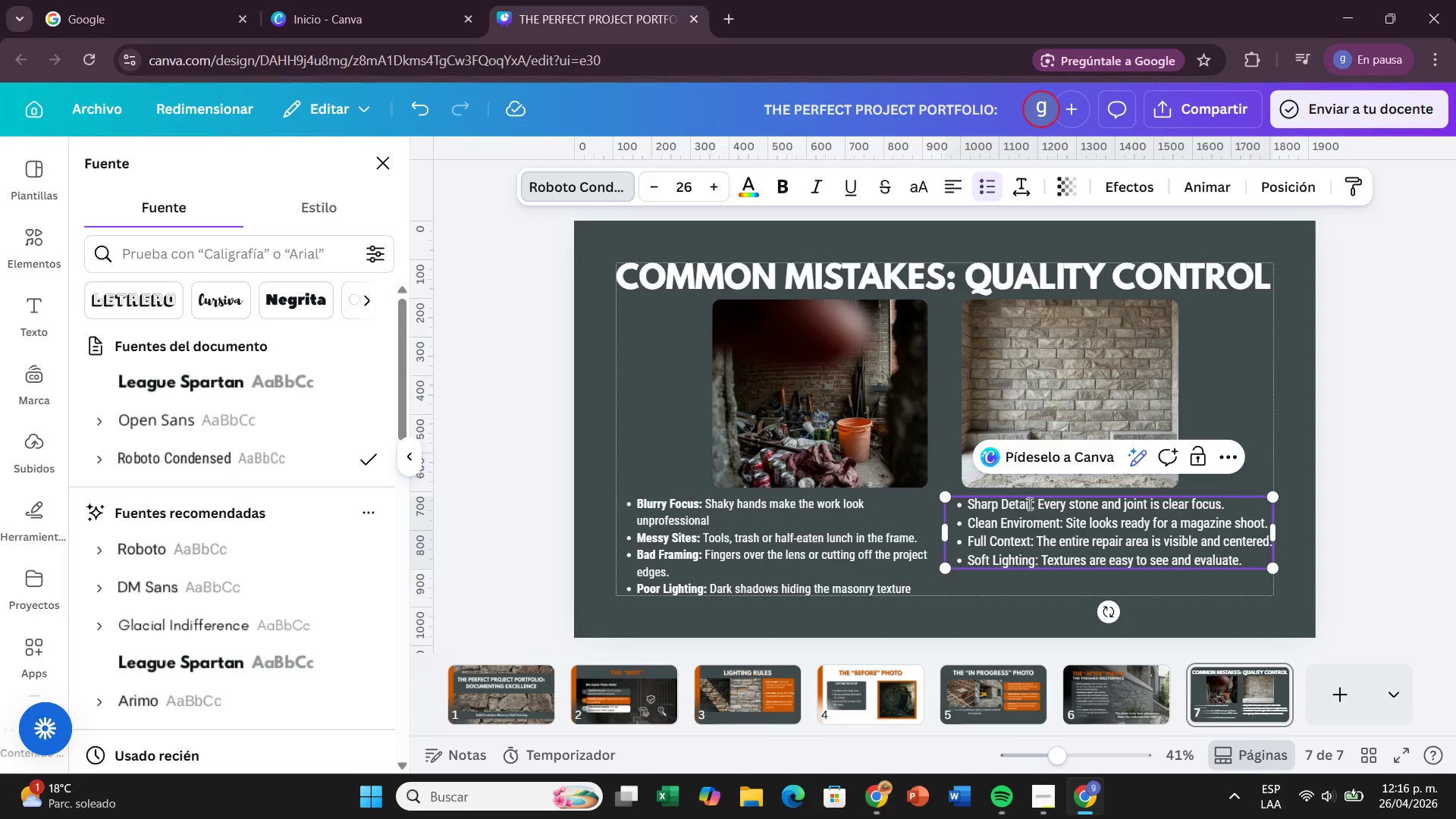 
left_click([1031, 503])
 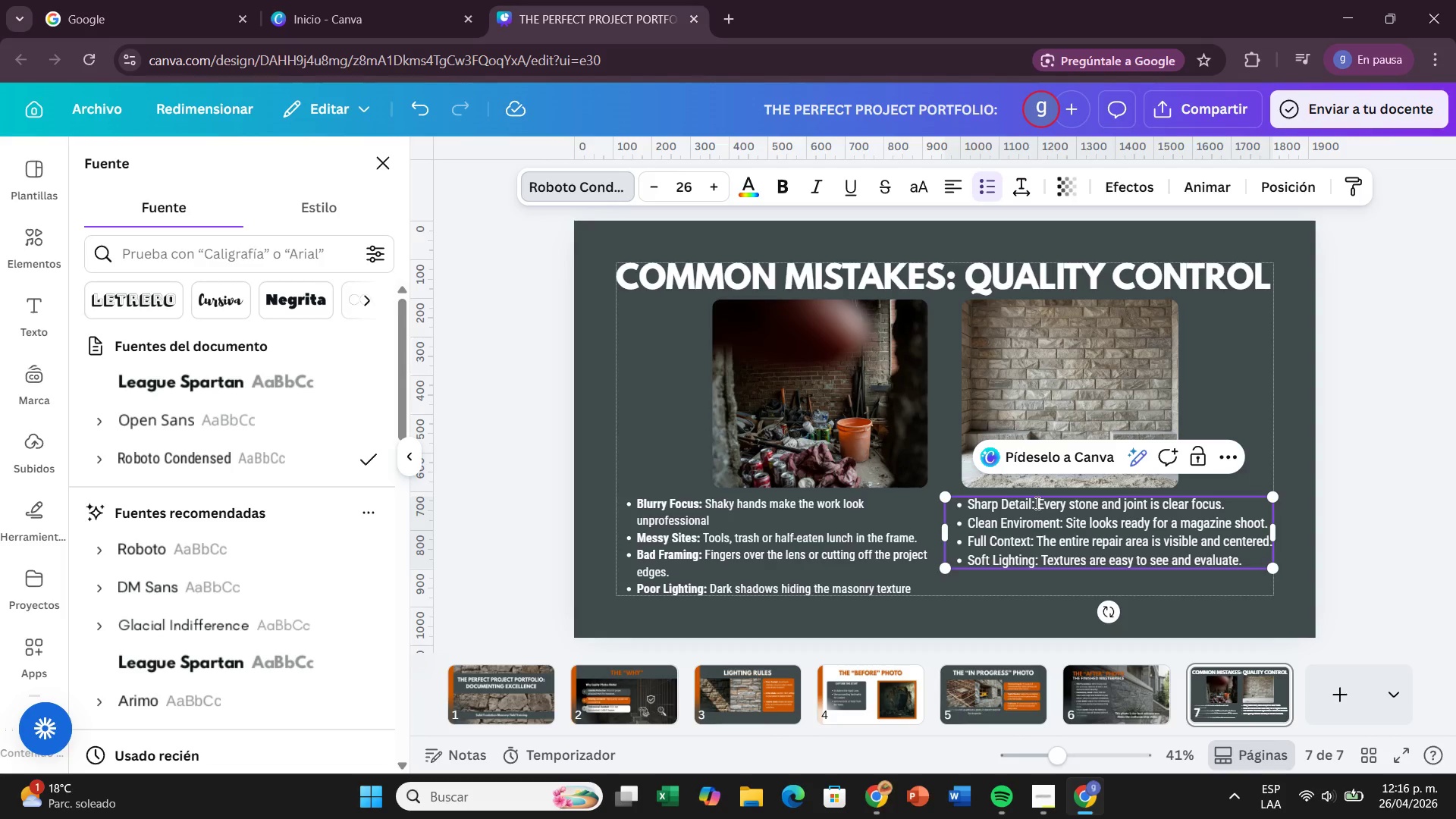 
left_click_drag(start_coordinate=[1036, 503], to_coordinate=[965, 508])
 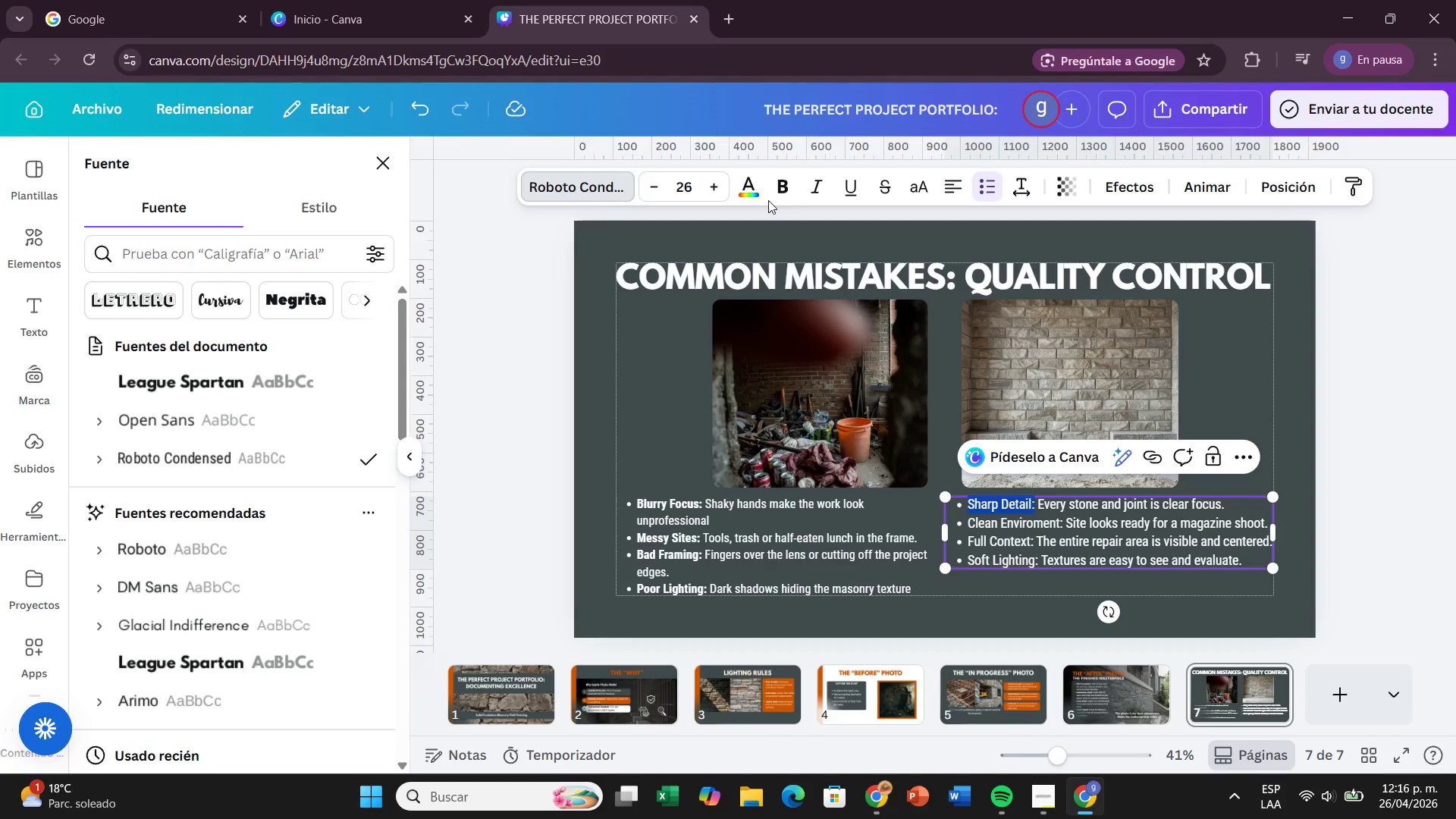 
left_click([768, 200])
 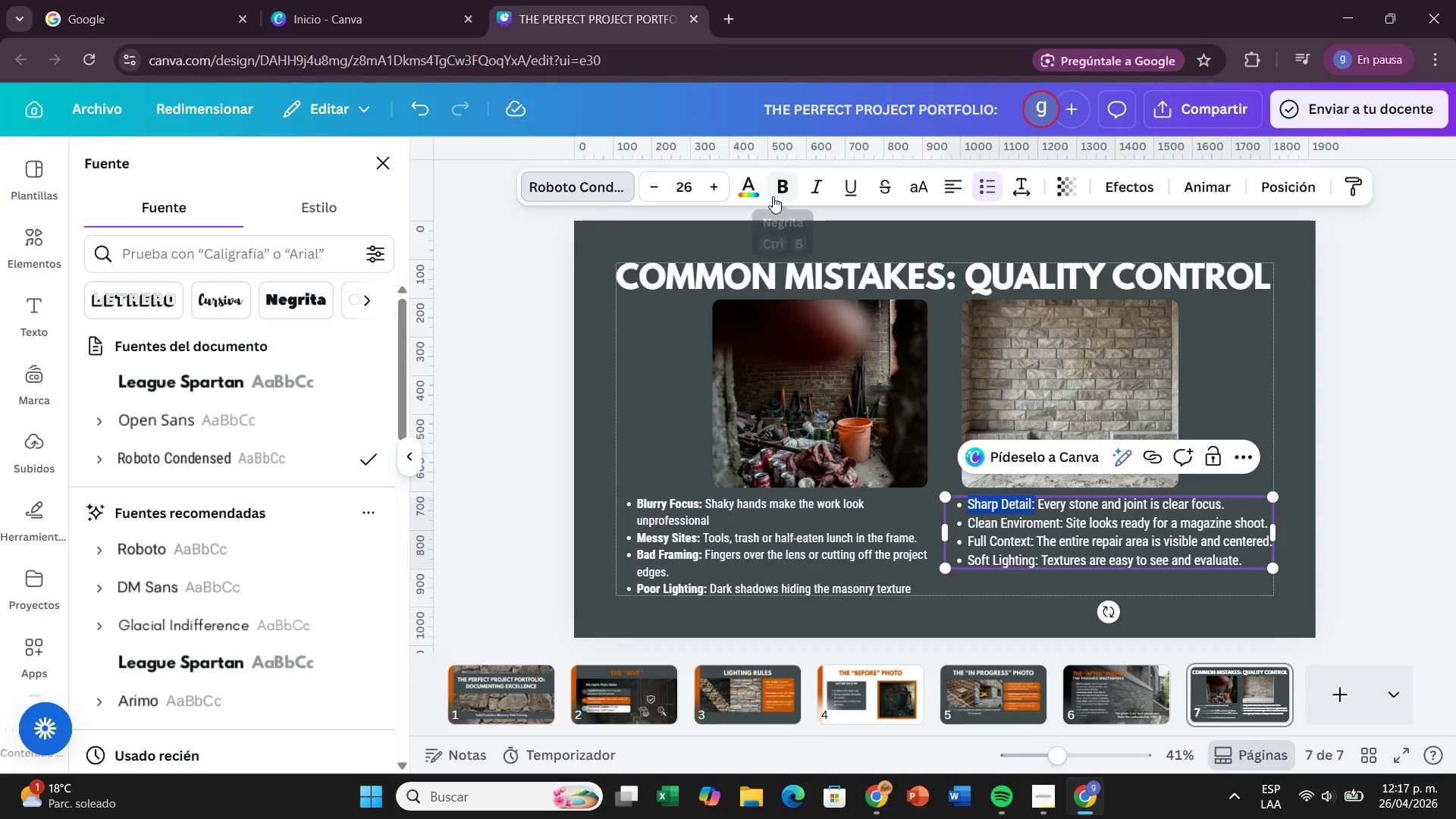 
left_click([773, 196])
 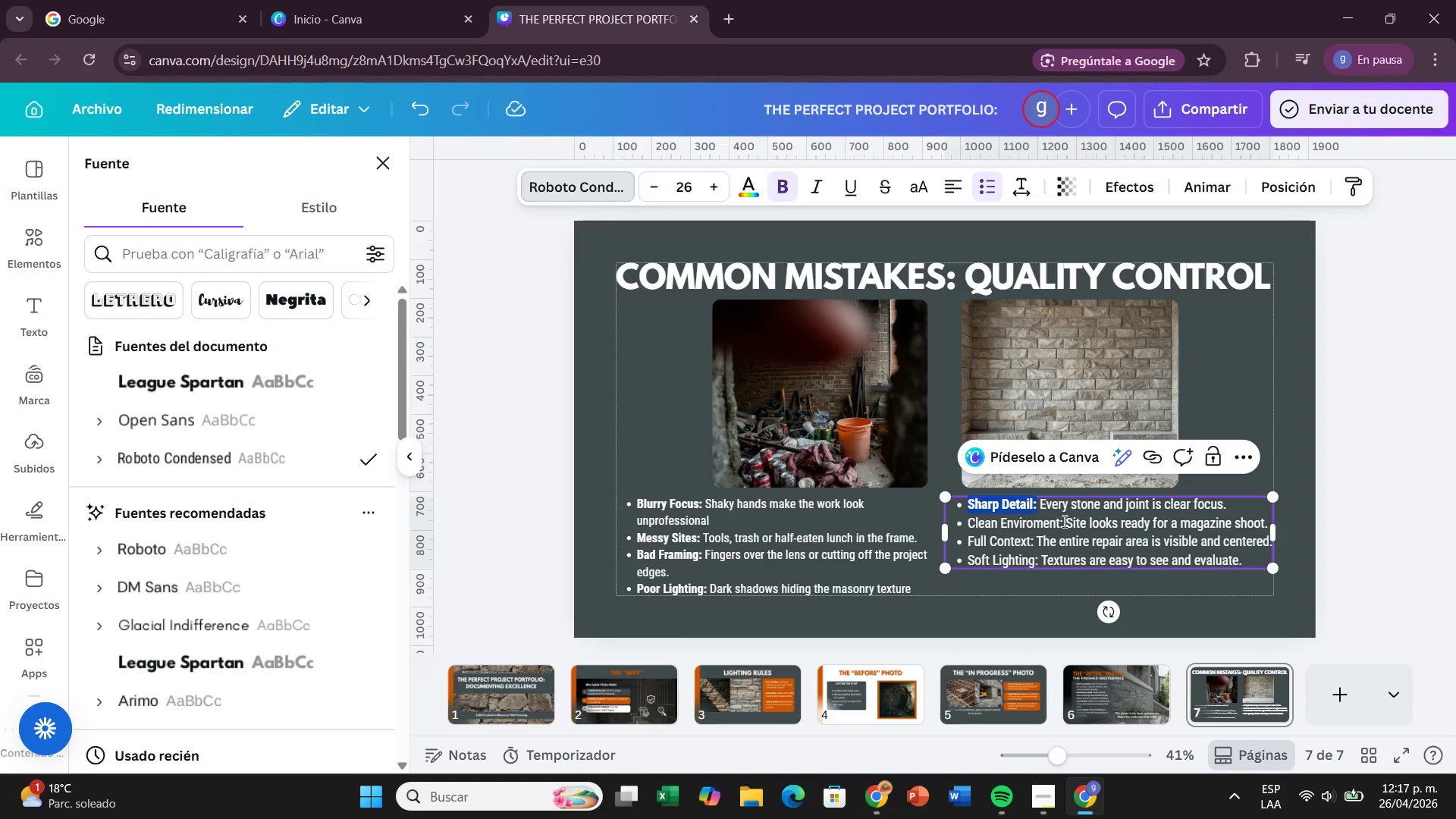 
left_click_drag(start_coordinate=[1062, 521], to_coordinate=[962, 526])
 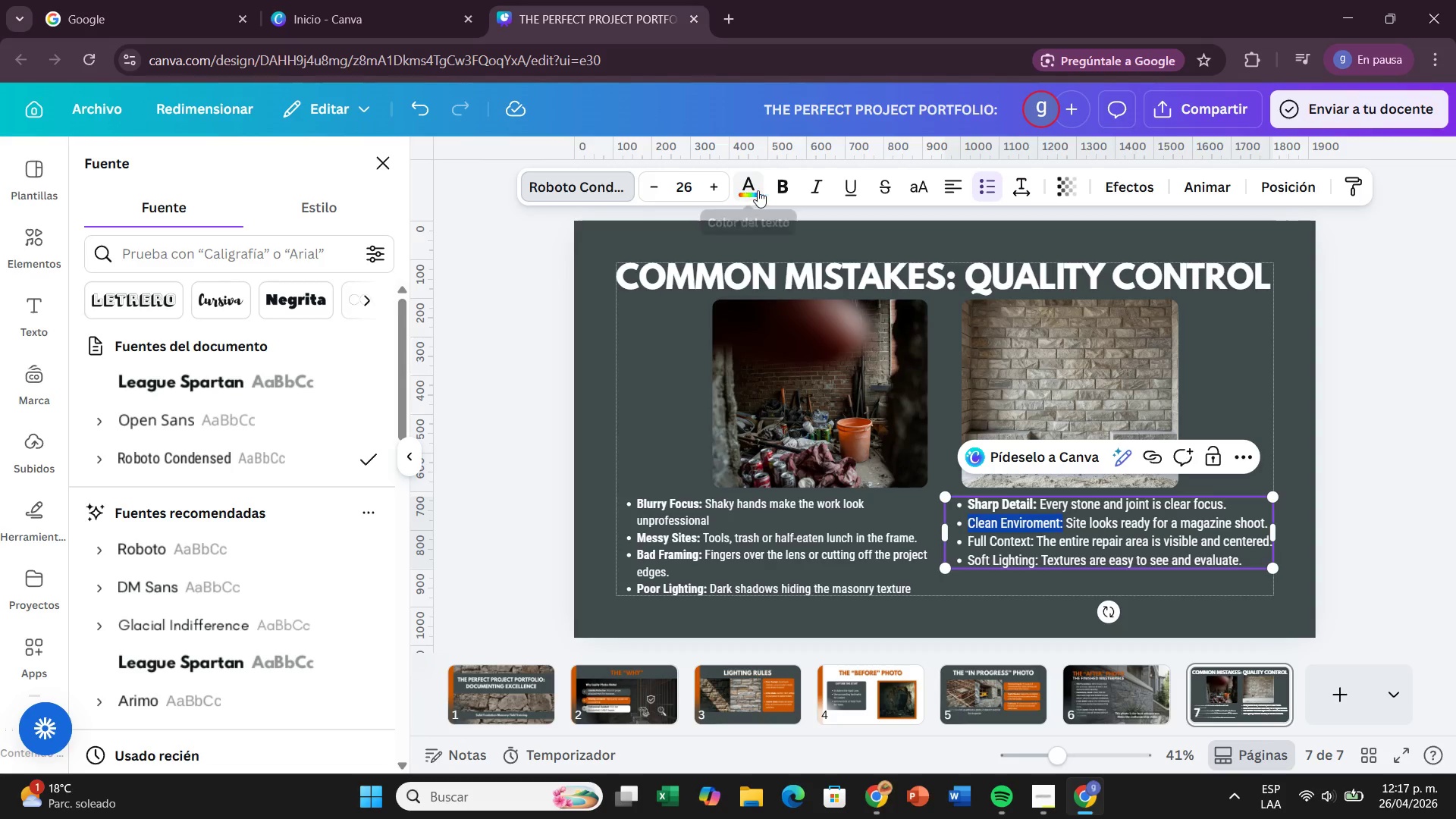 
left_click([774, 190])
 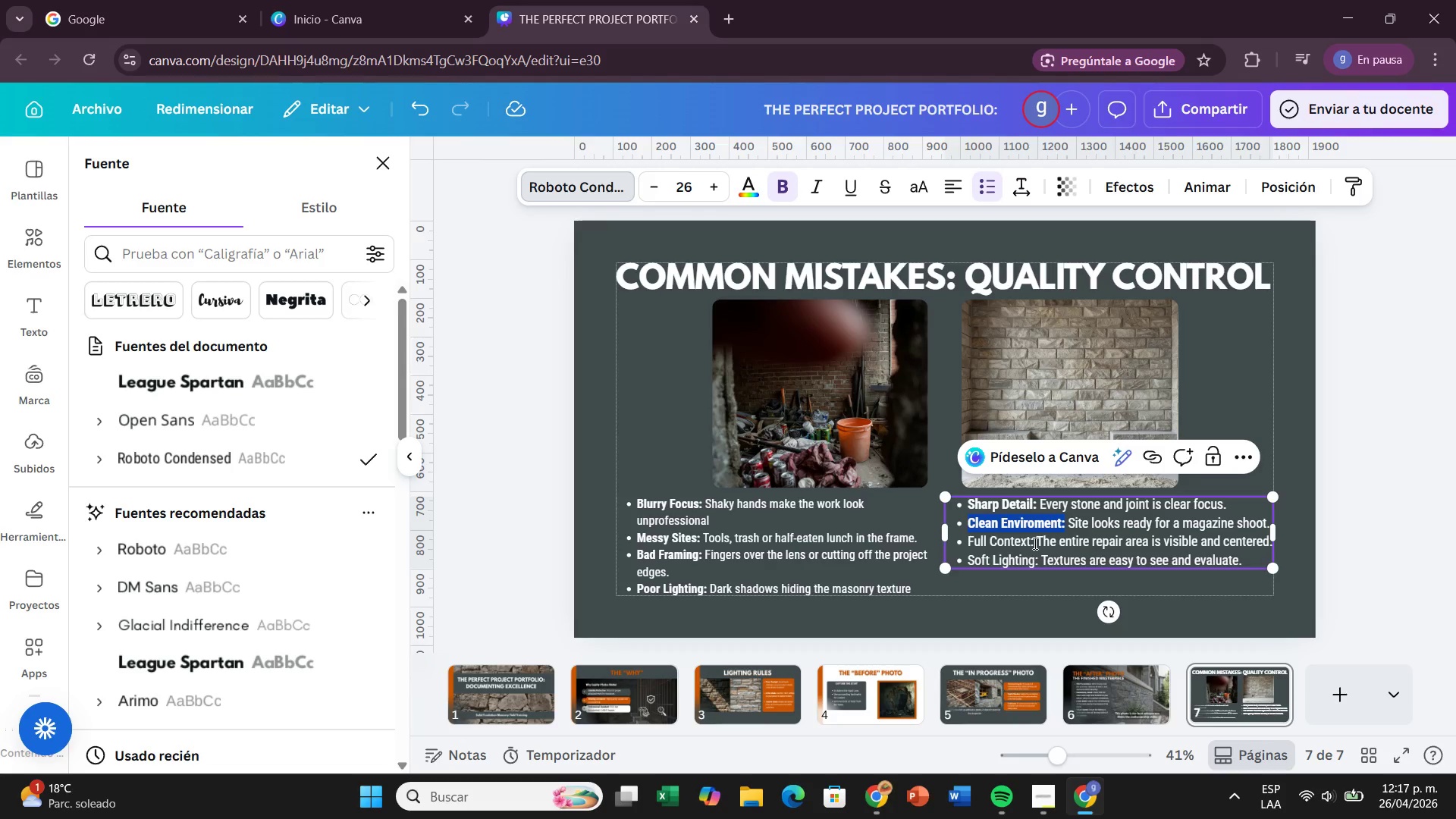 
left_click_drag(start_coordinate=[1034, 543], to_coordinate=[961, 543])
 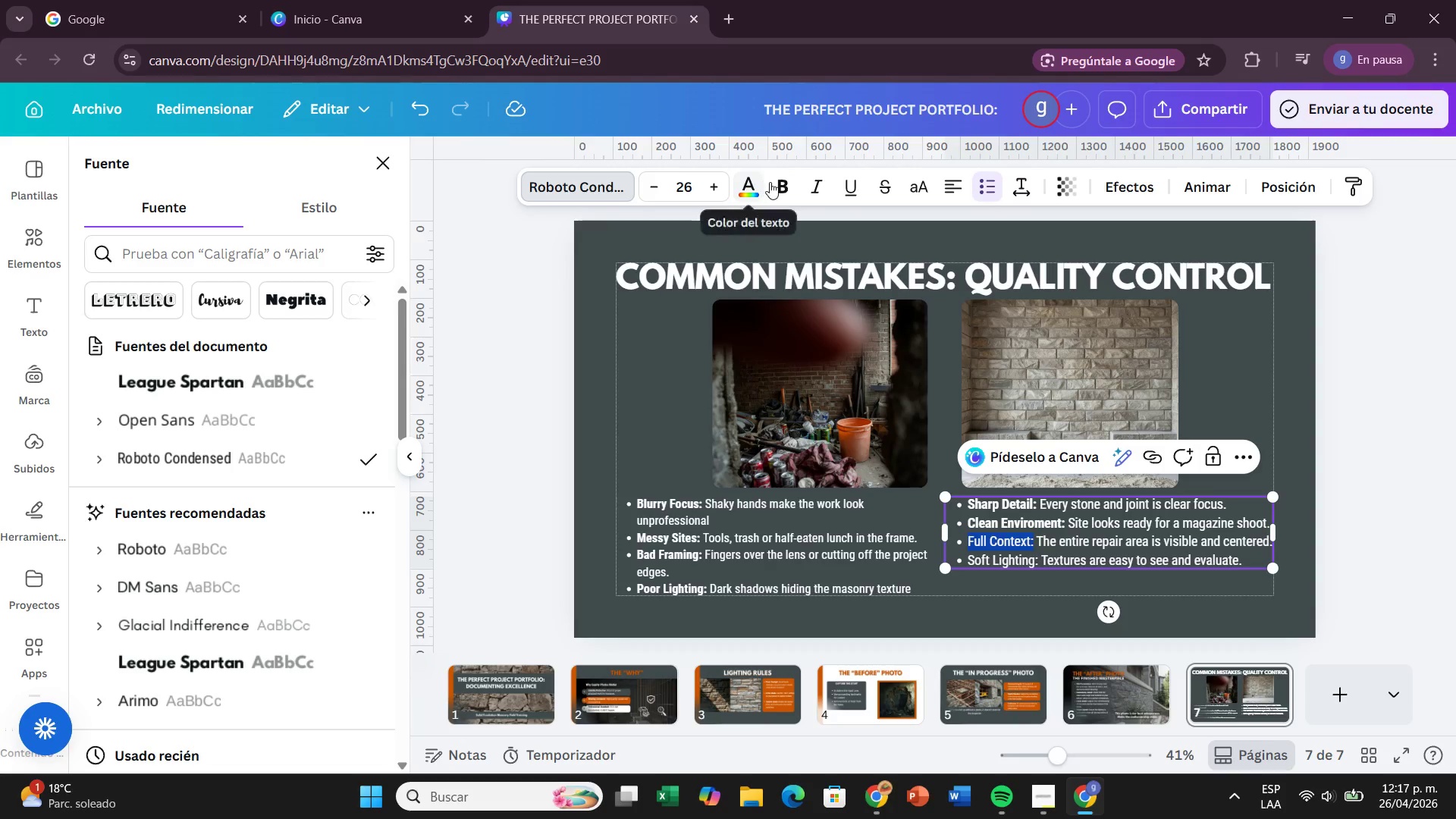 
left_click([770, 183])
 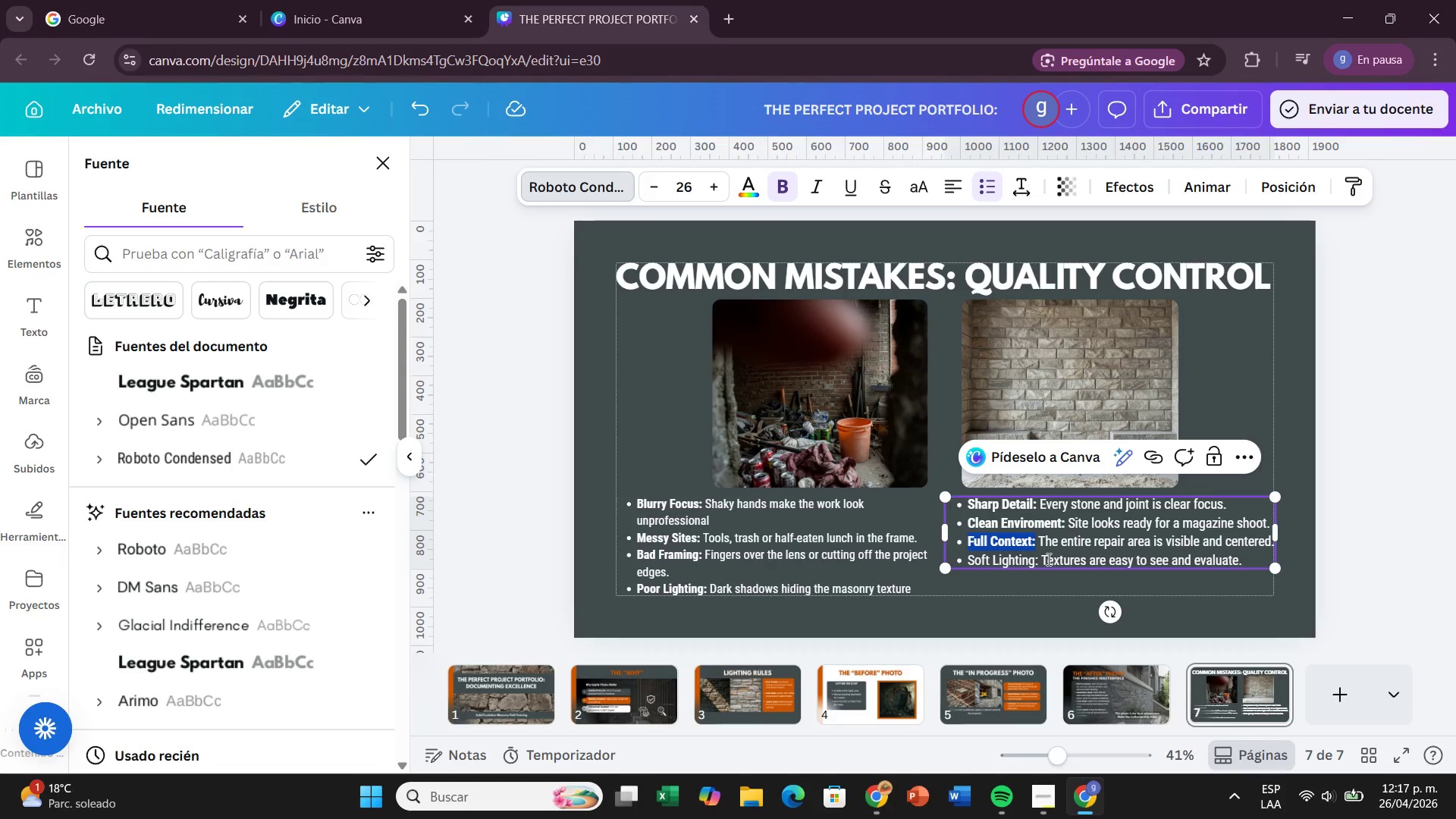 
left_click_drag(start_coordinate=[1041, 560], to_coordinate=[967, 559])
 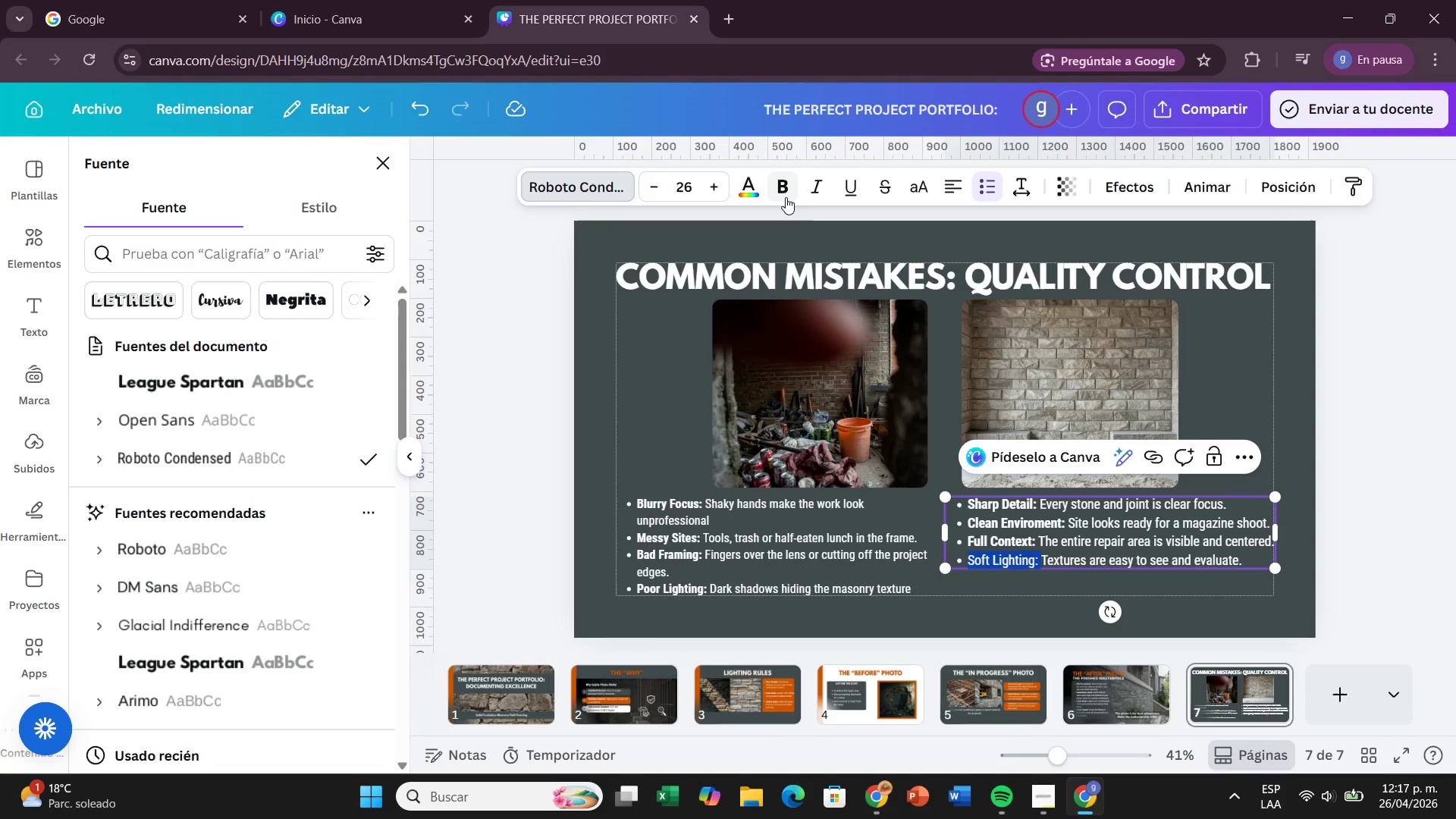 
left_click([786, 197])
 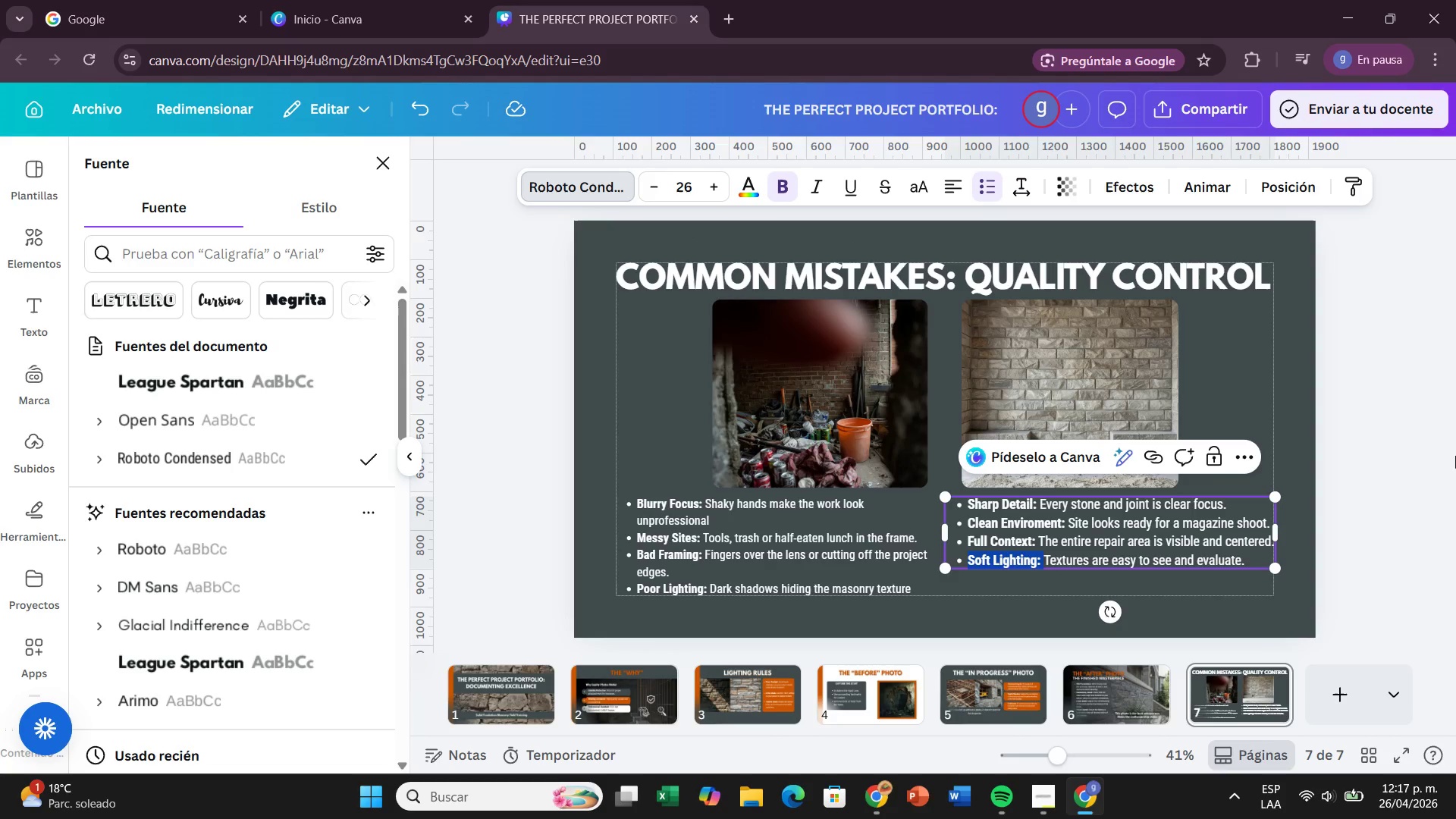 
left_click([1455, 456])
 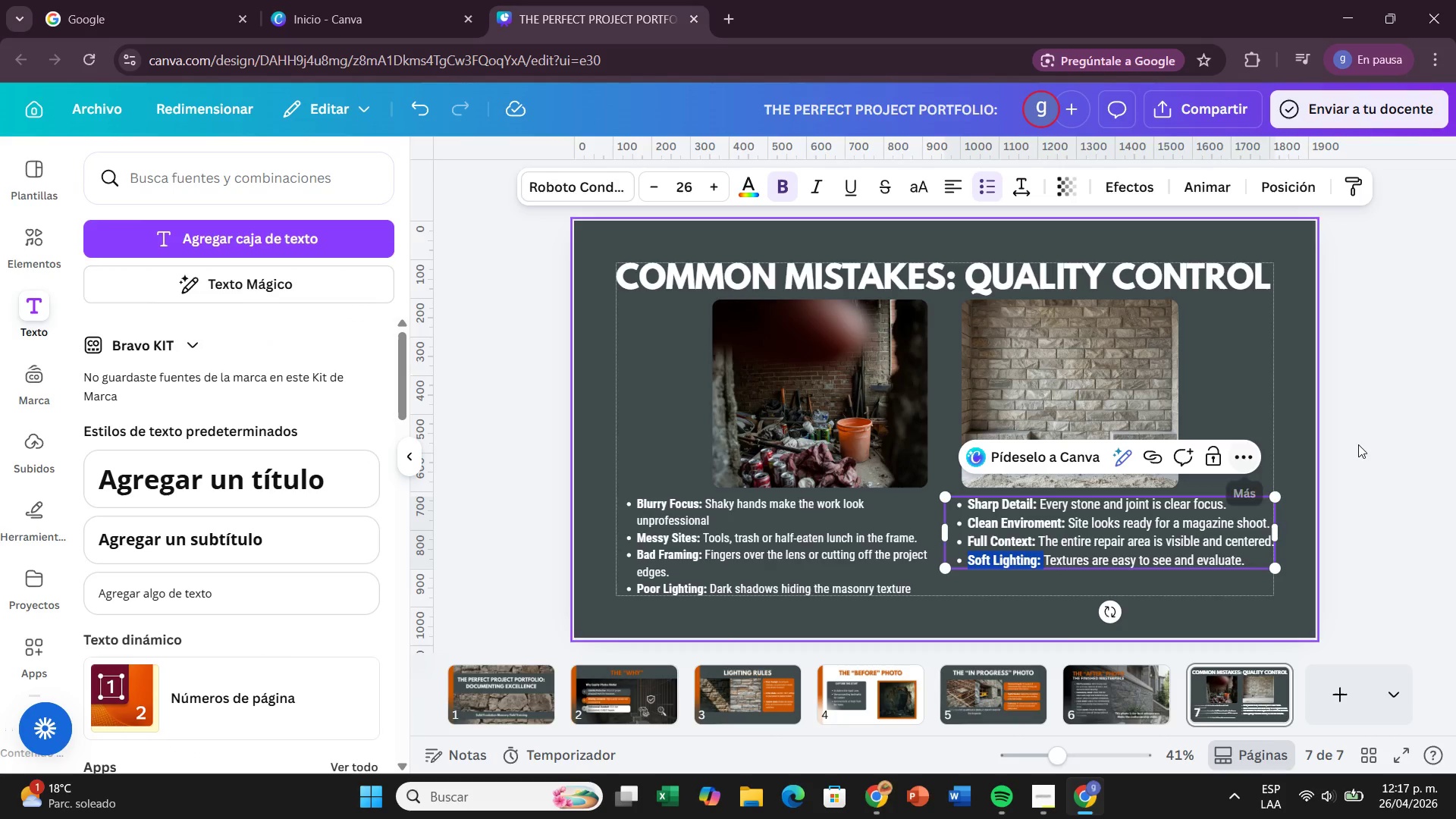 
left_click([1359, 444])
 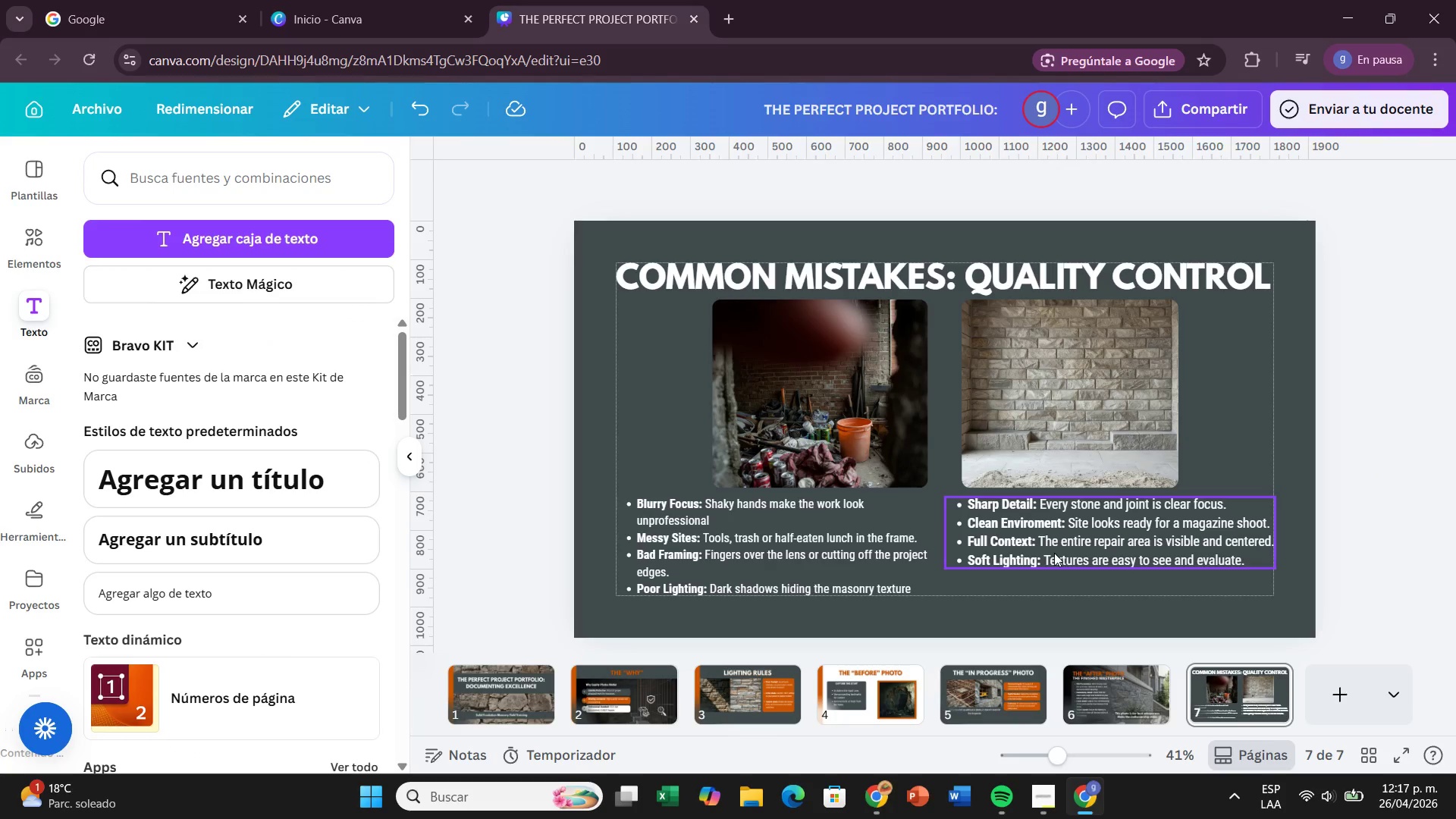 
left_click([802, 544])
 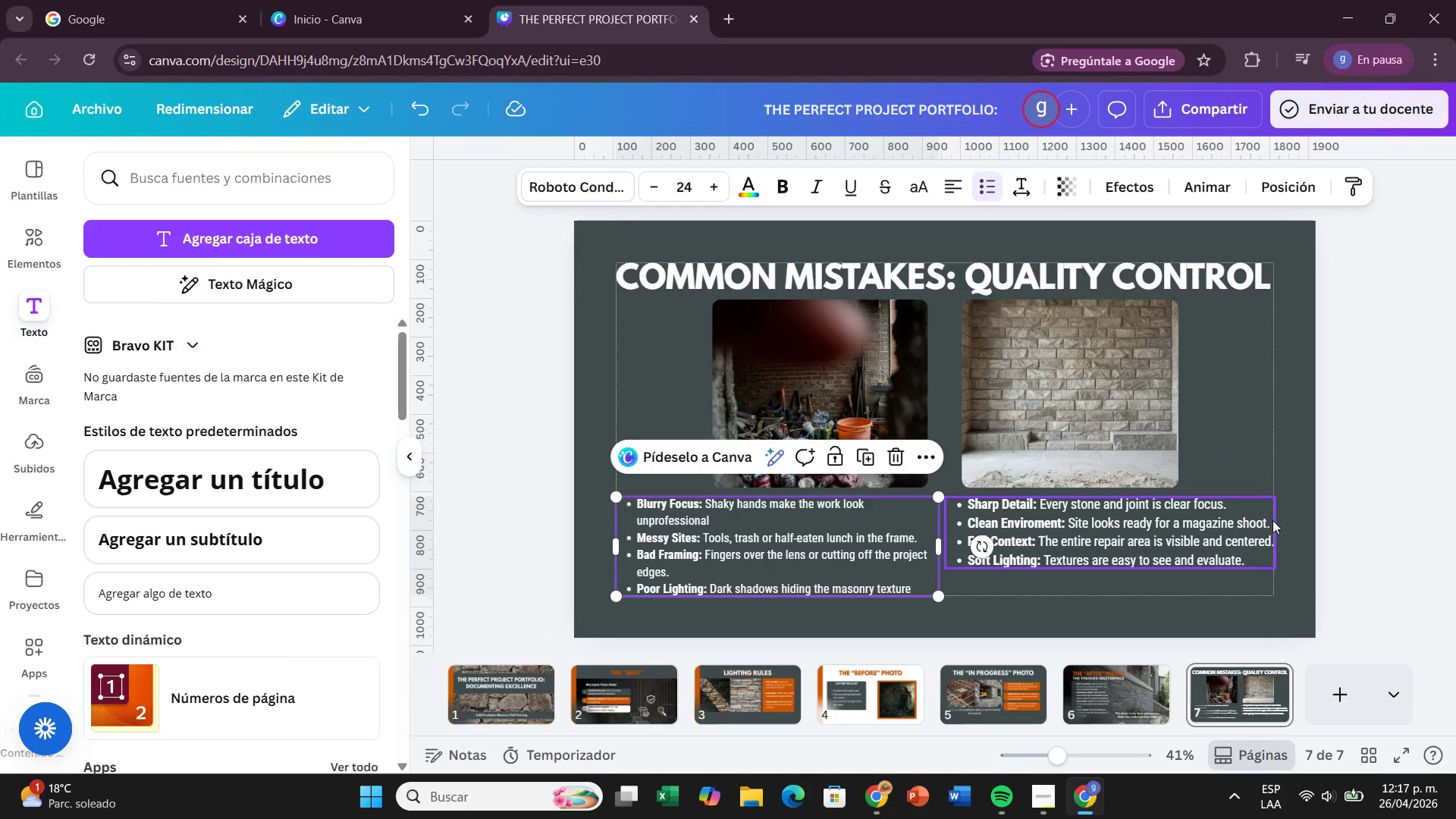 
left_click_drag(start_coordinate=[1238, 519], to_coordinate=[1235, 533])
 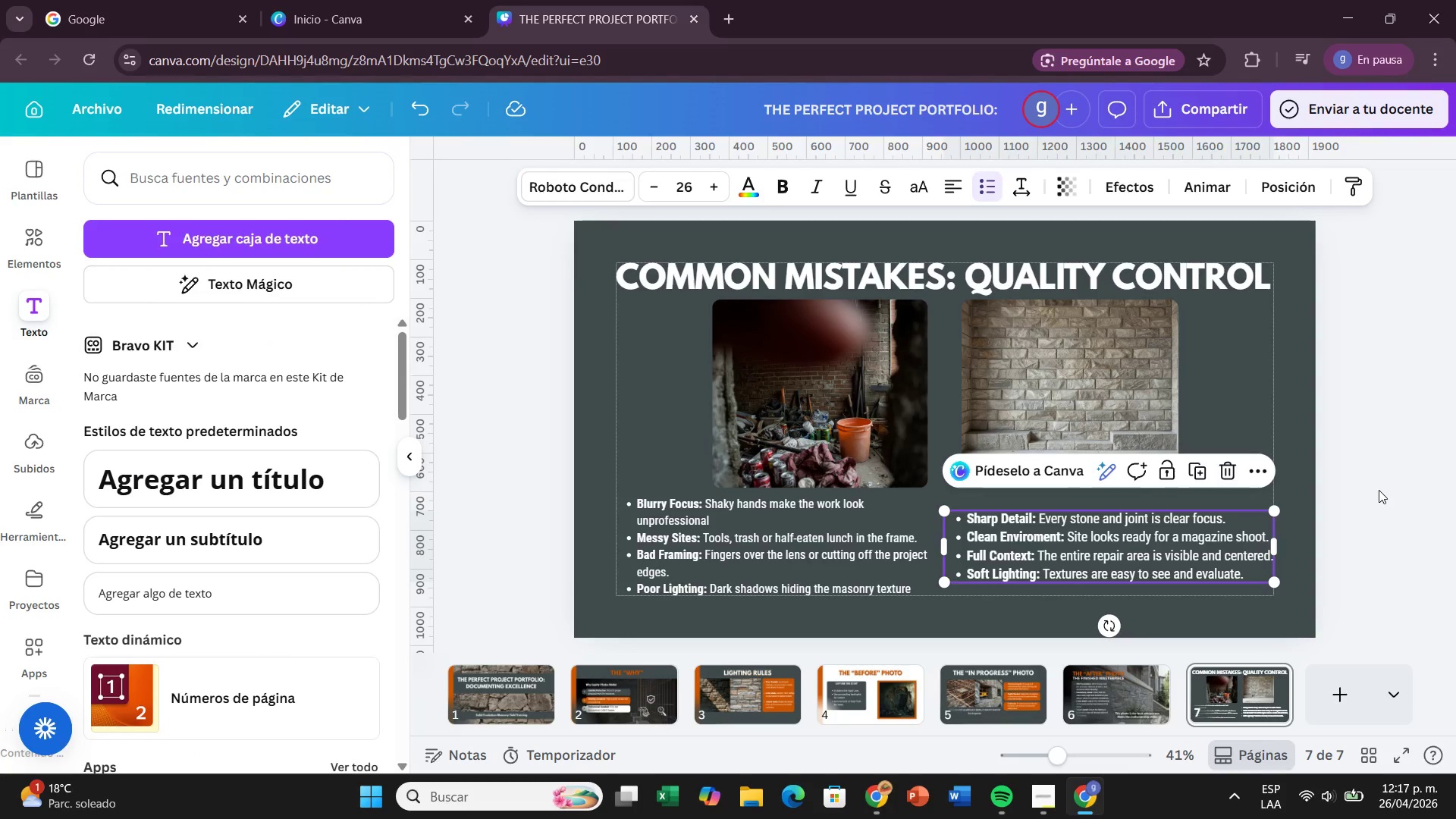 
left_click([1379, 490])
 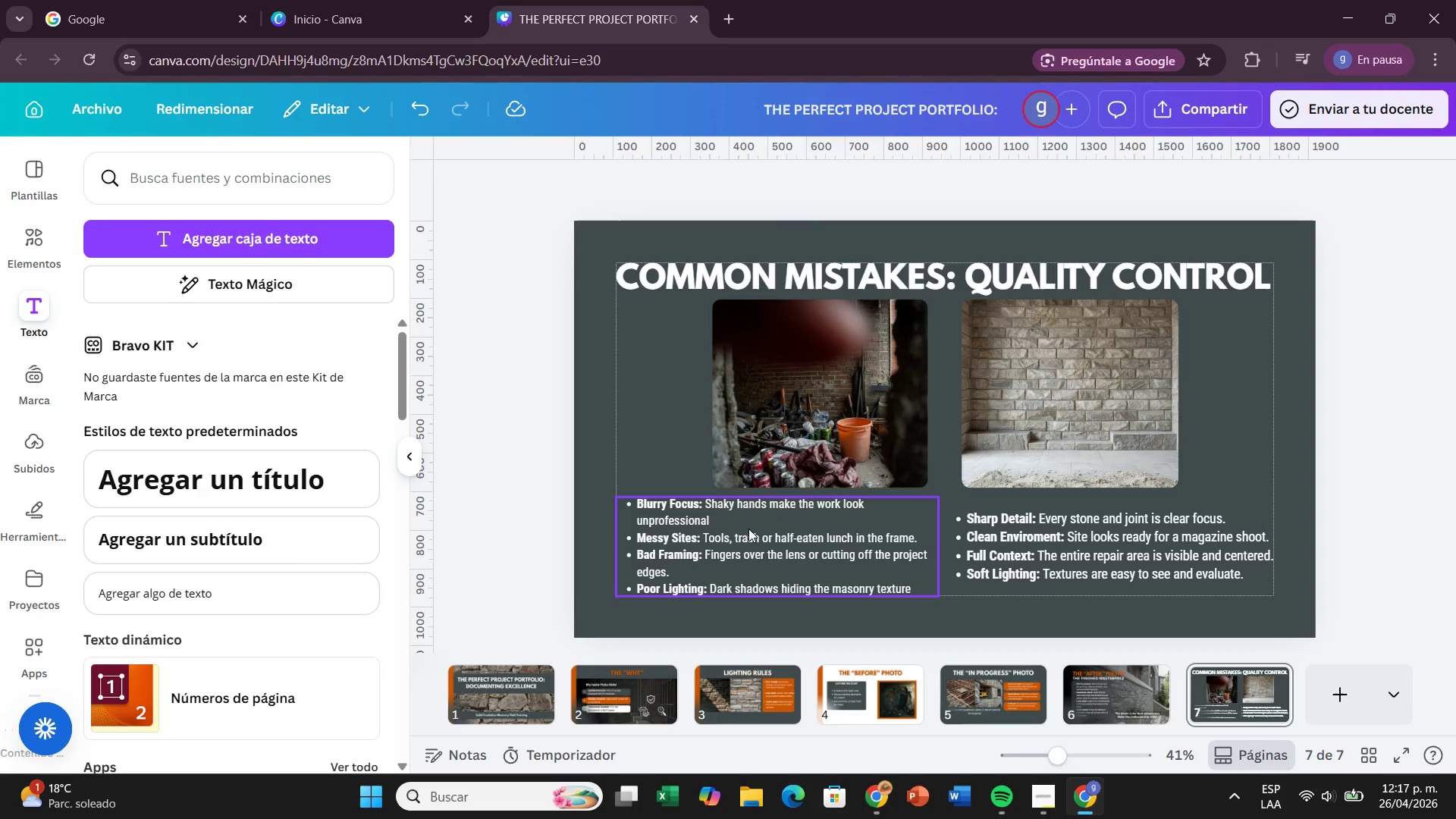 
left_click([748, 529])
 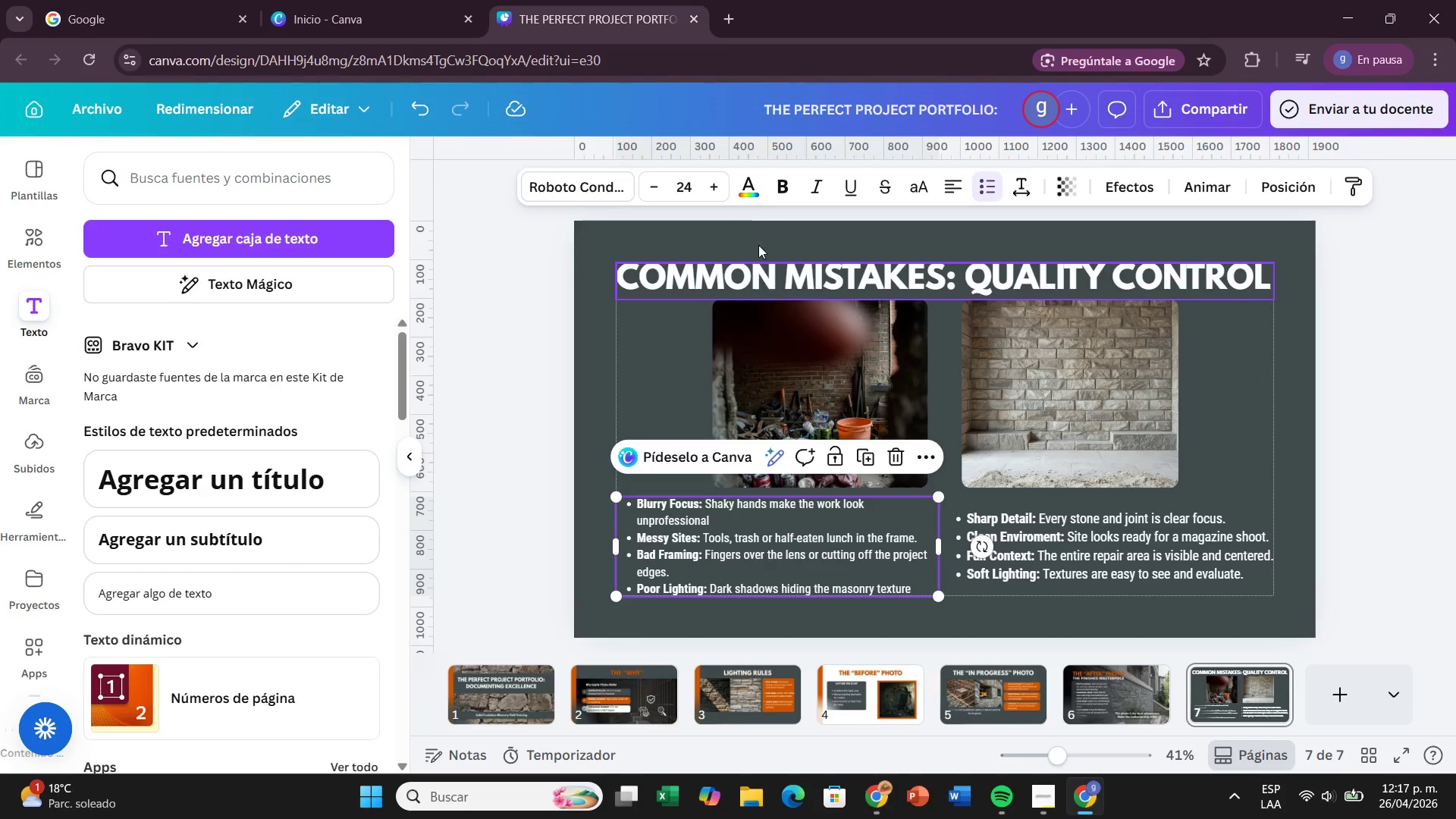 
left_click([722, 188])
 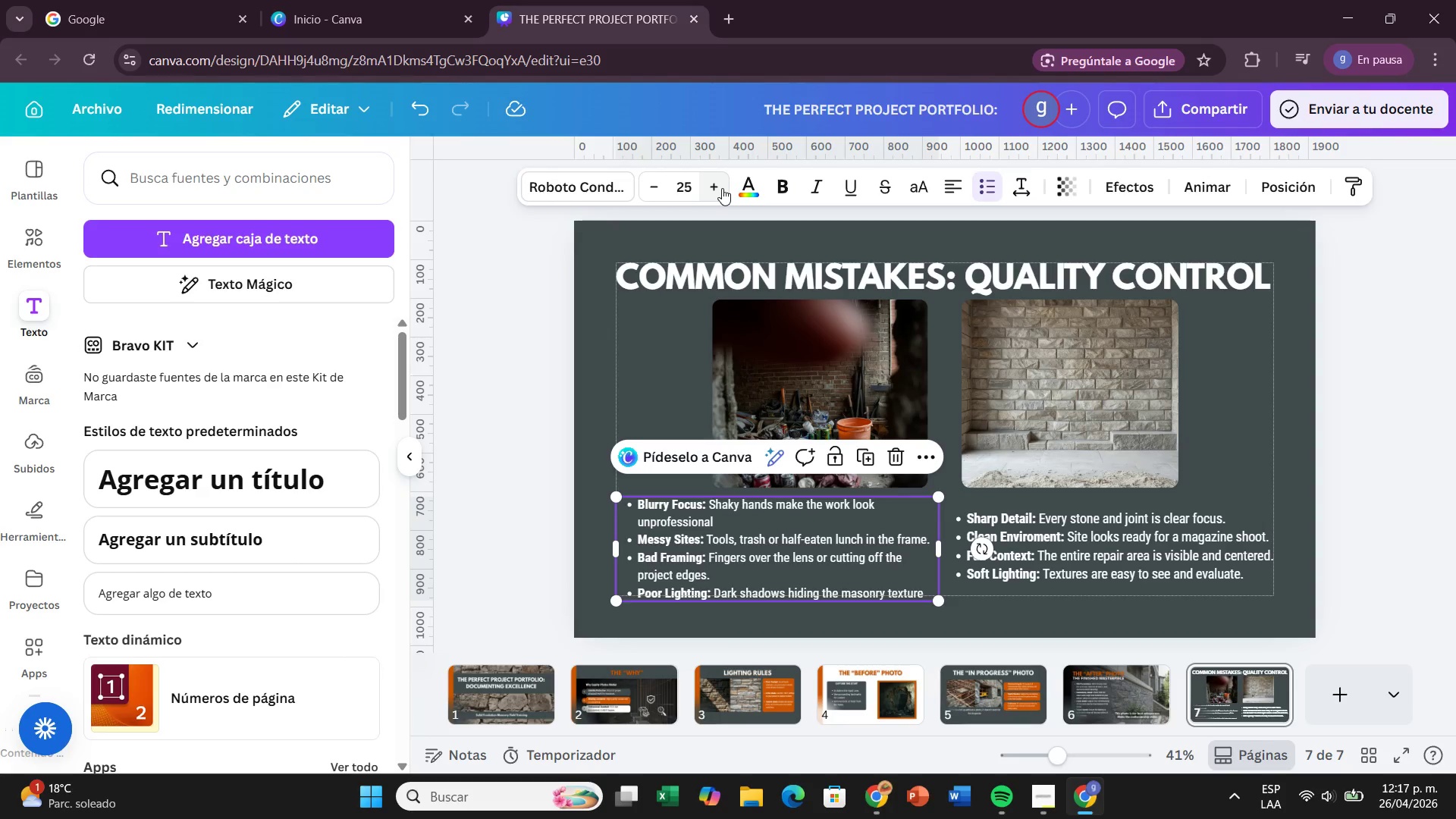 
left_click([722, 188])
 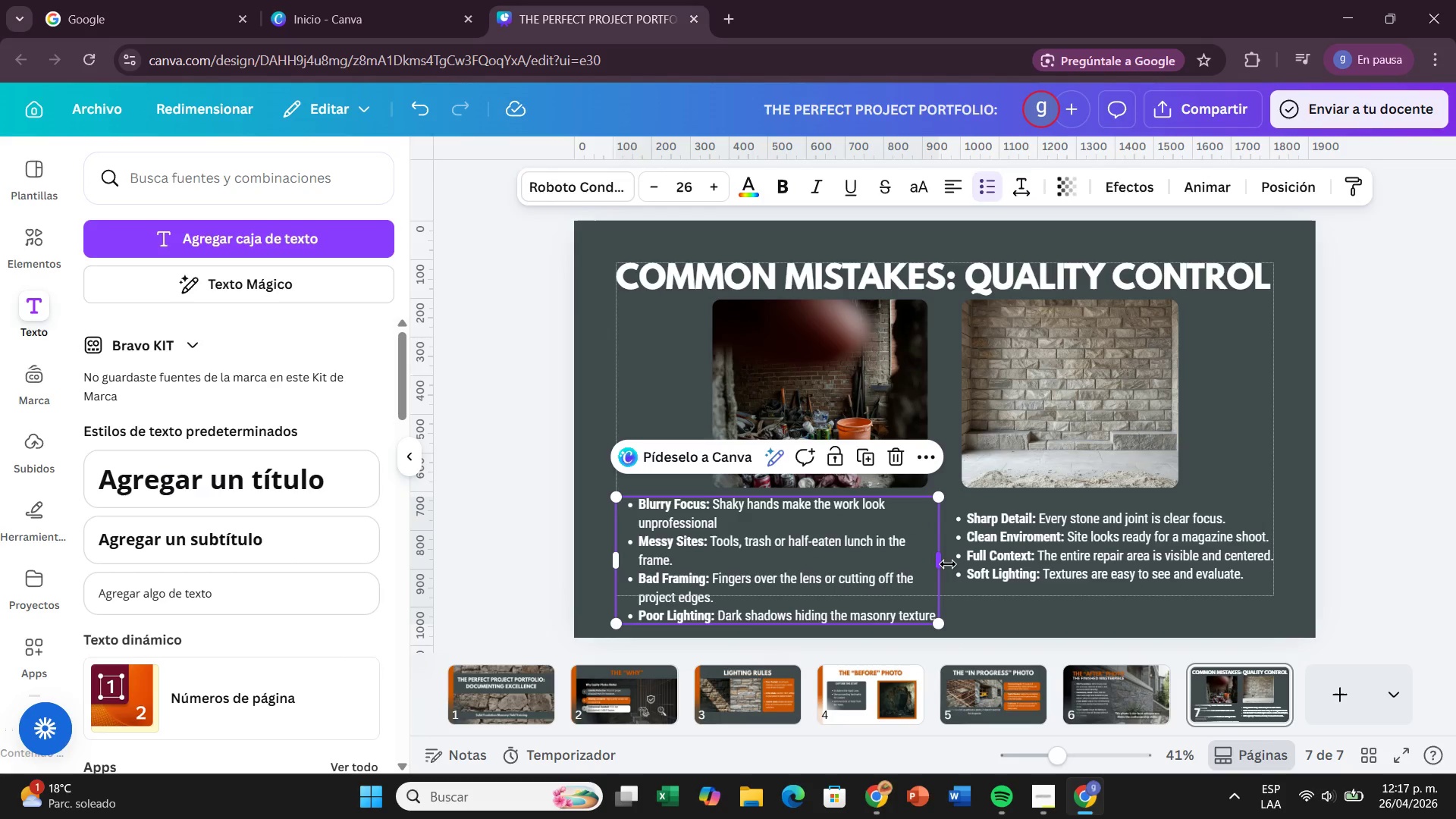 
left_click_drag(start_coordinate=[948, 564], to_coordinate=[980, 559])
 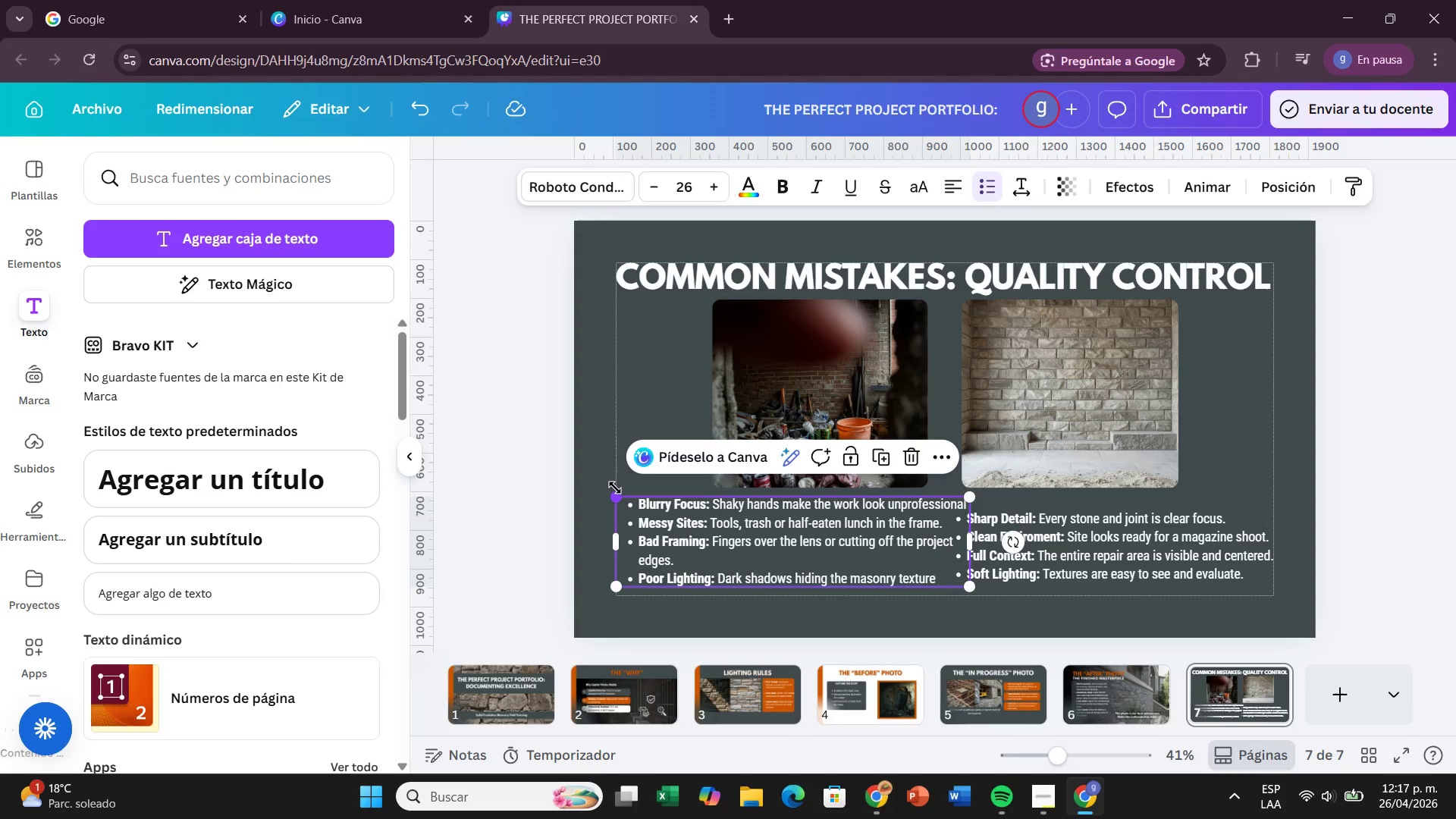 
left_click_drag(start_coordinate=[615, 488], to_coordinate=[633, 491])
 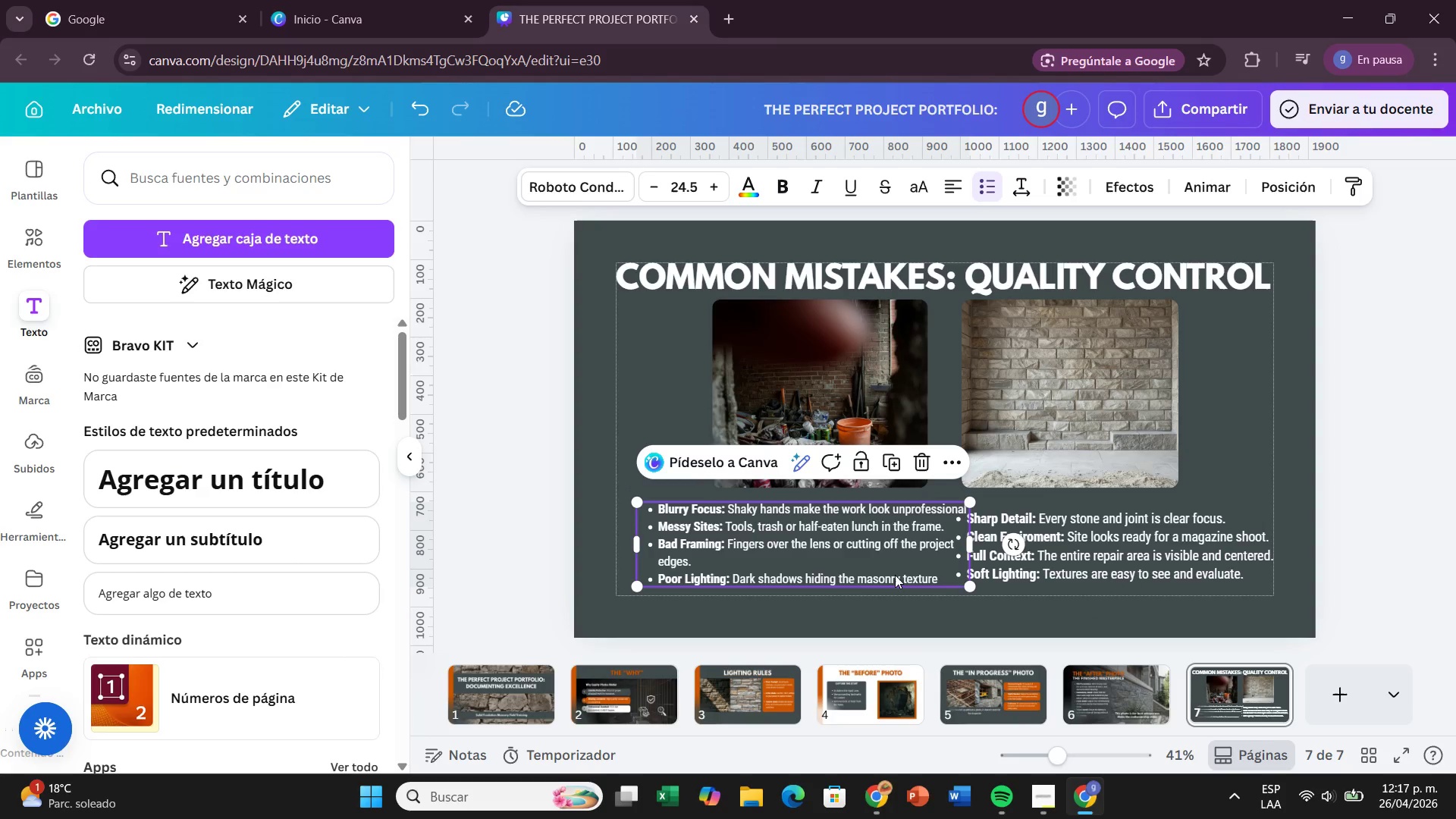 
left_click_drag(start_coordinate=[895, 575], to_coordinate=[878, 579])
 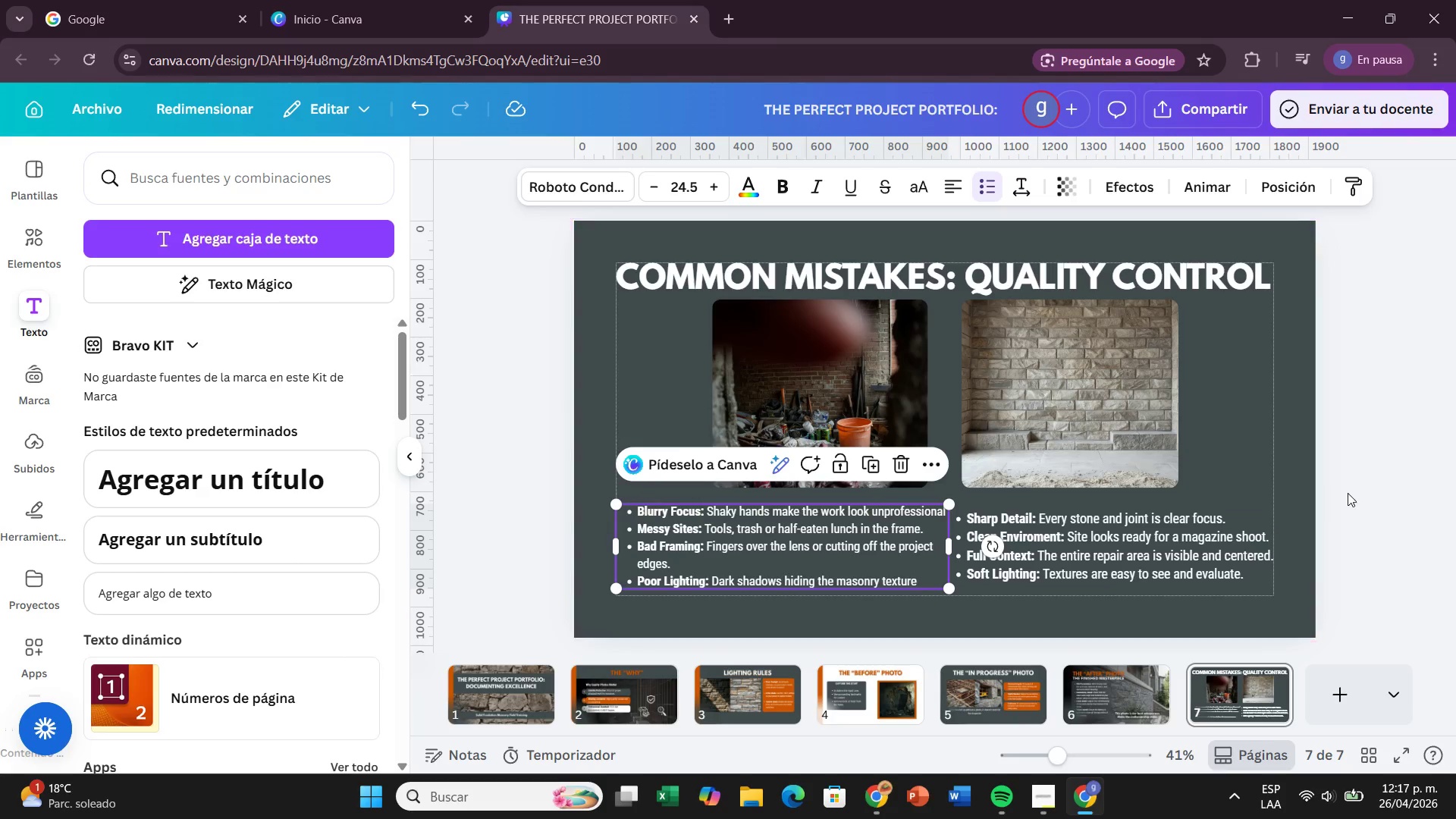 
left_click([1348, 493])
 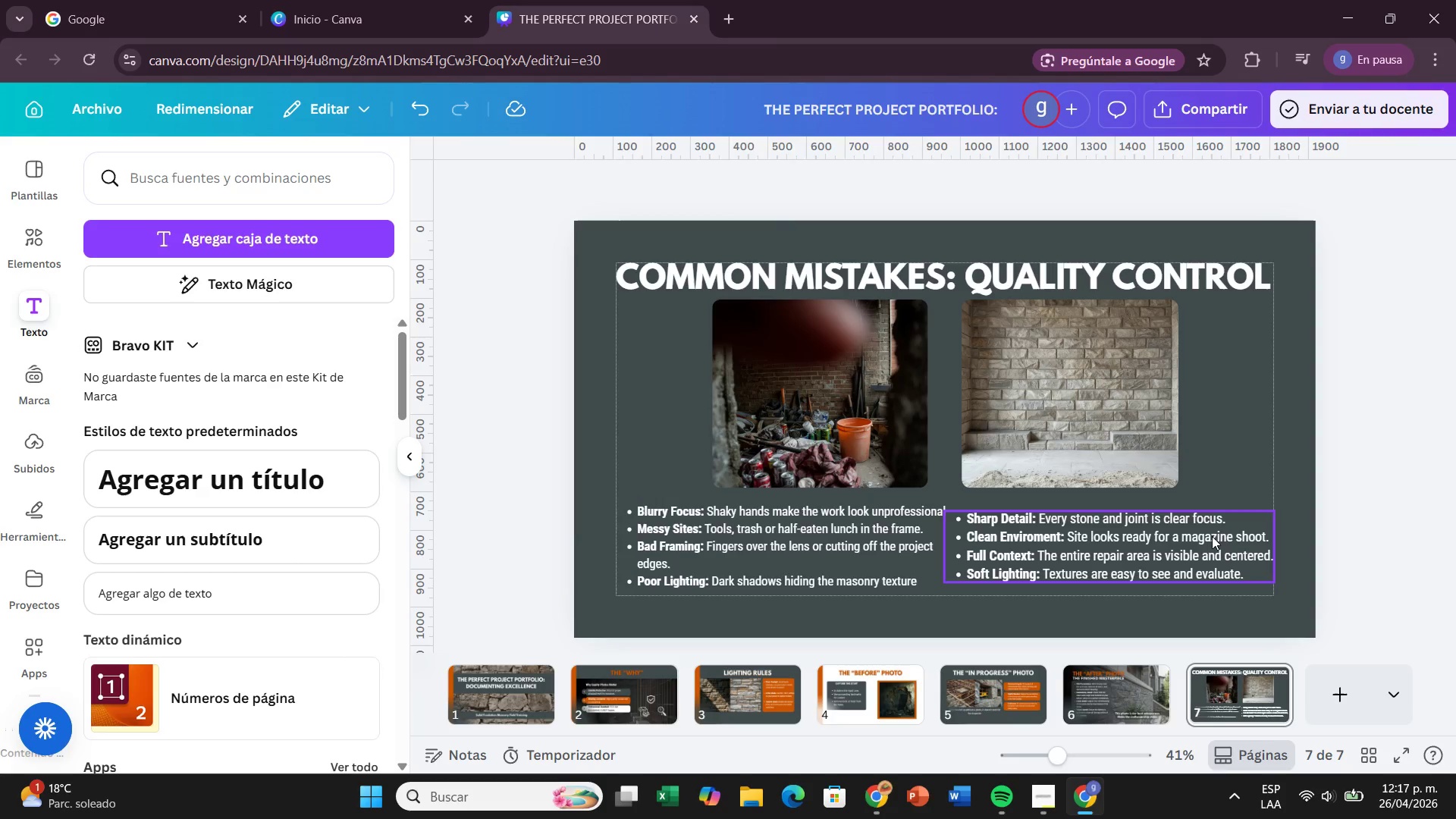 
left_click_drag(start_coordinate=[1144, 550], to_coordinate=[1150, 538])
 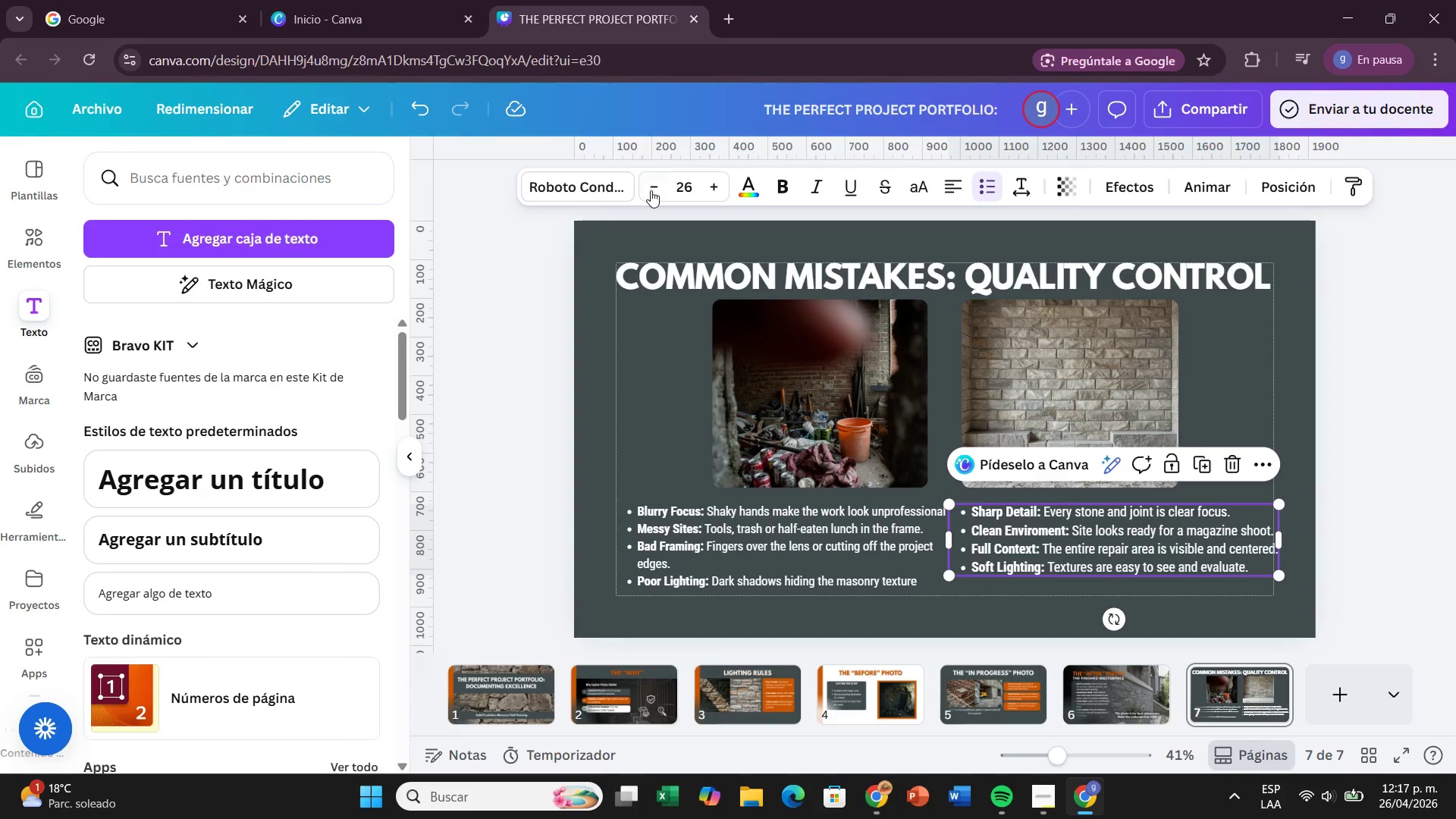 
left_click([651, 190])
 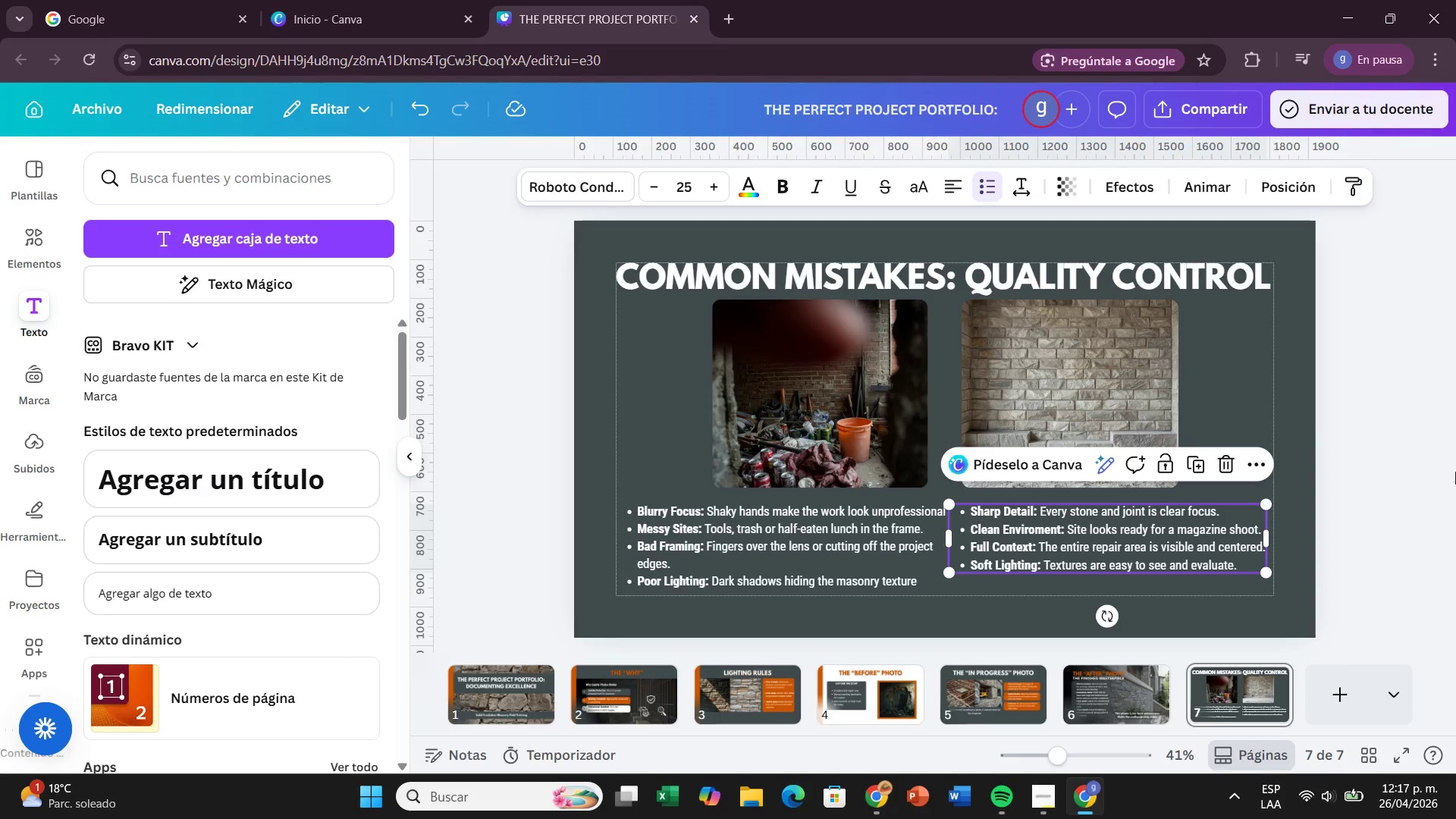 
left_click([1455, 472])
 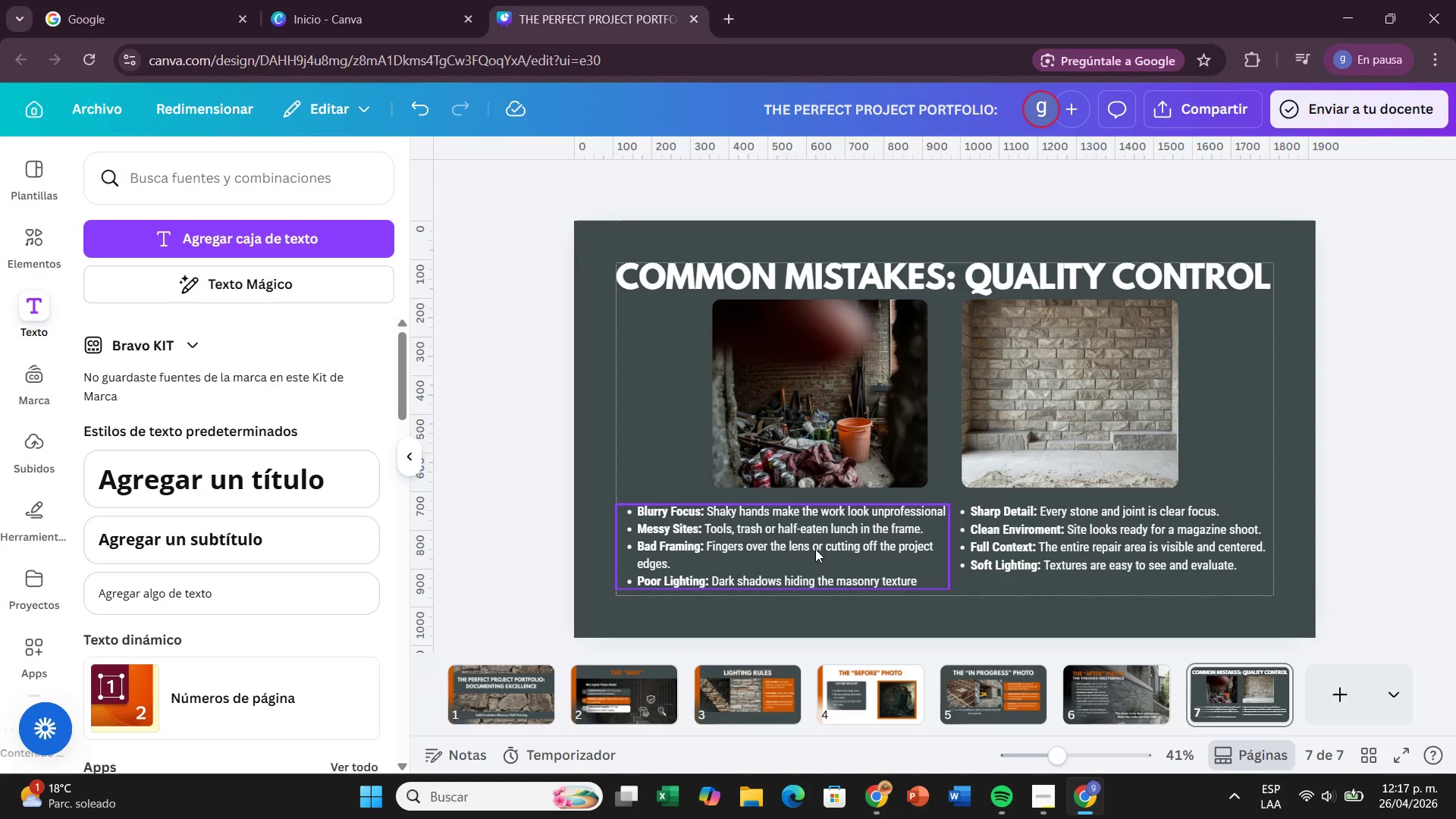 
wait(9.34)
 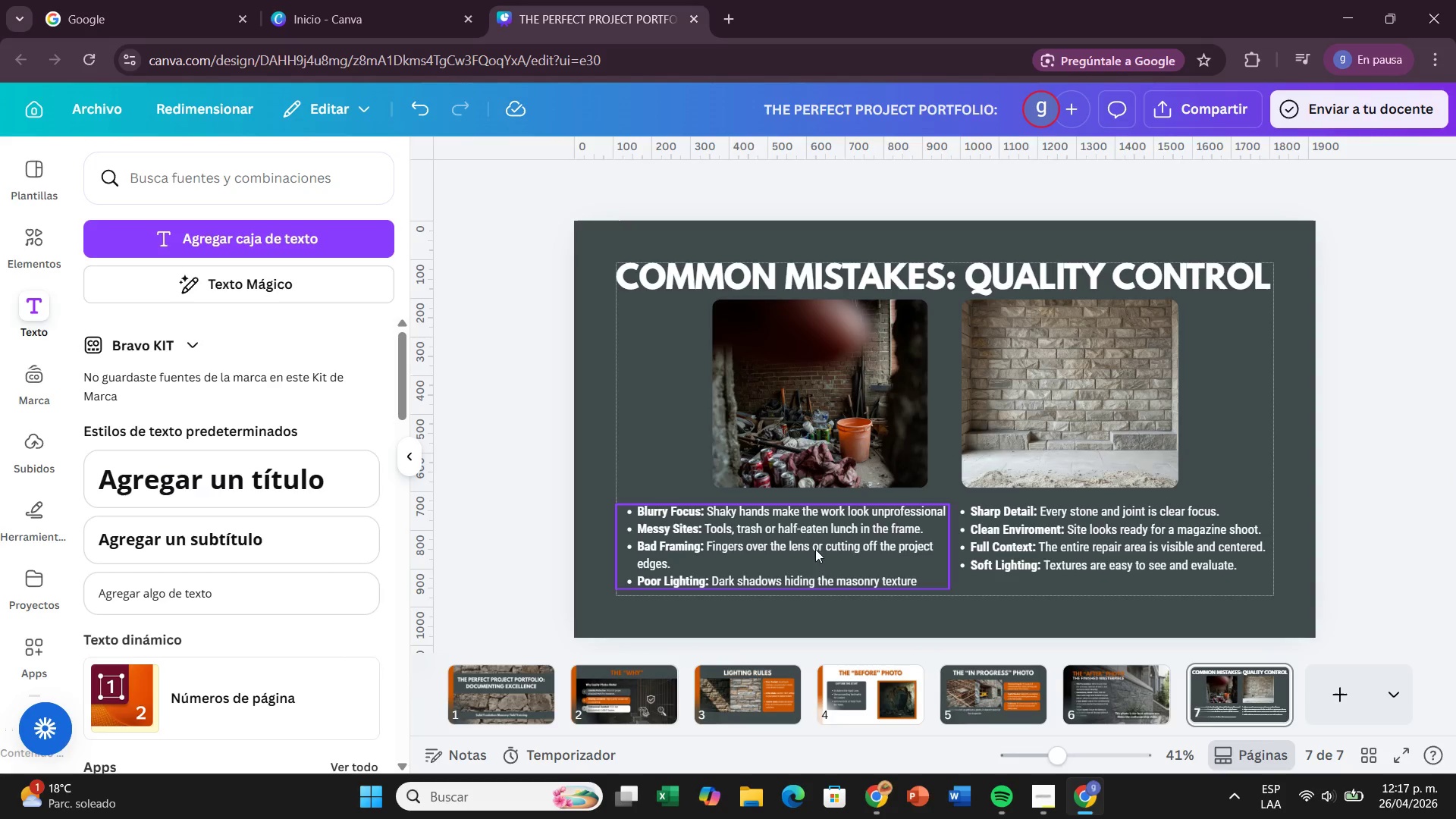 
left_click([43, 236])
 